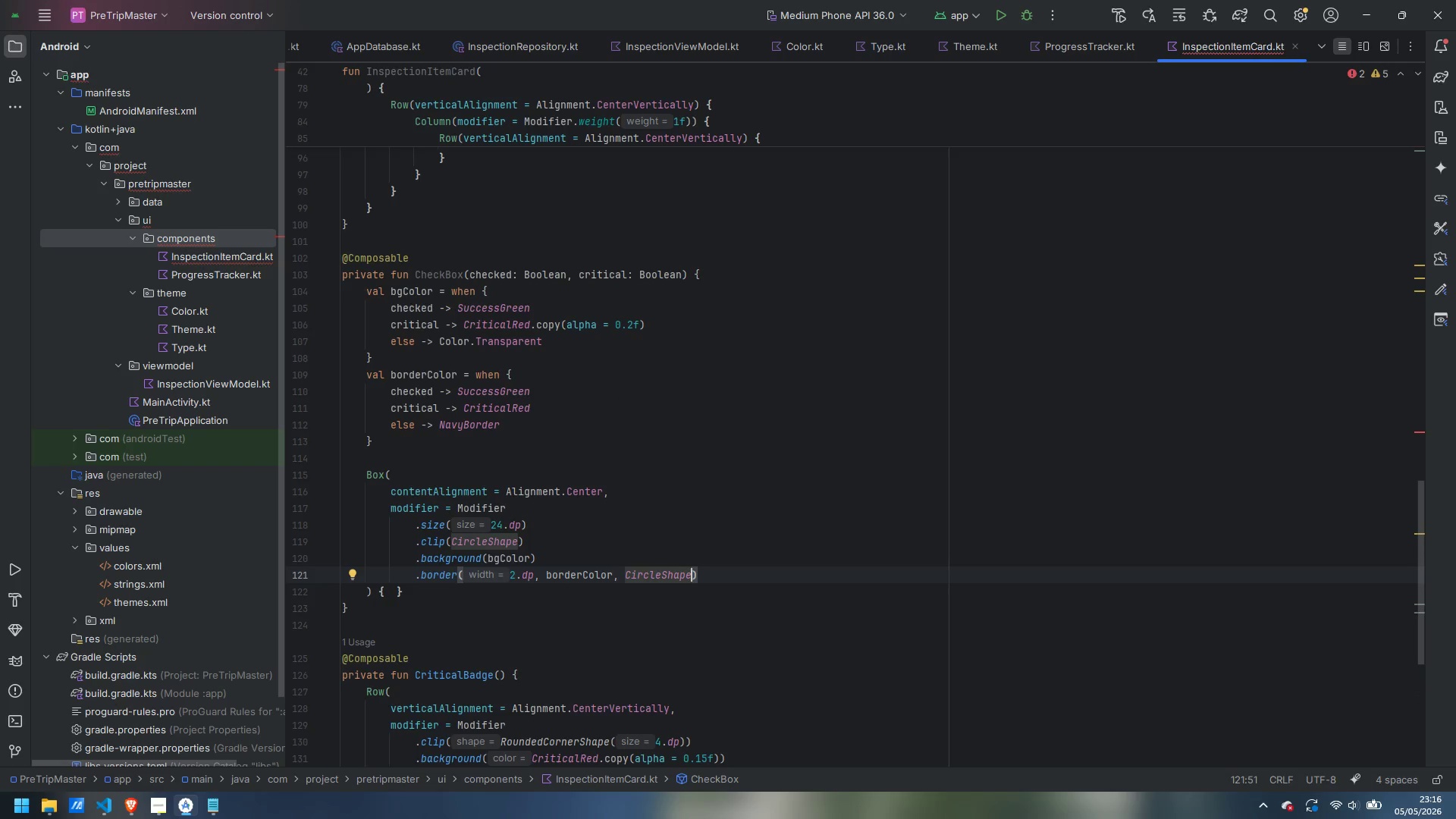 
key(ArrowDown)
 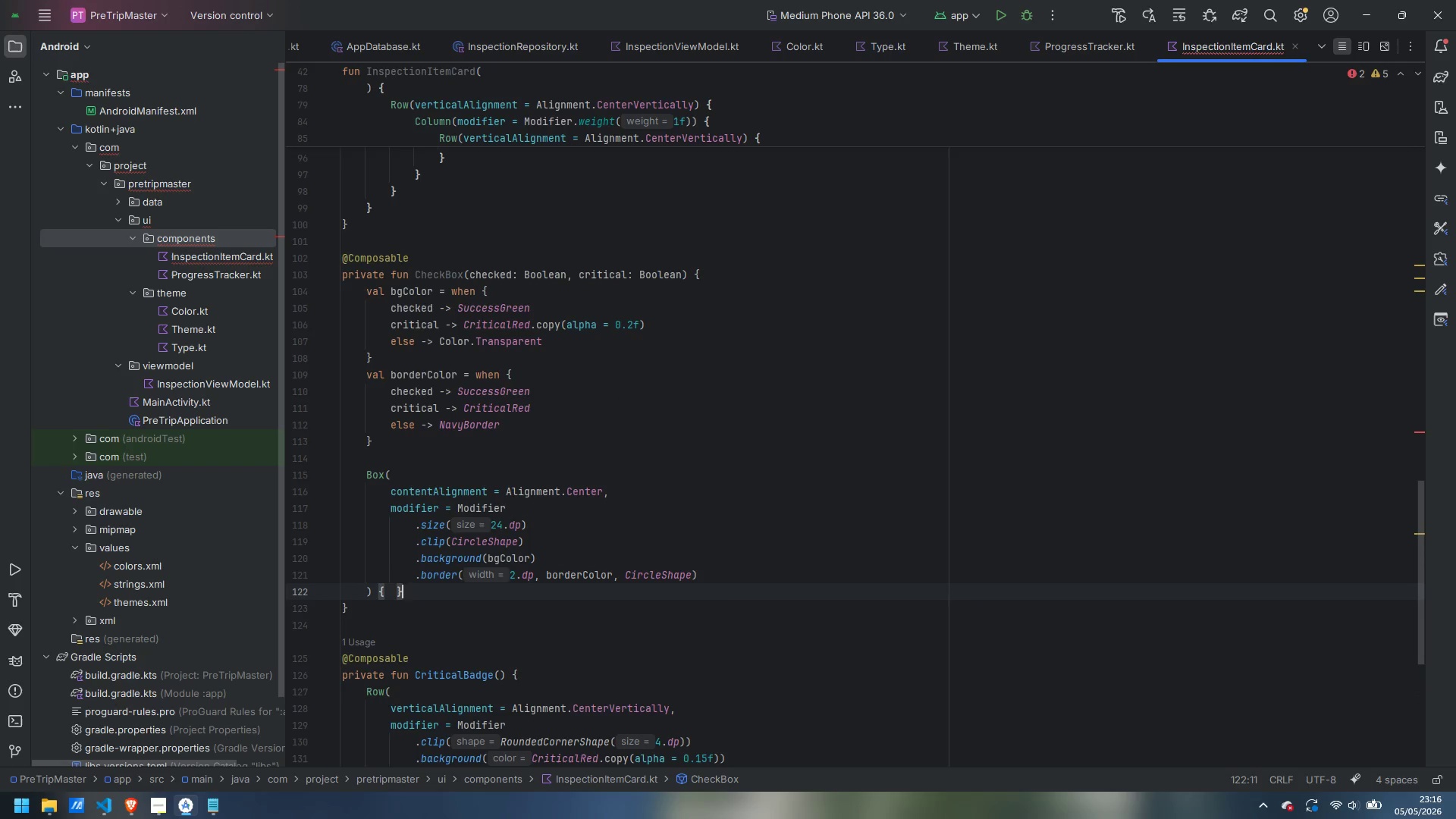 
key(ArrowLeft)
 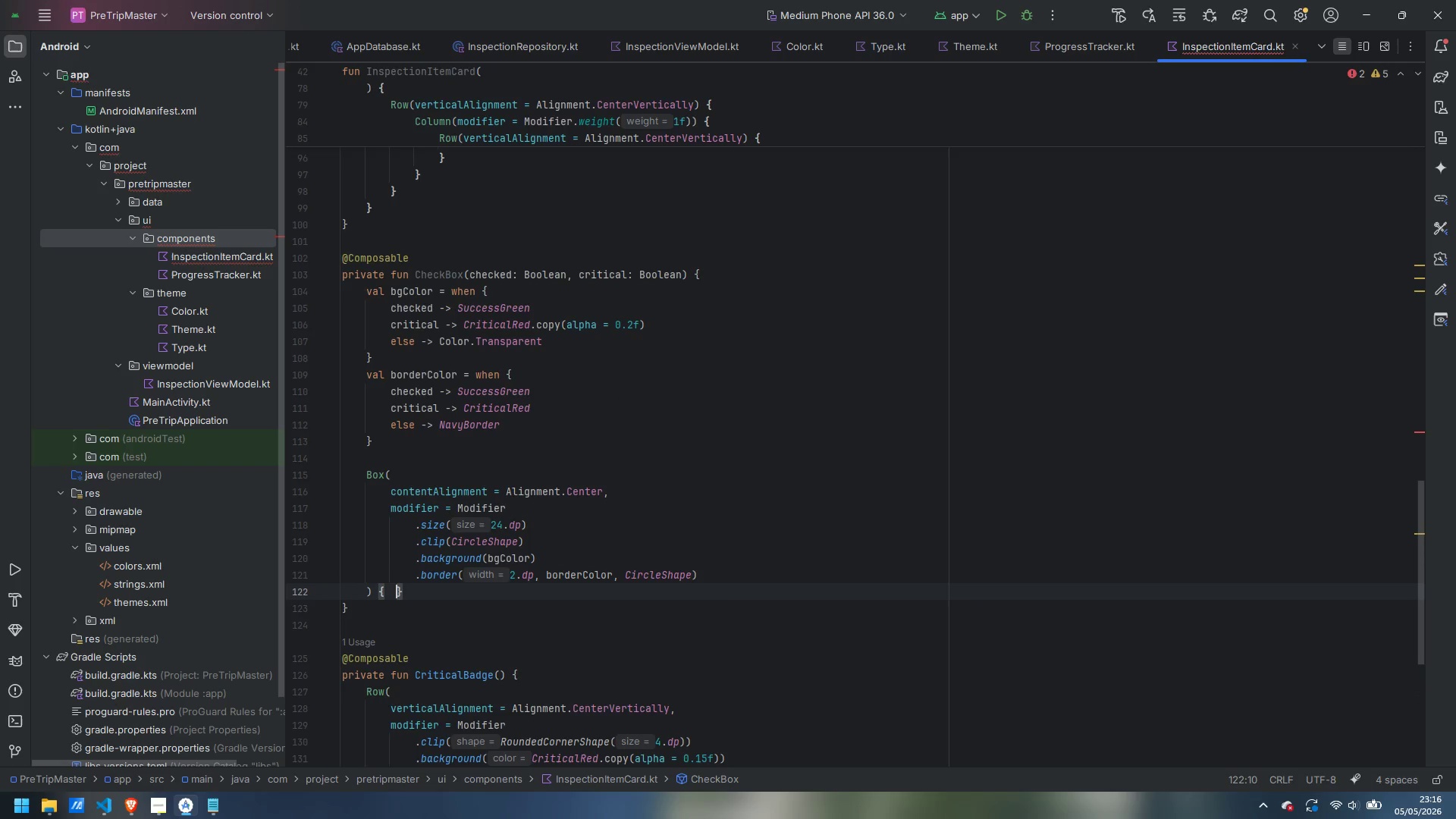 
key(ArrowLeft)
 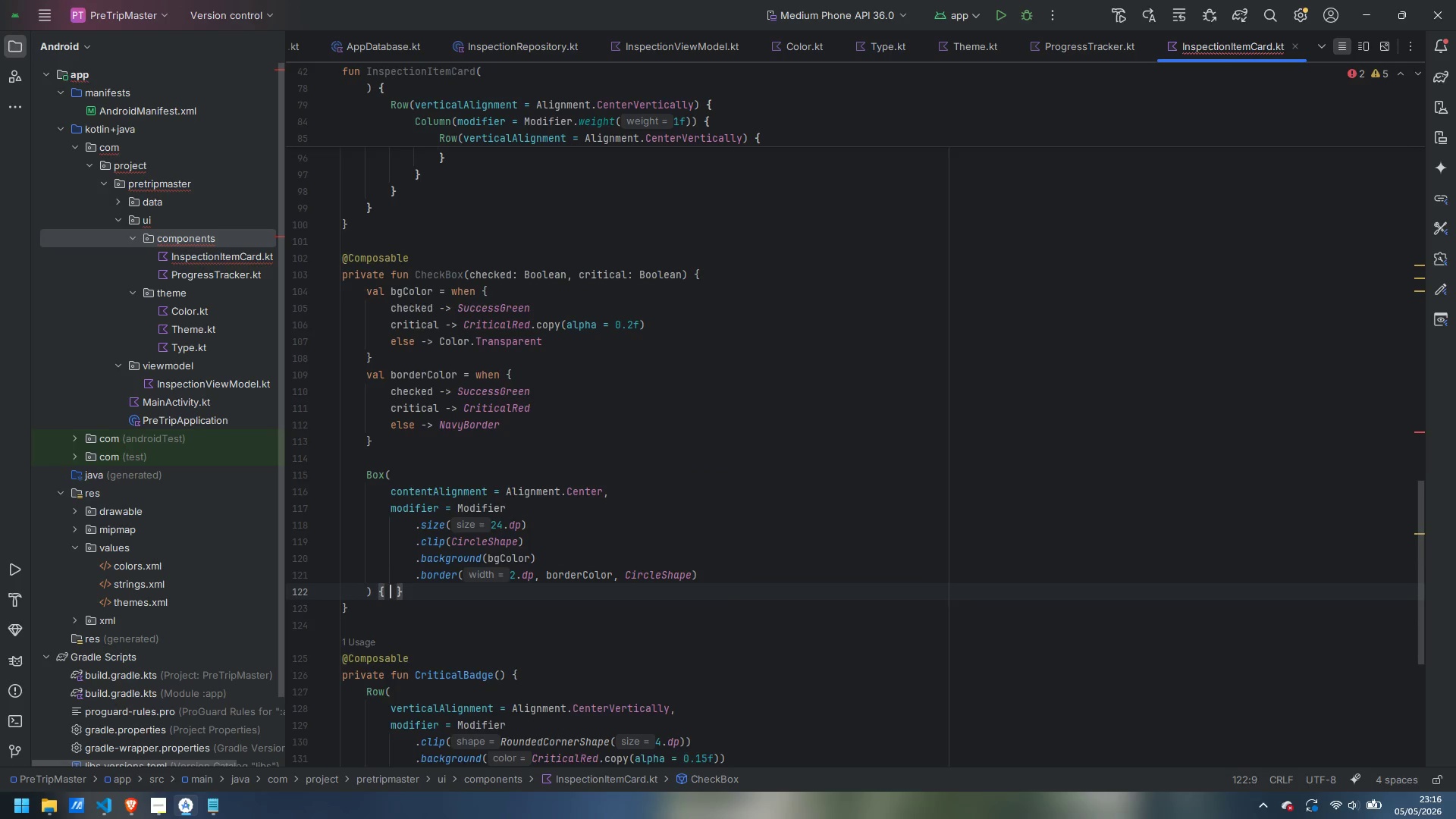 
key(Enter)
 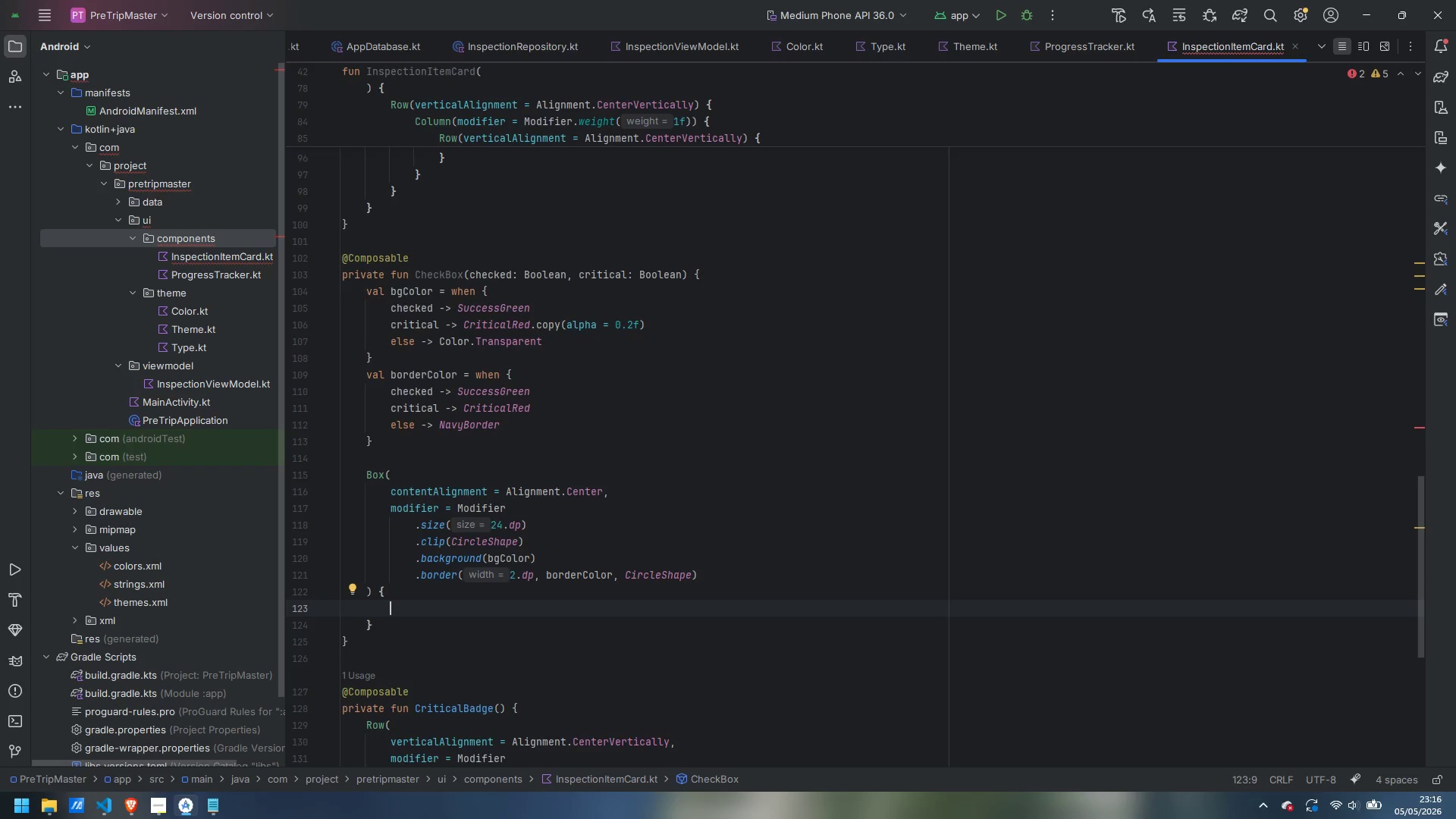 
type(if (checked )
key(Backspace)
 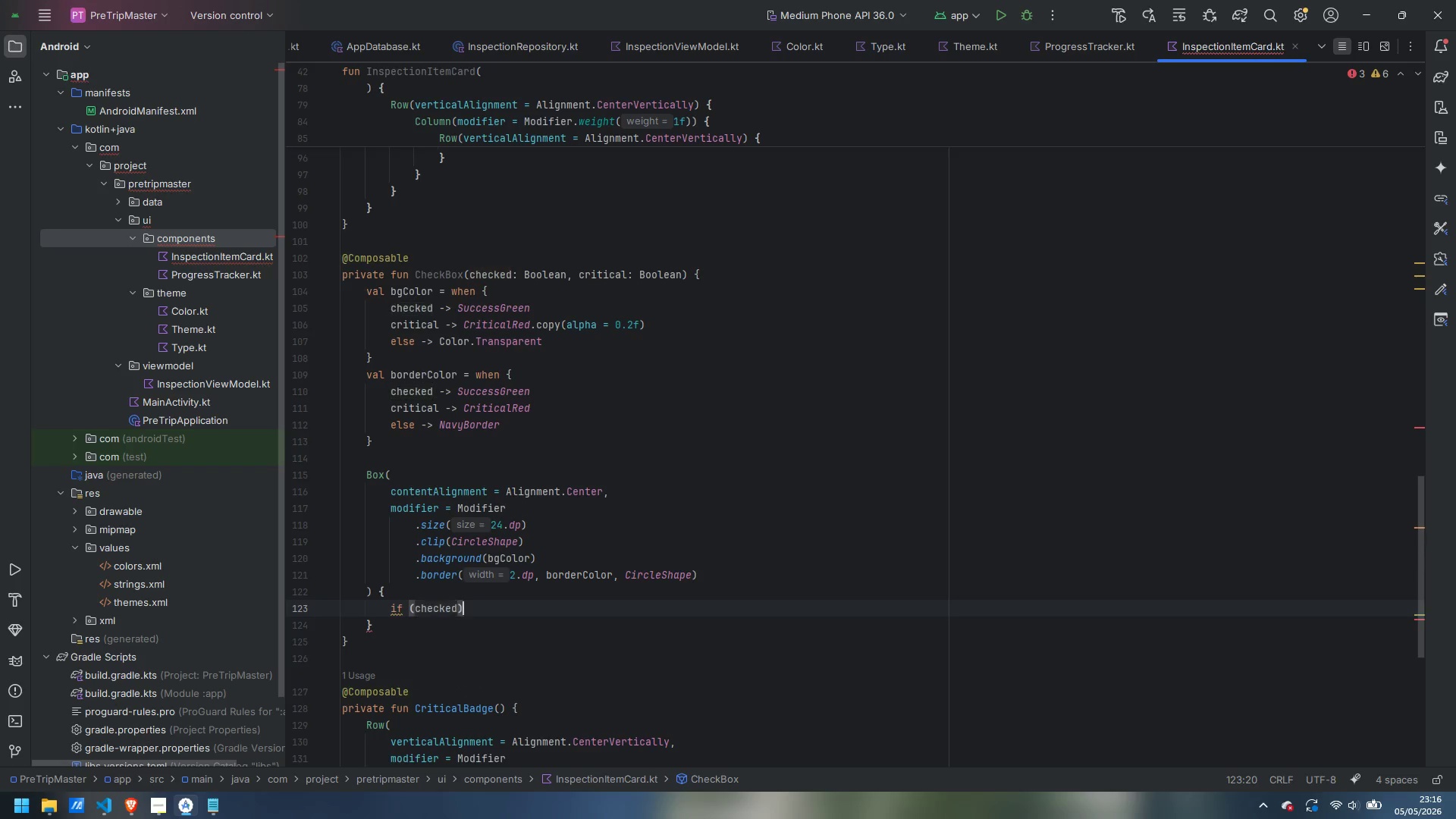 
 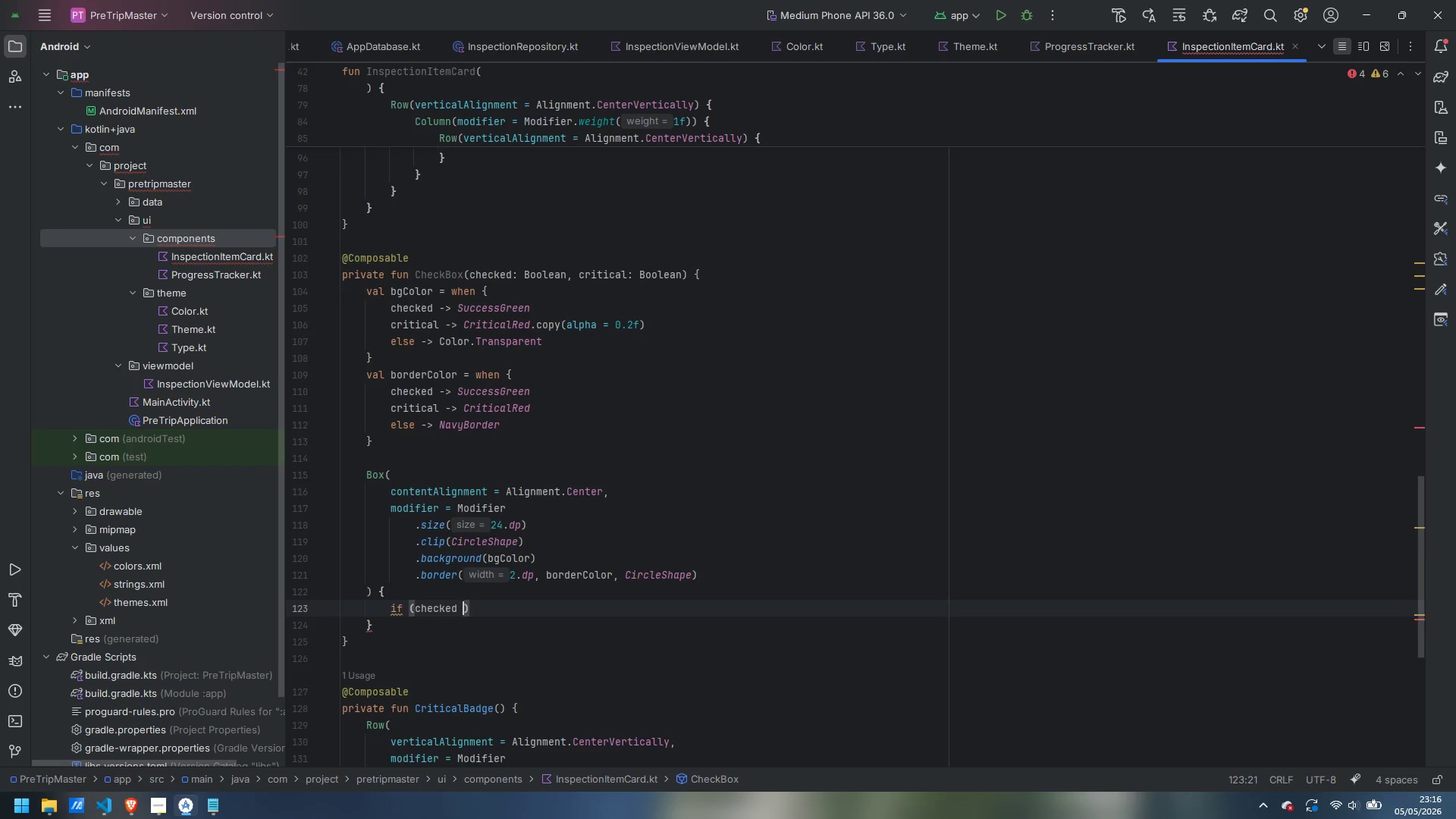 
key(ArrowRight)
 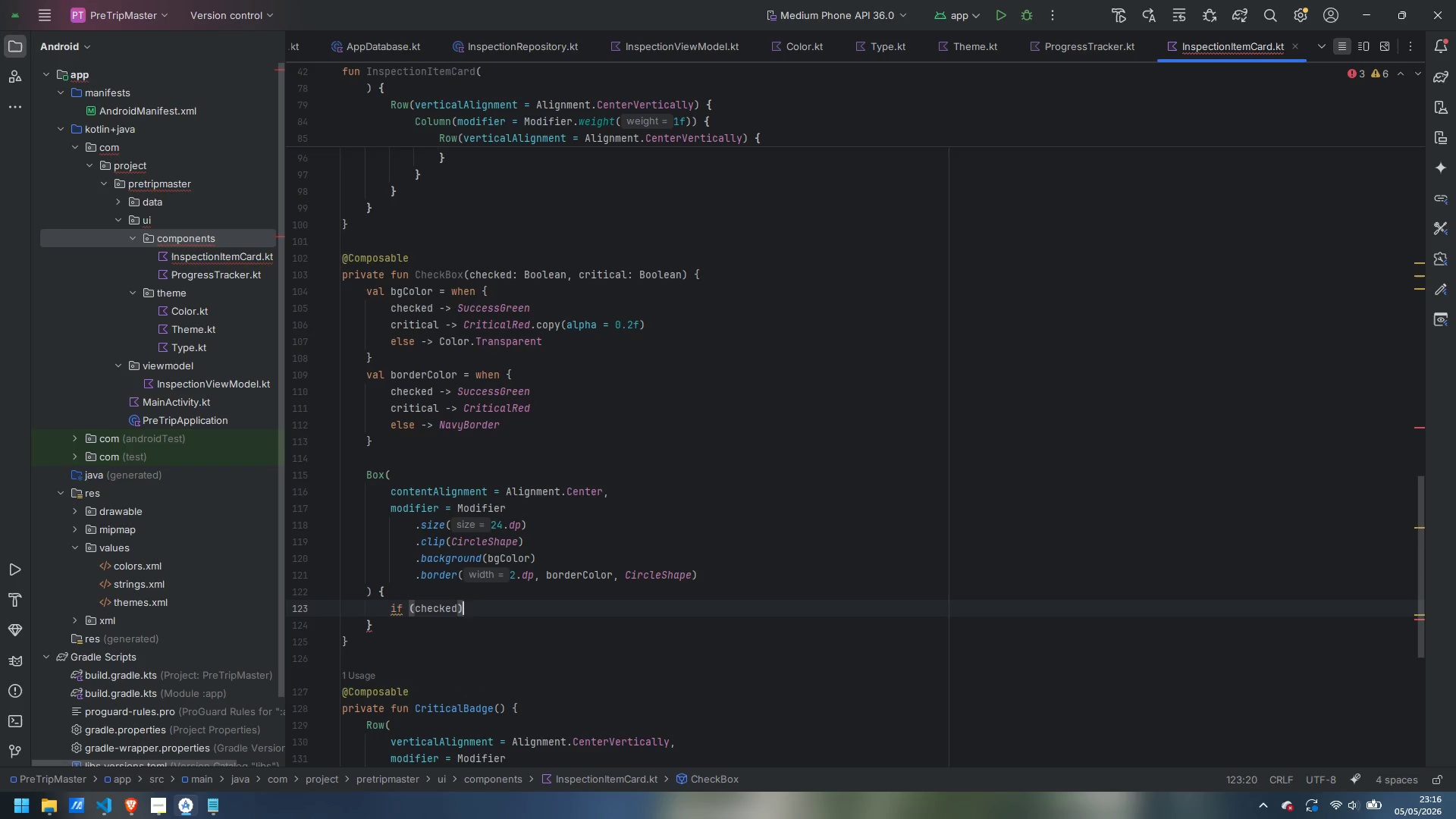 
key(Space)
 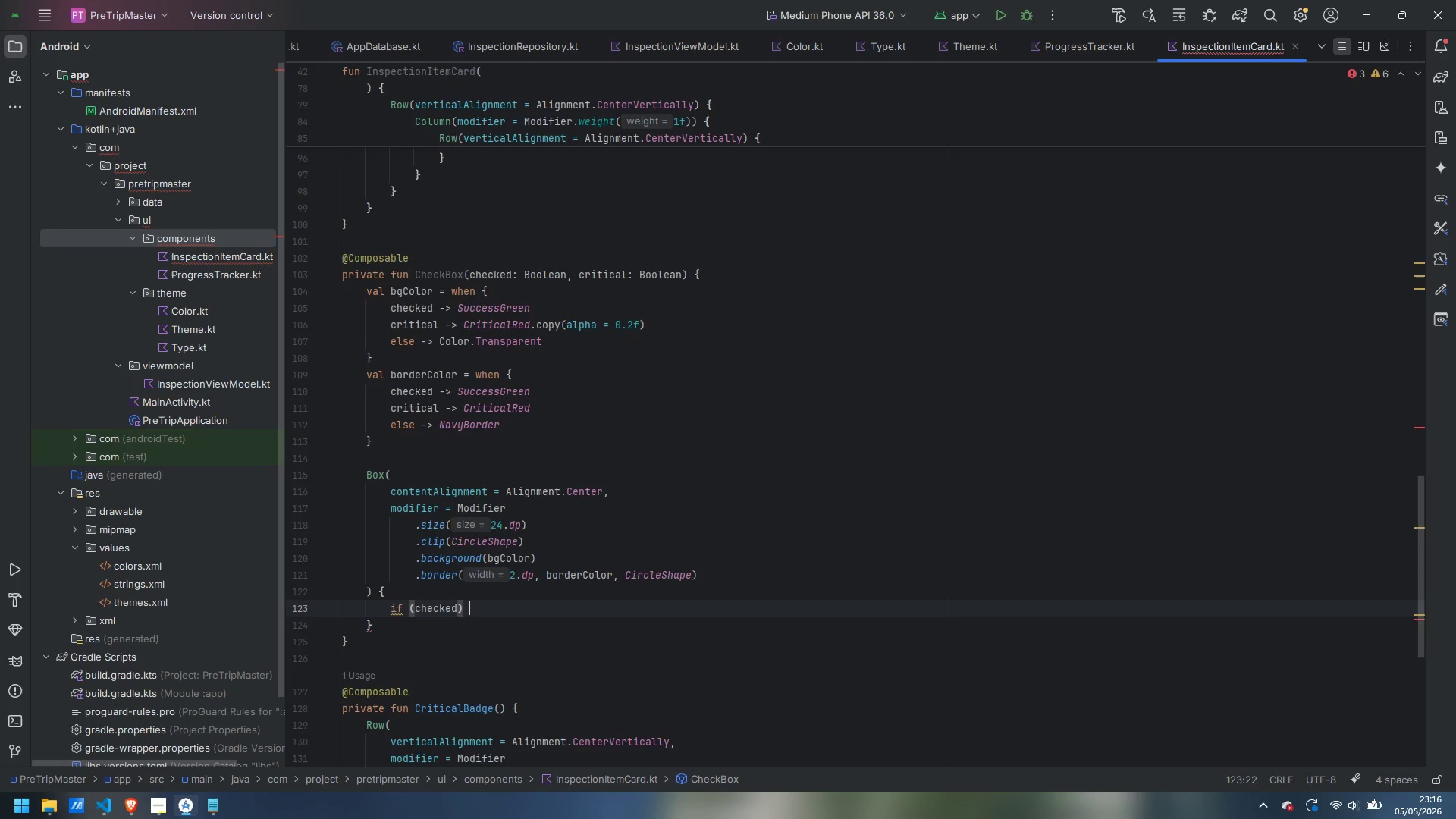 
key(Shift+BracketLeft)
 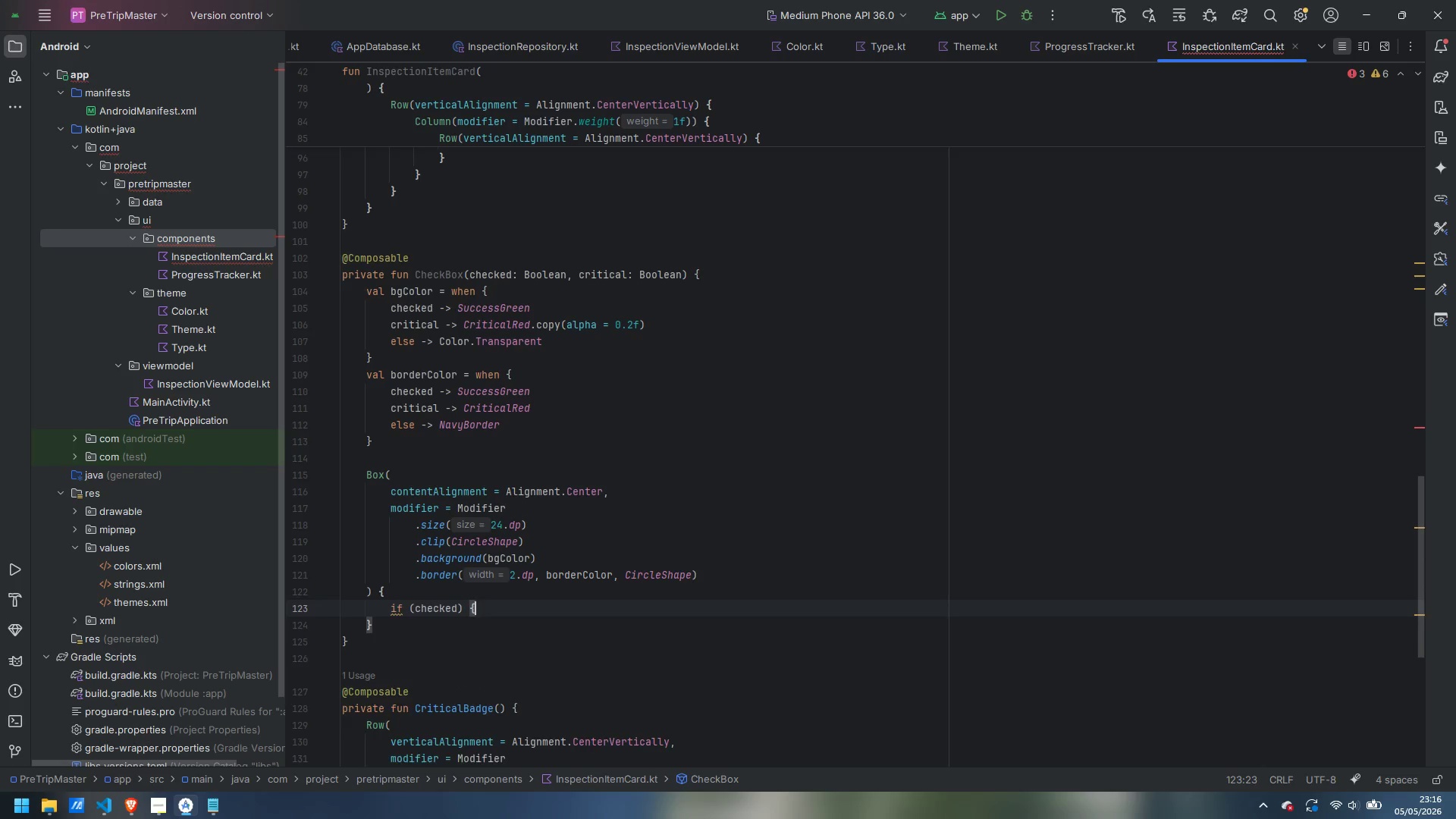 
key(Enter)
 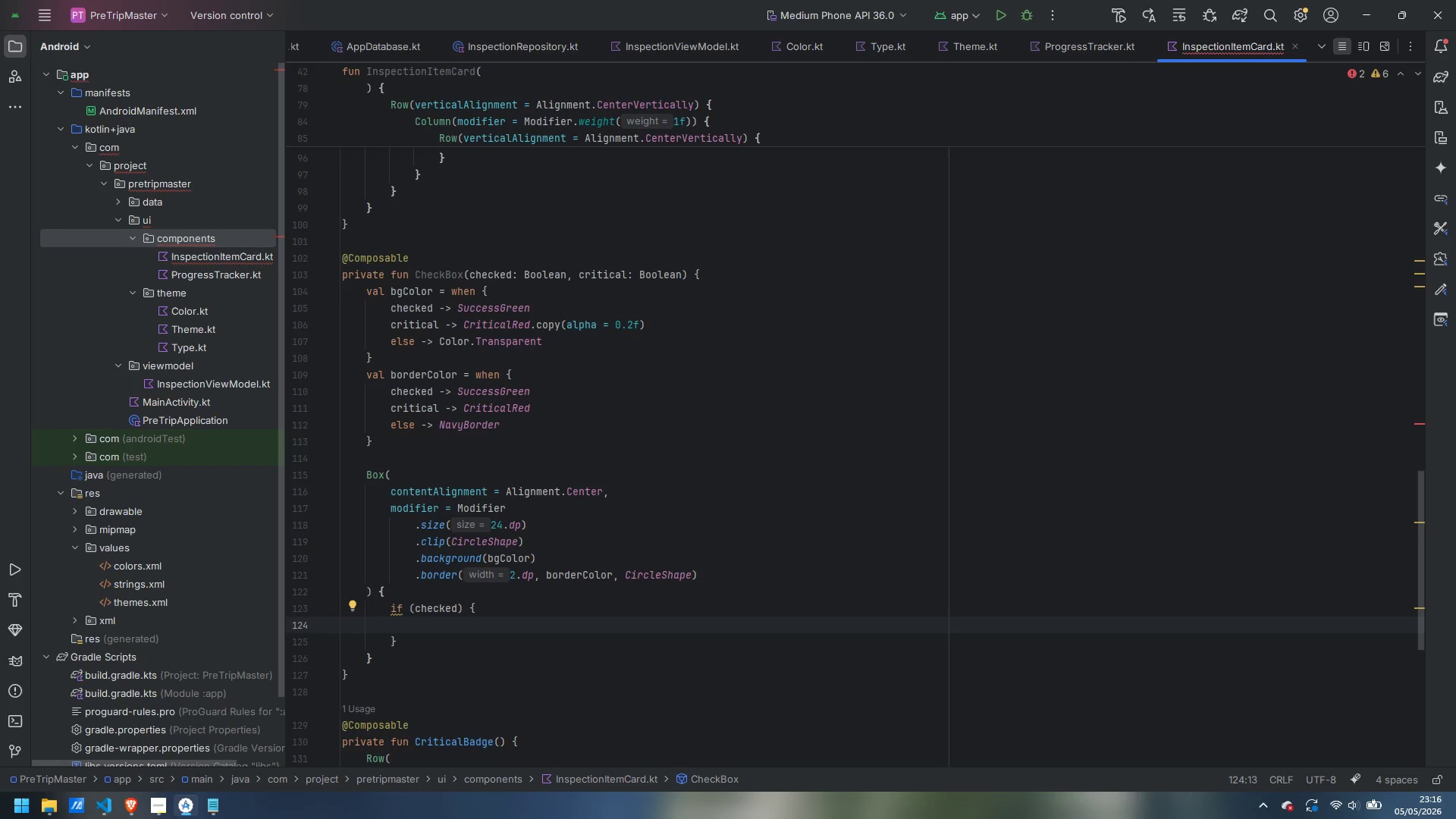 
type(Icon()
 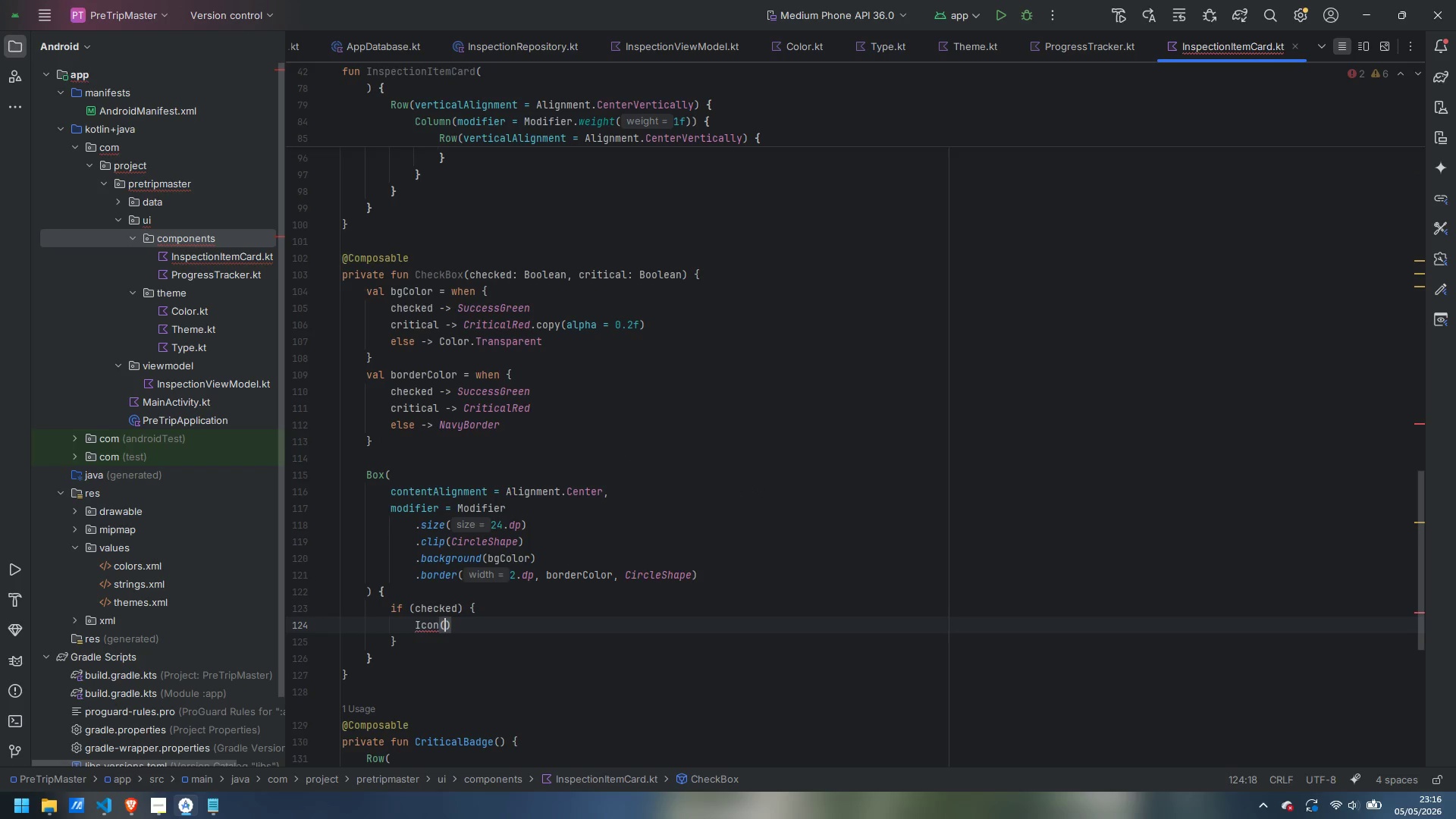 
key(Enter)
 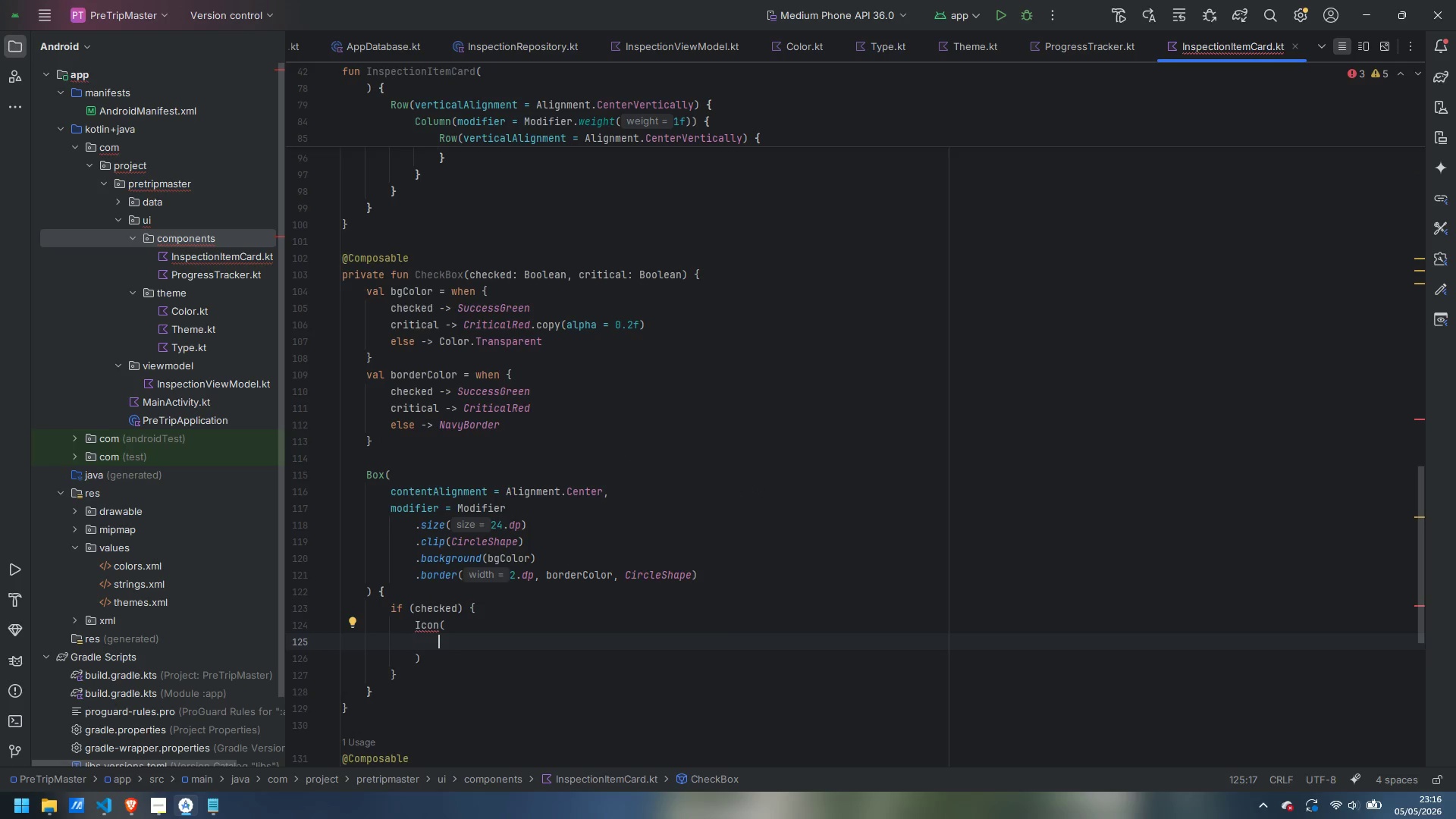 
type(imageVe)
 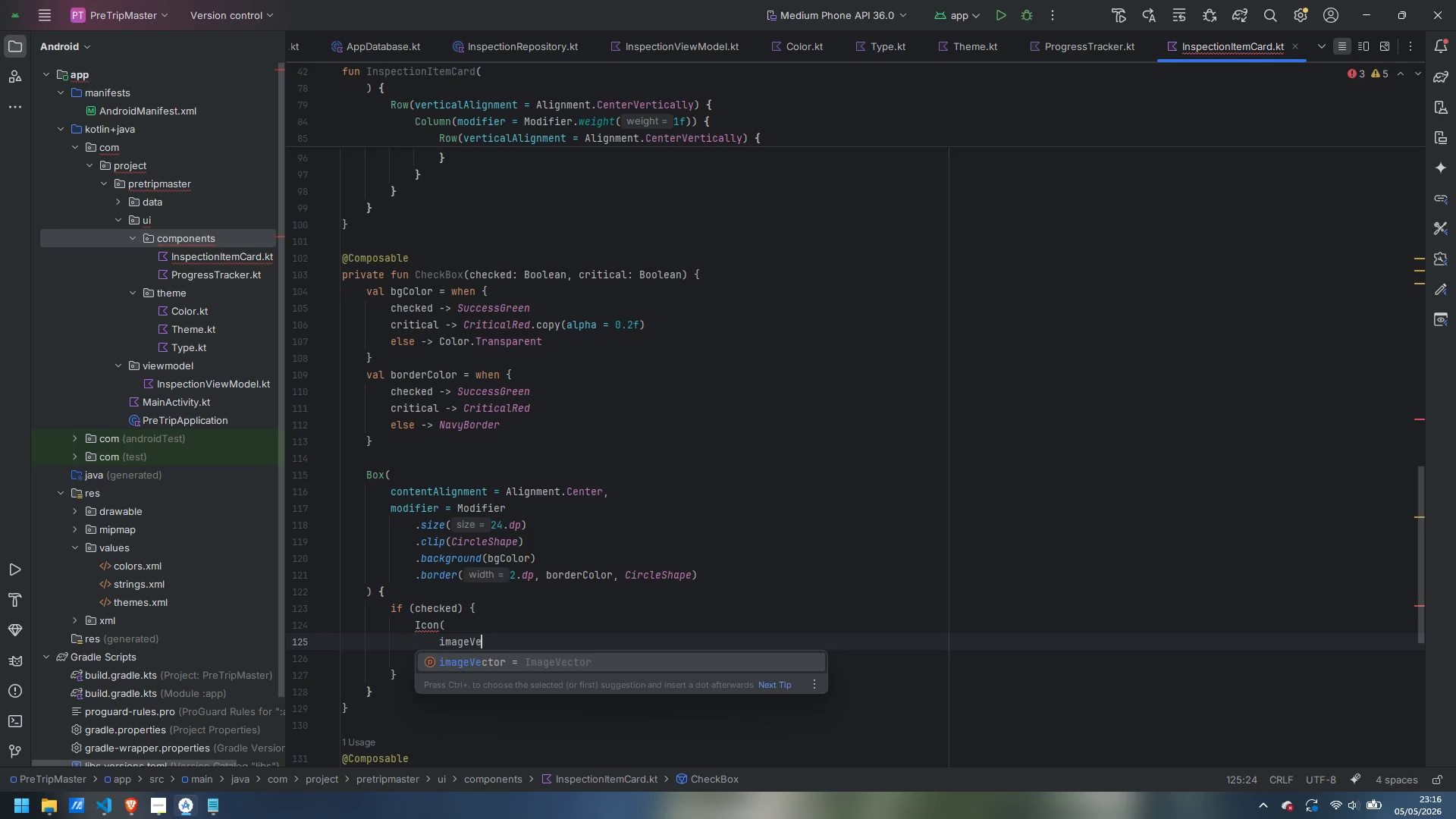 
key(Enter)
 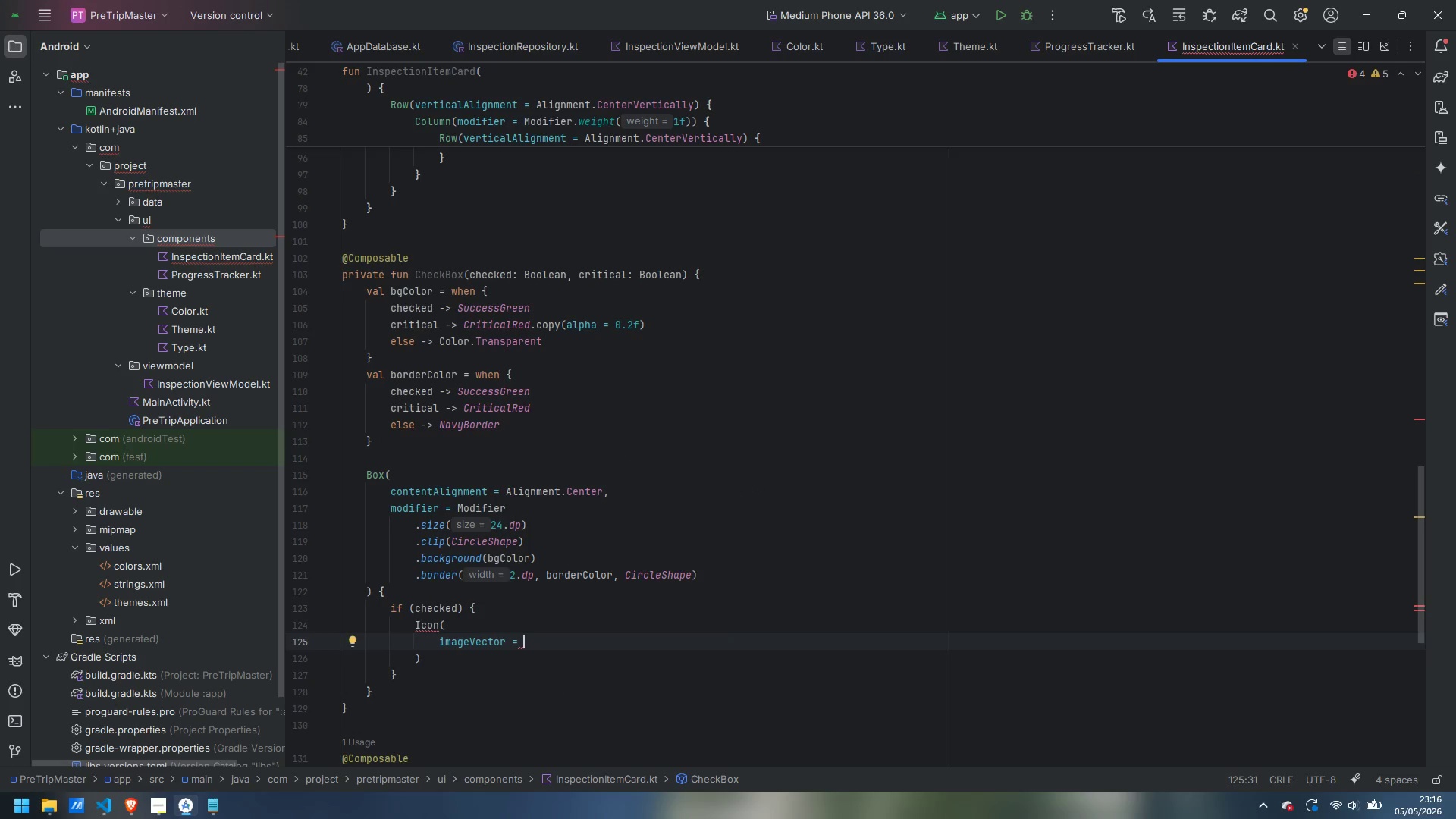 
type(OIc)
key(Backspace)
key(Backspace)
key(Backspace)
type(Icons.Defa)
 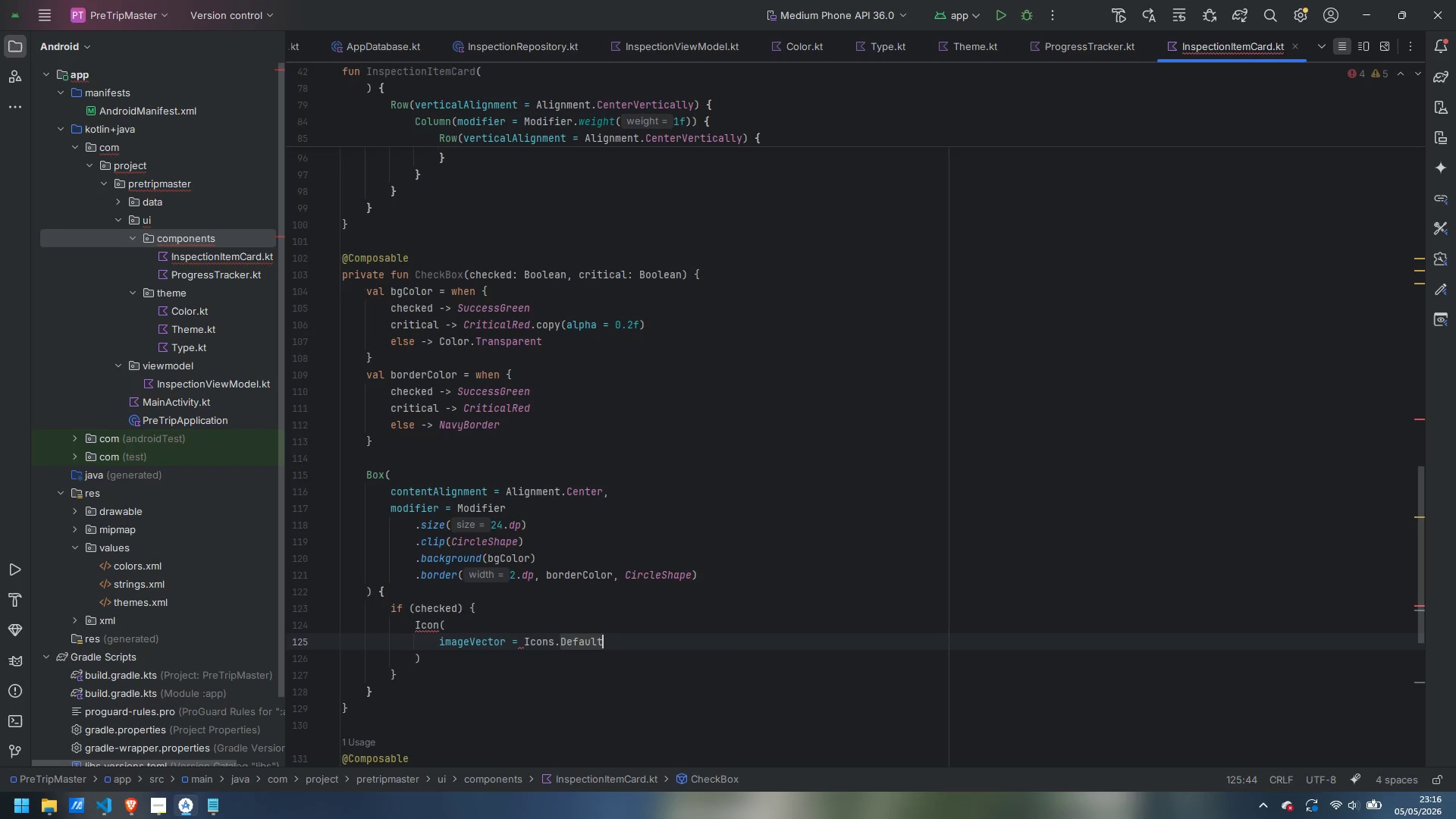 
 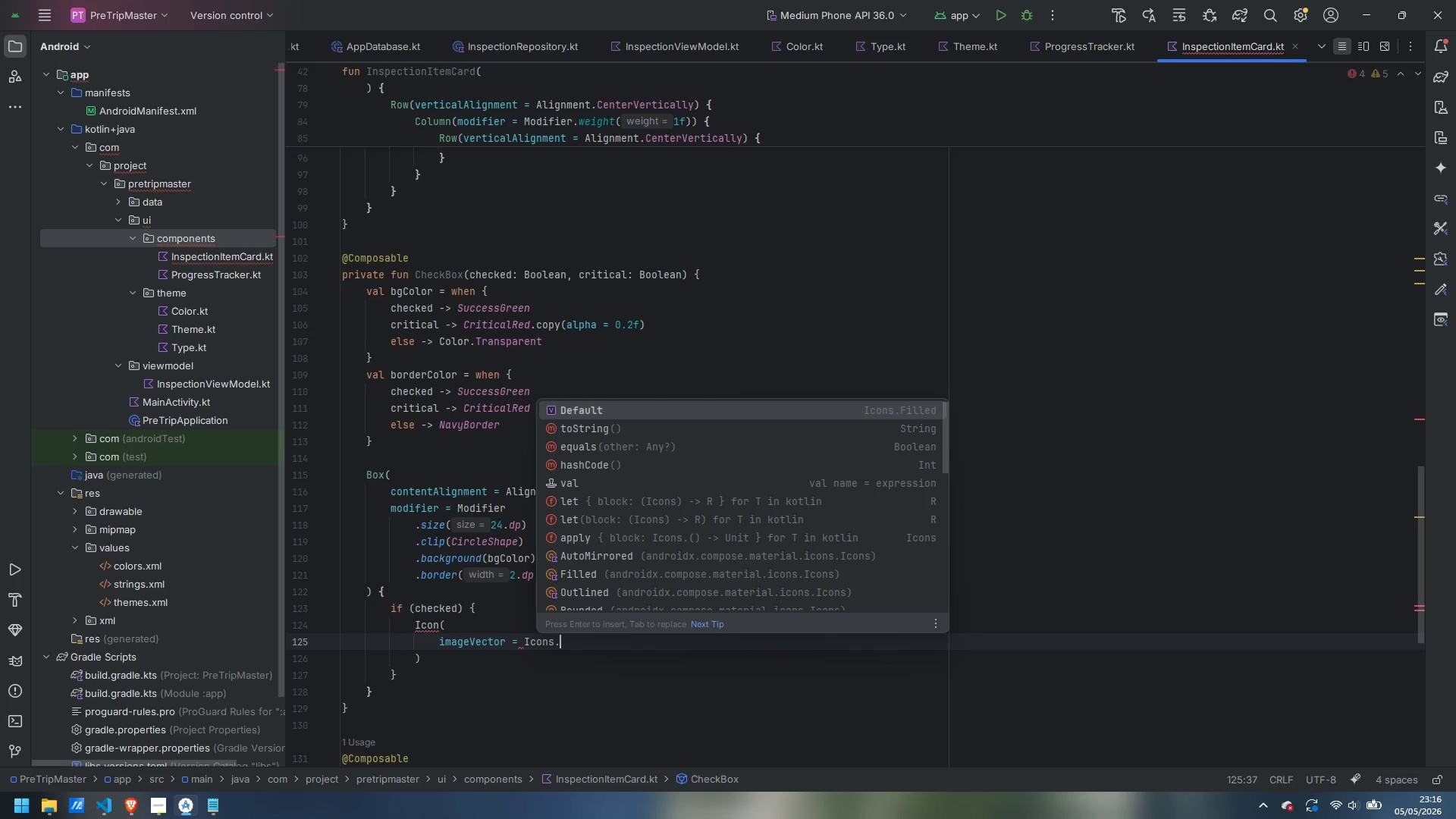 
key(Enter)
 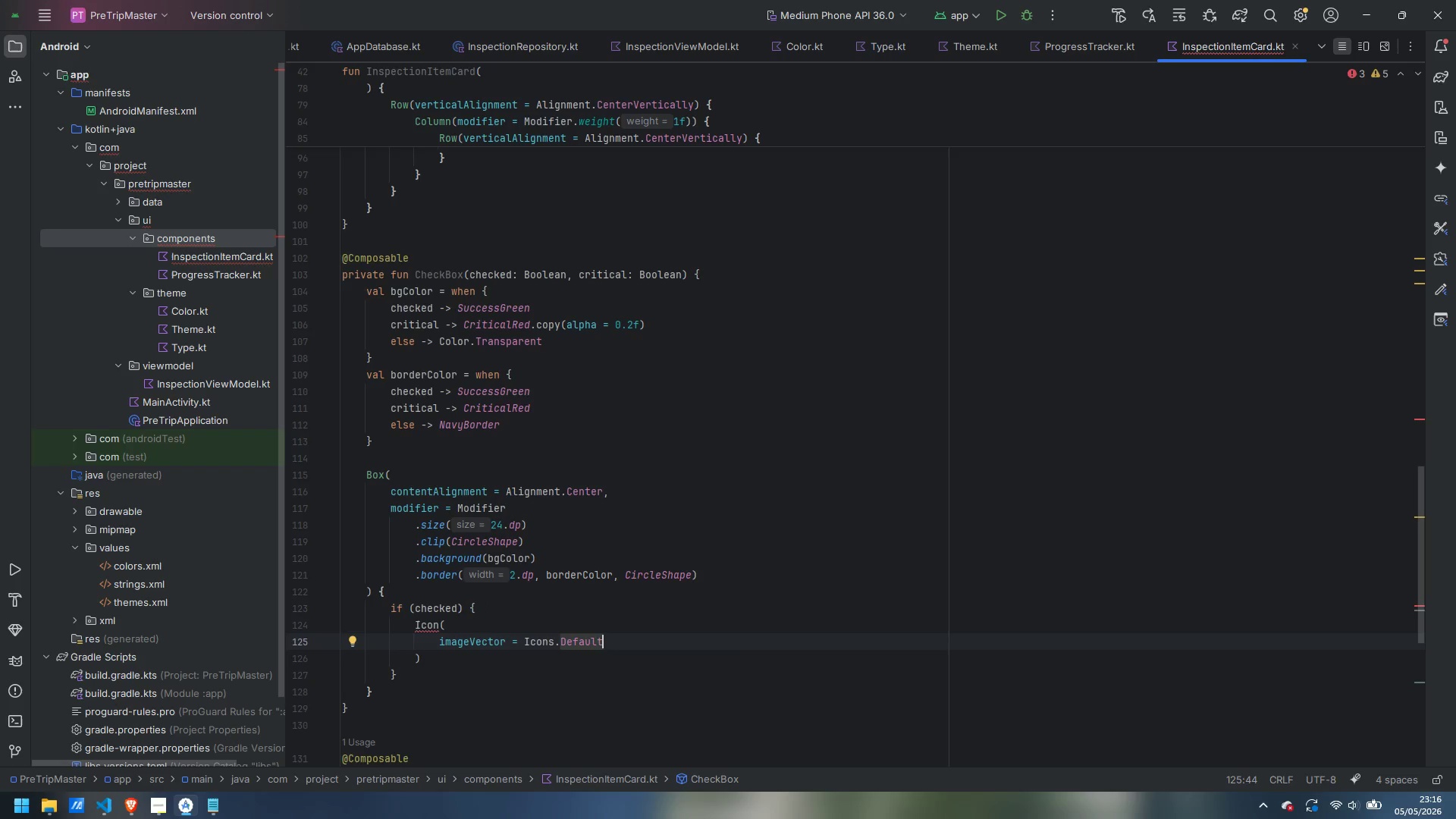 
type(.Check)
 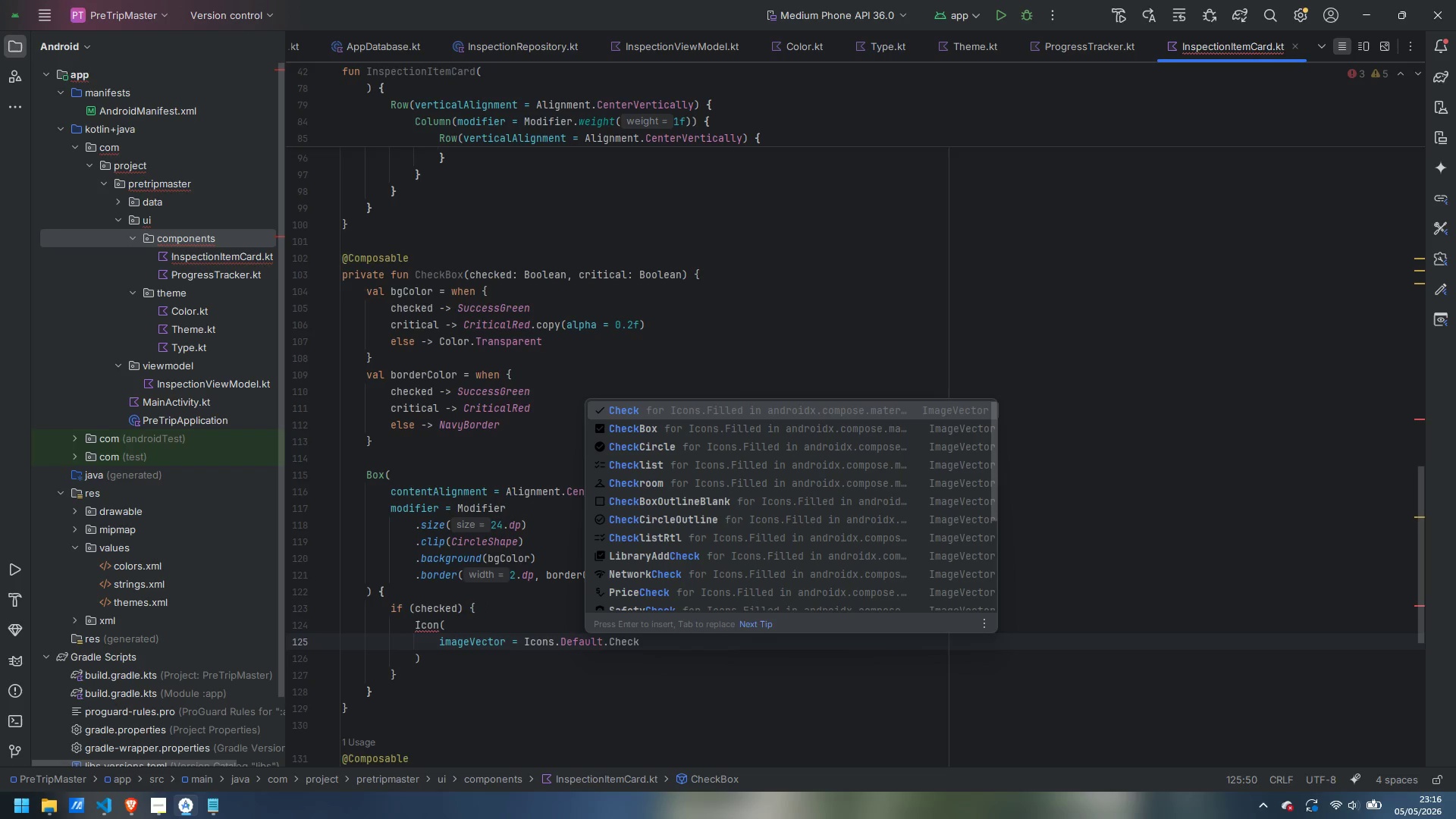 
key(Comma)
 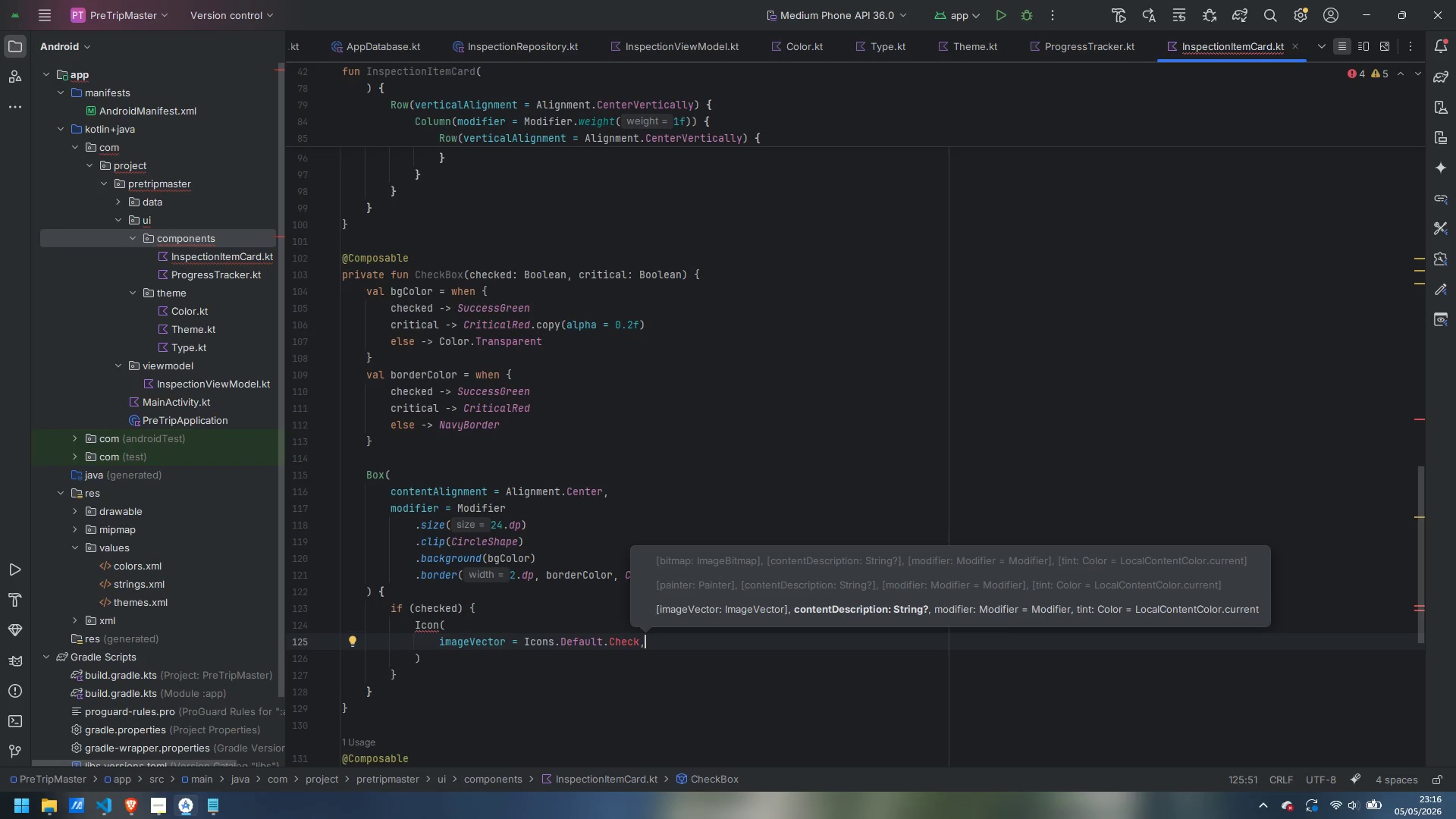 
key(Enter)
 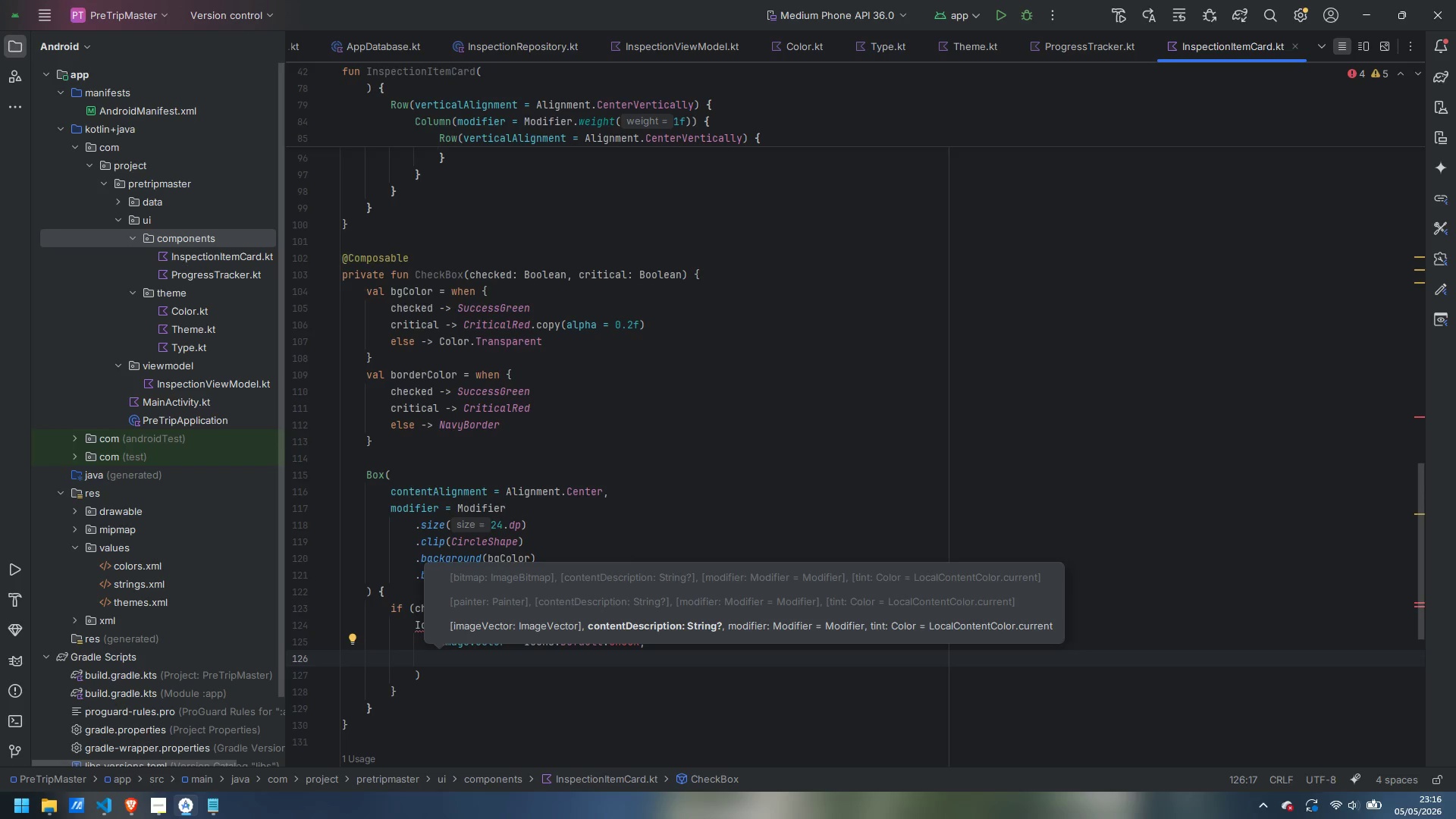 
type(contentDe)
 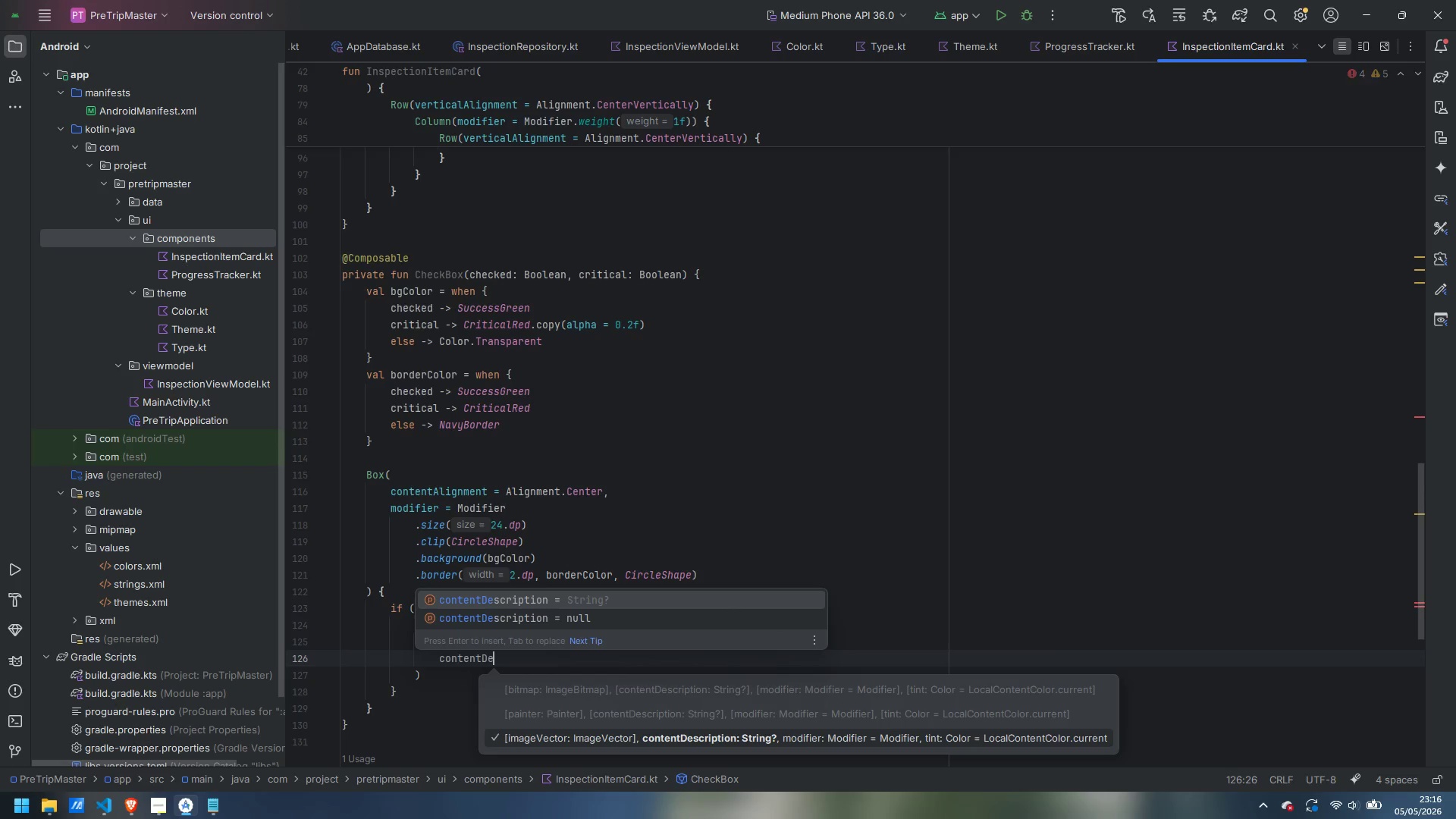 
key(ArrowDown)
 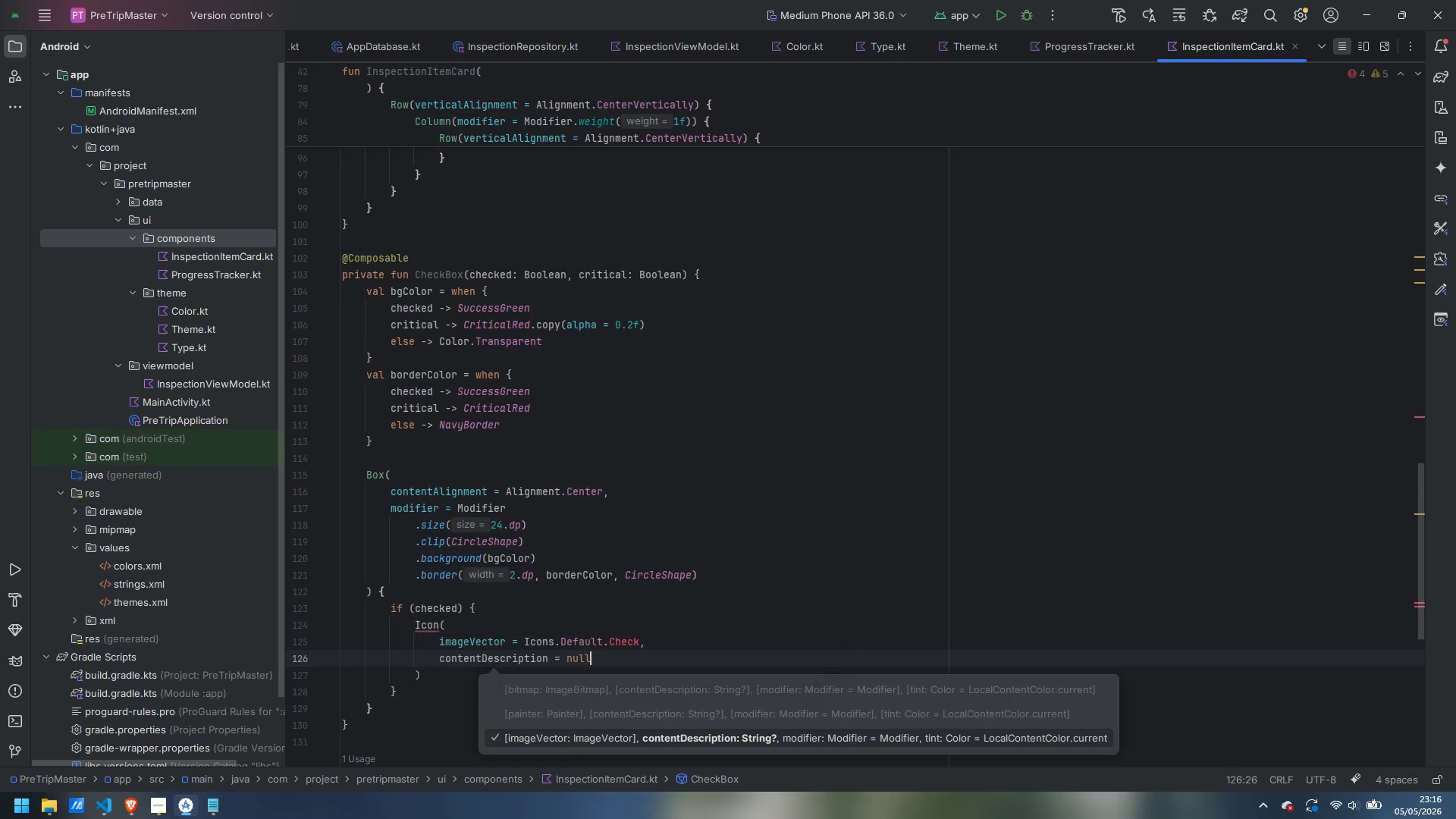 
key(Enter)
 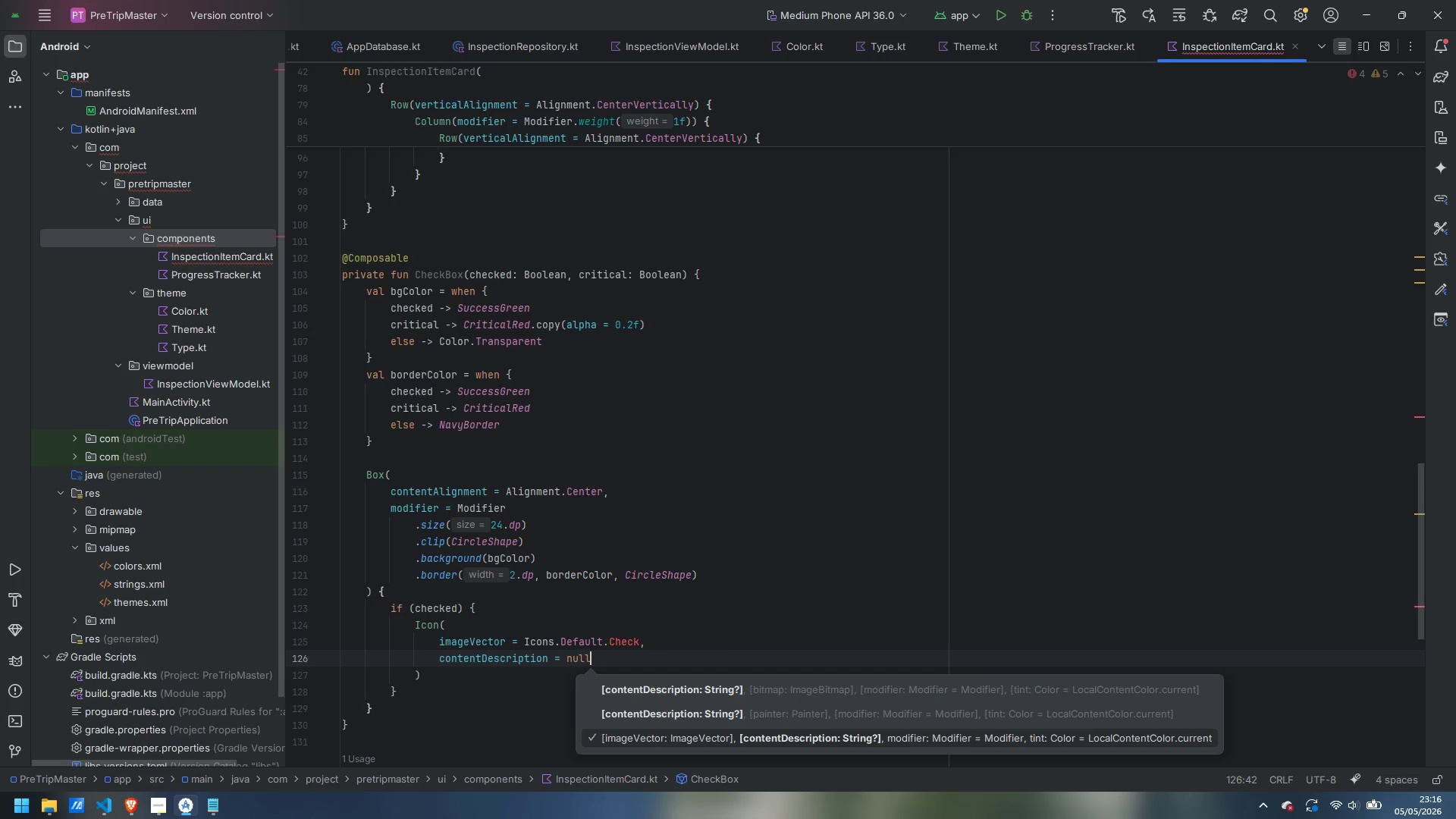 
key(Comma)
 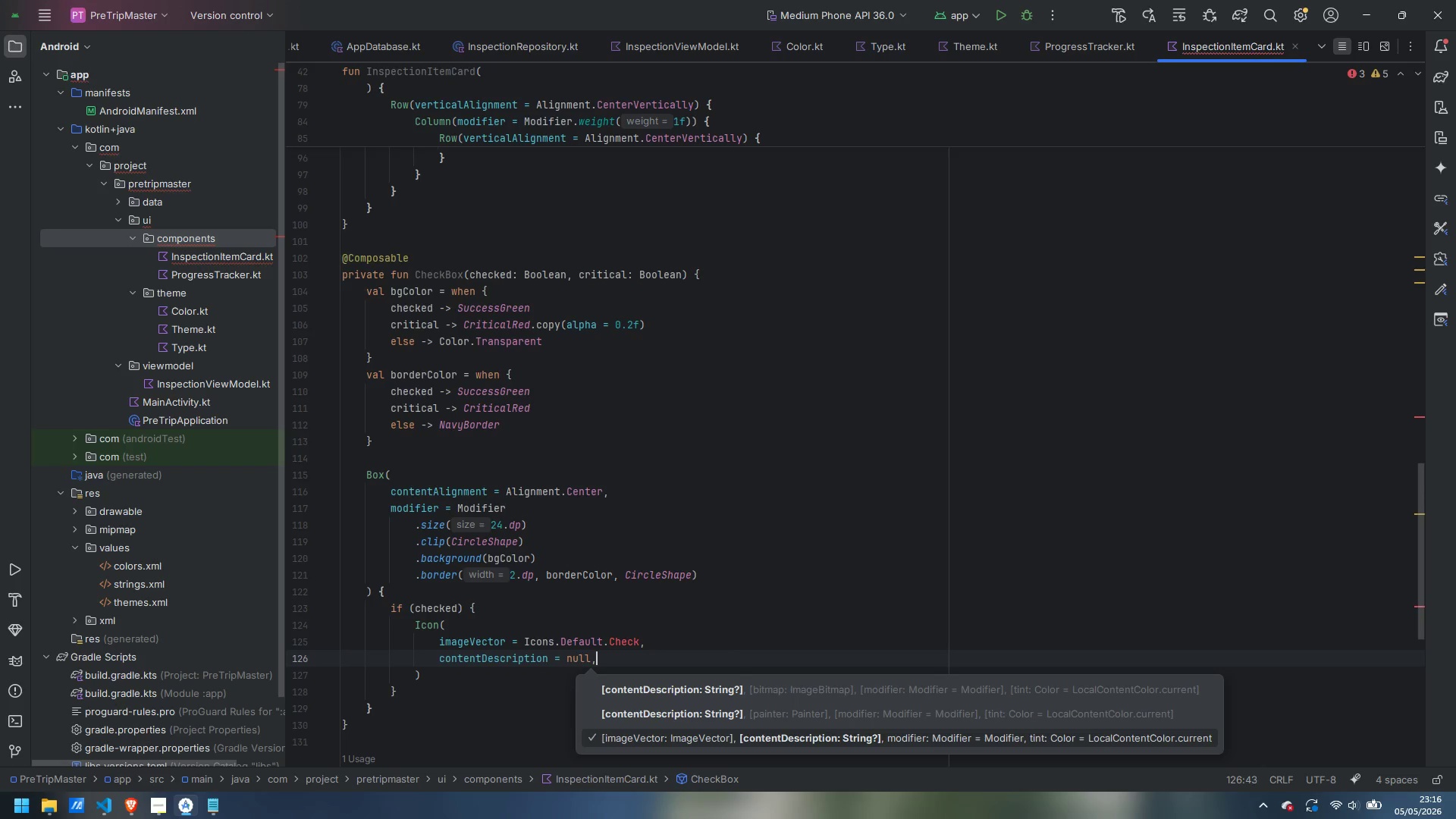 
key(Enter)
 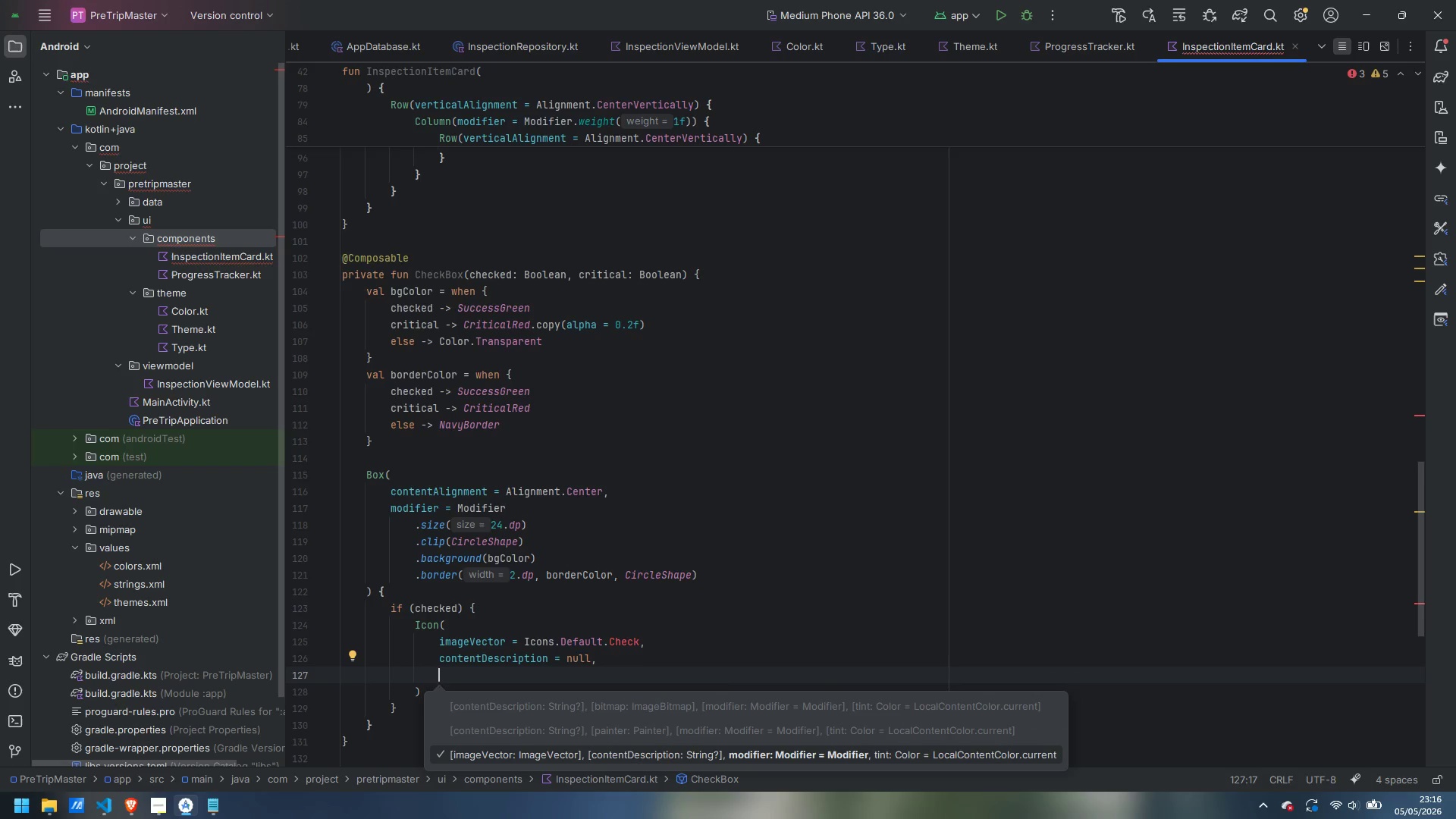 
type(til)
key(Backspace)
type(nt = Color.We)
key(Backspace)
type(H)
 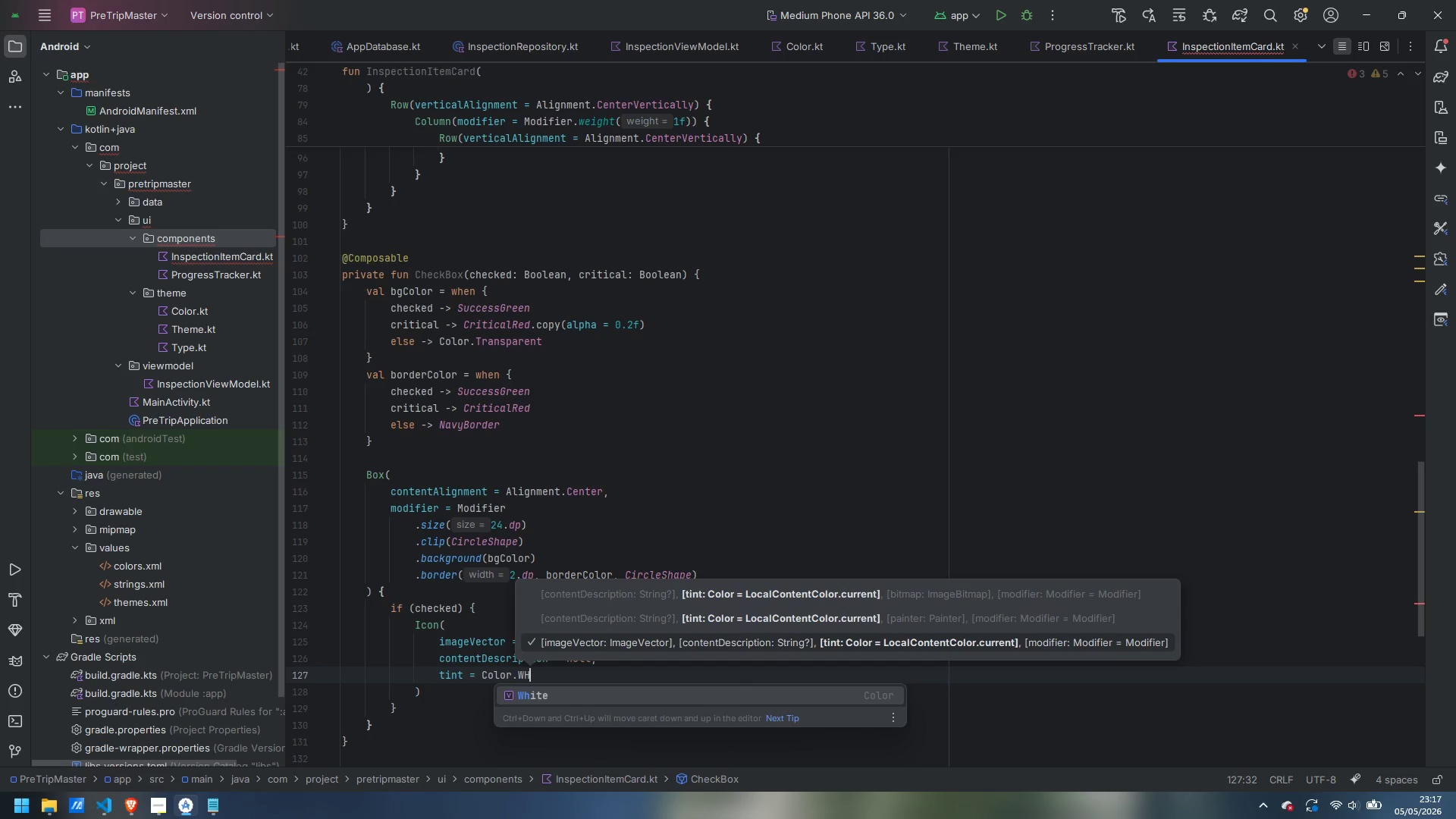 
key(Enter)
 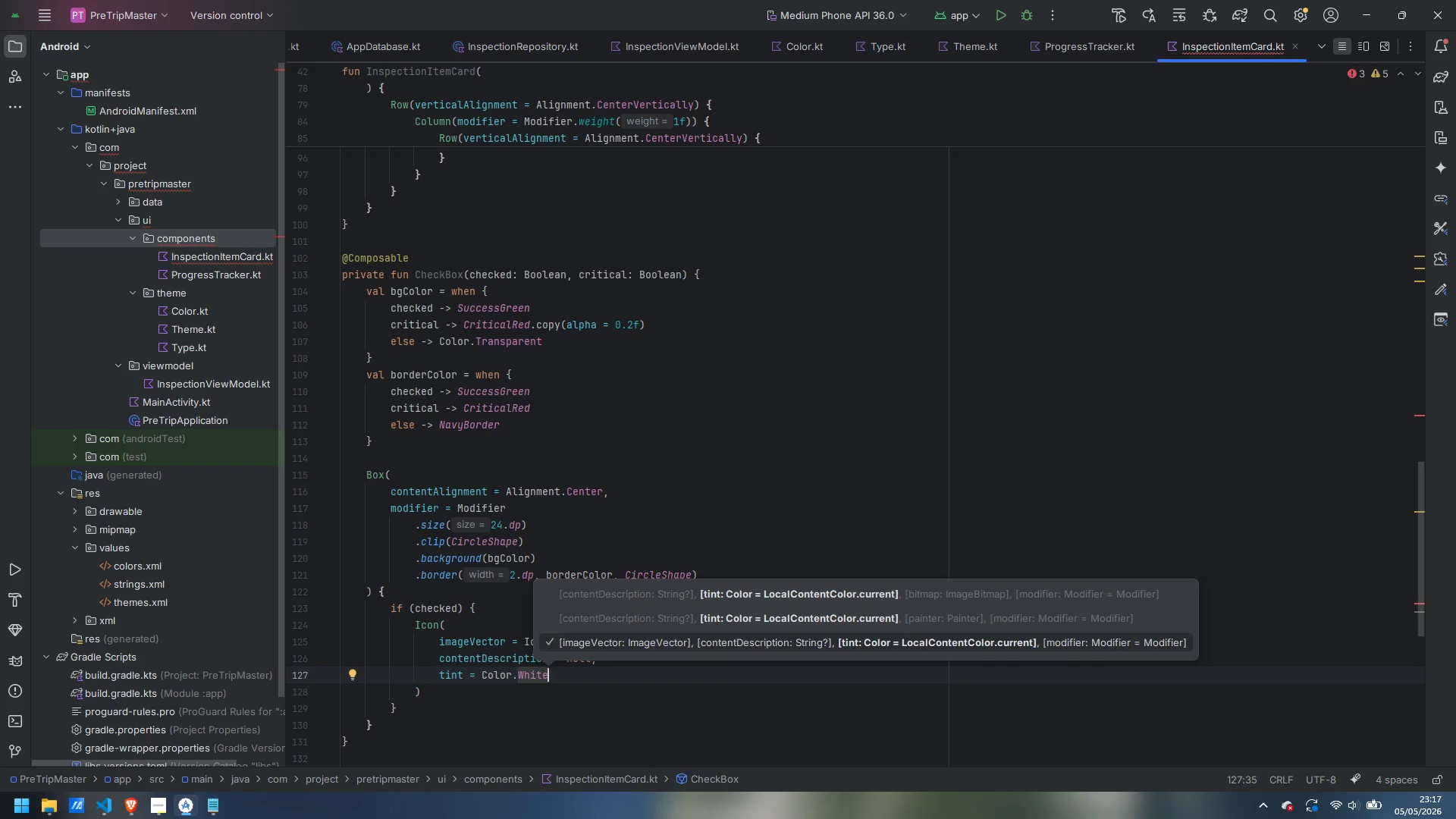 
key(Comma)
 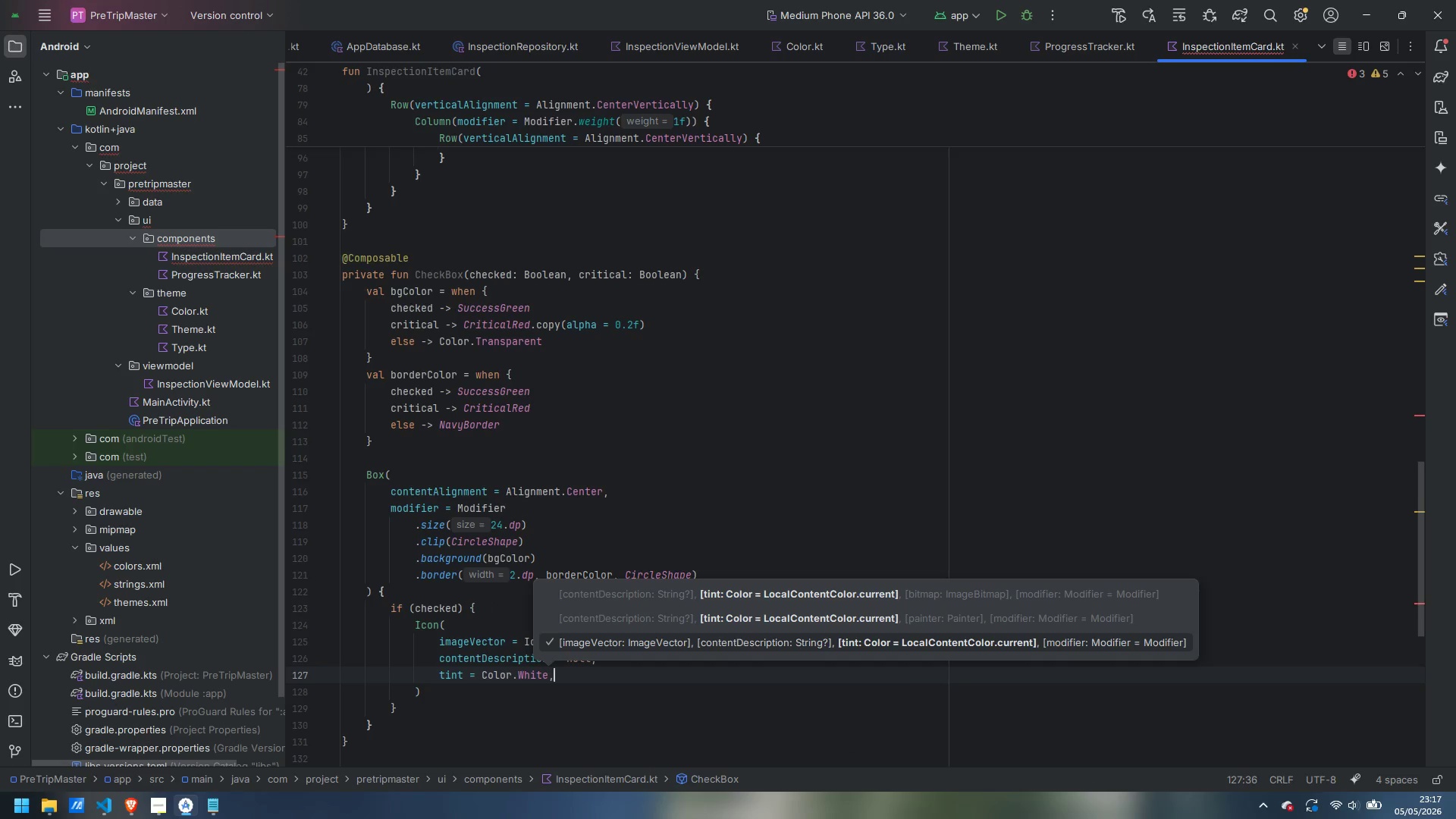 
key(Enter)
 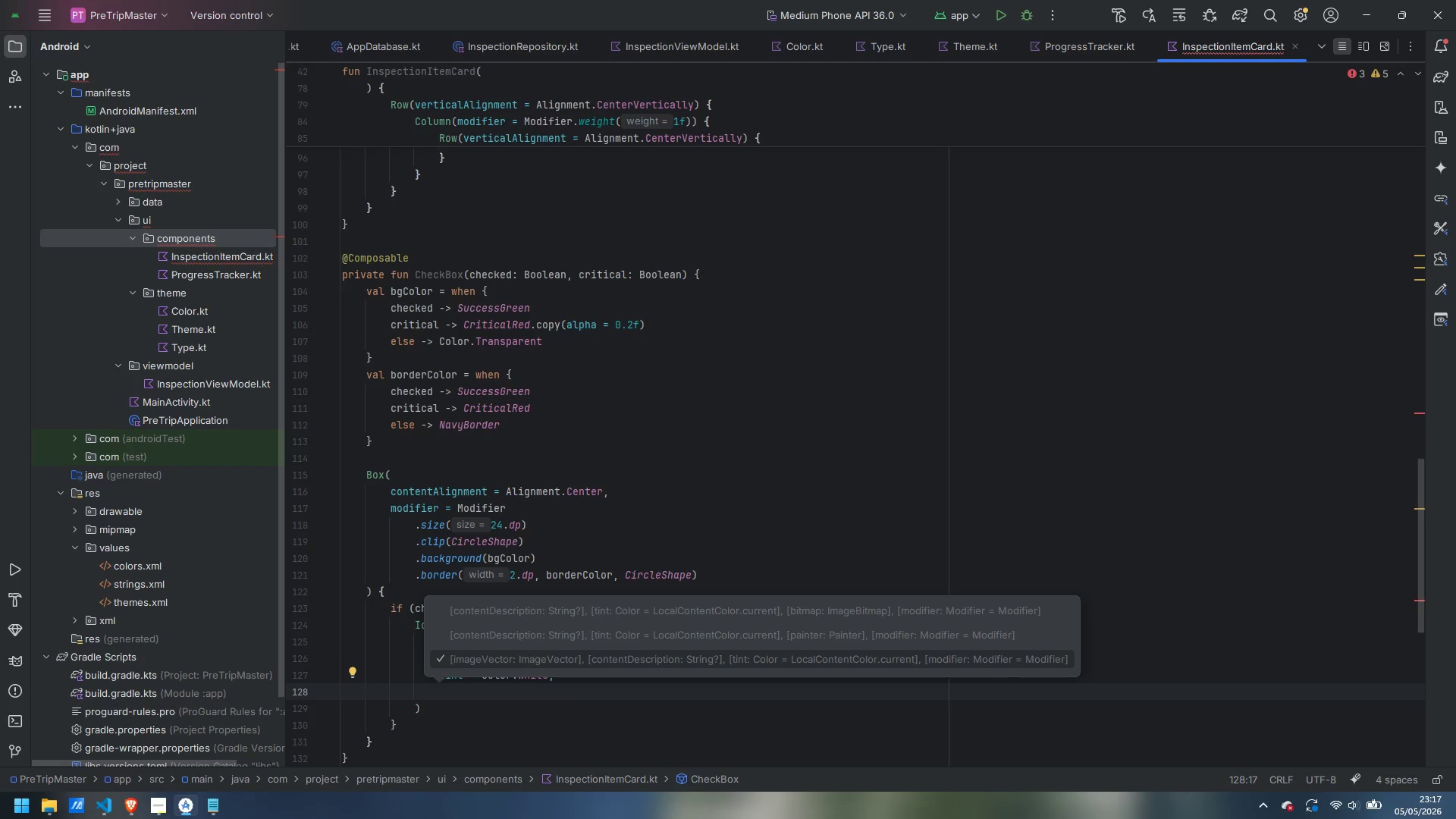 
type(modifier = Modifi)
 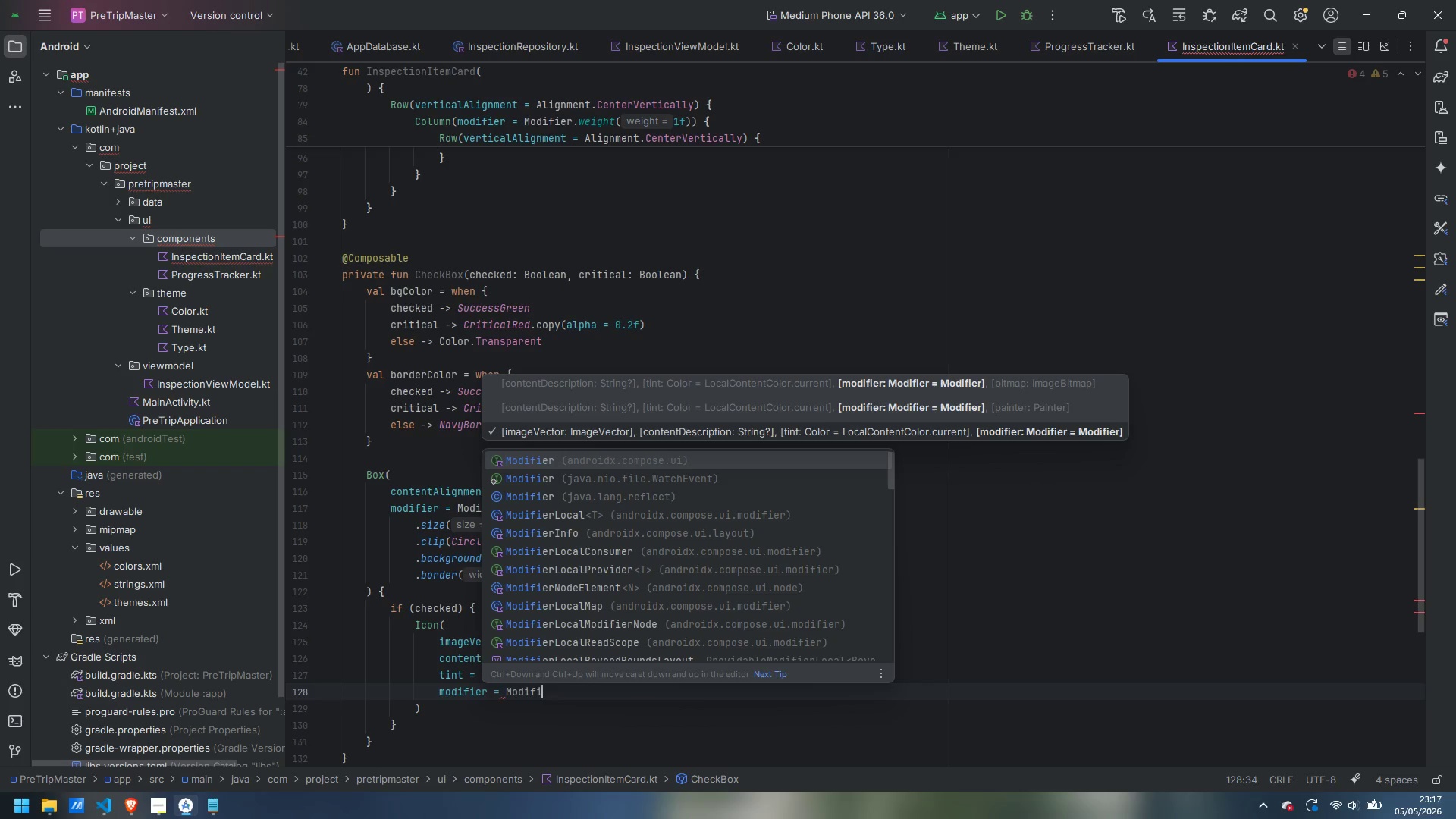 
key(Enter)
 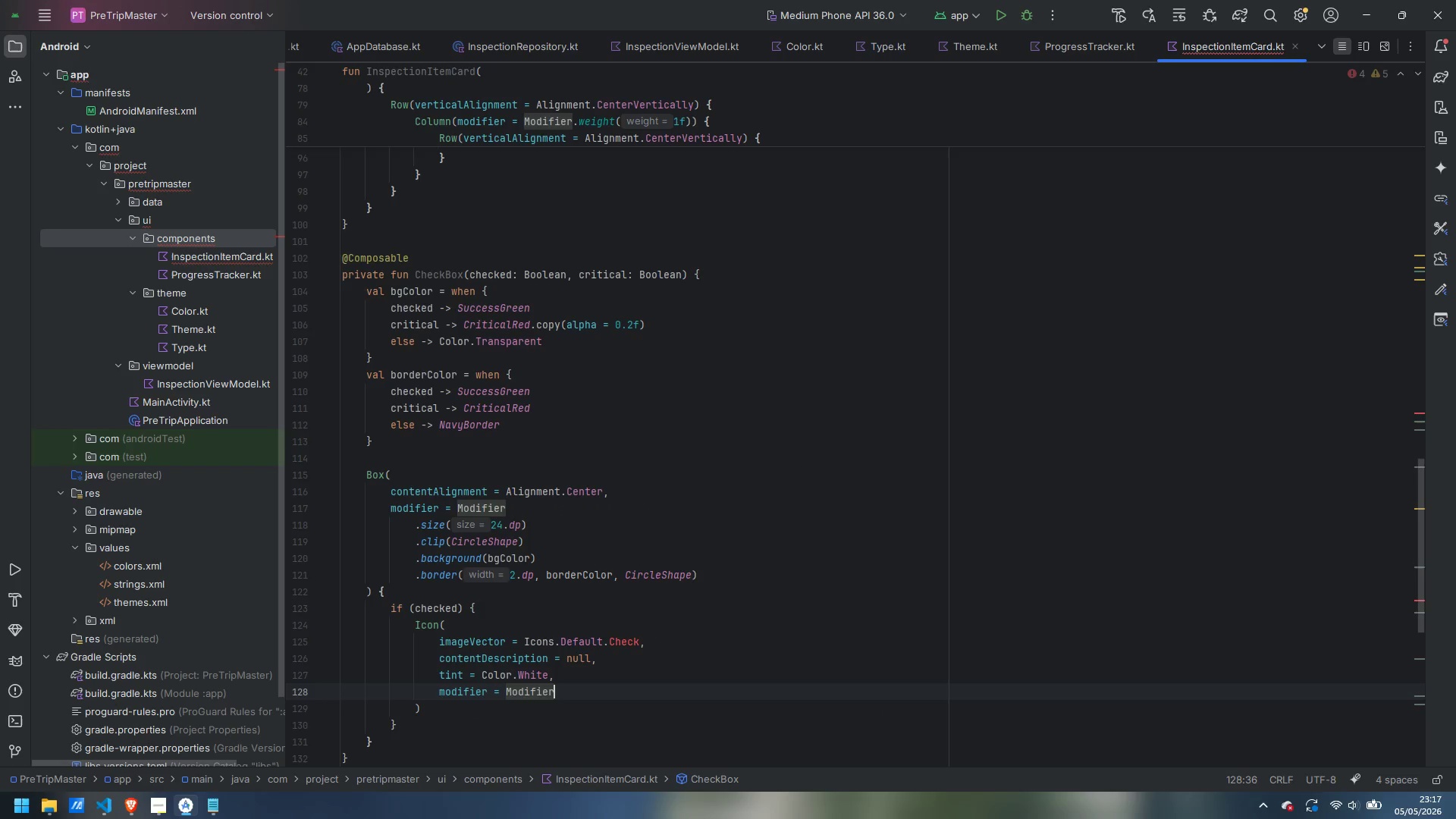 
type(.siz)
 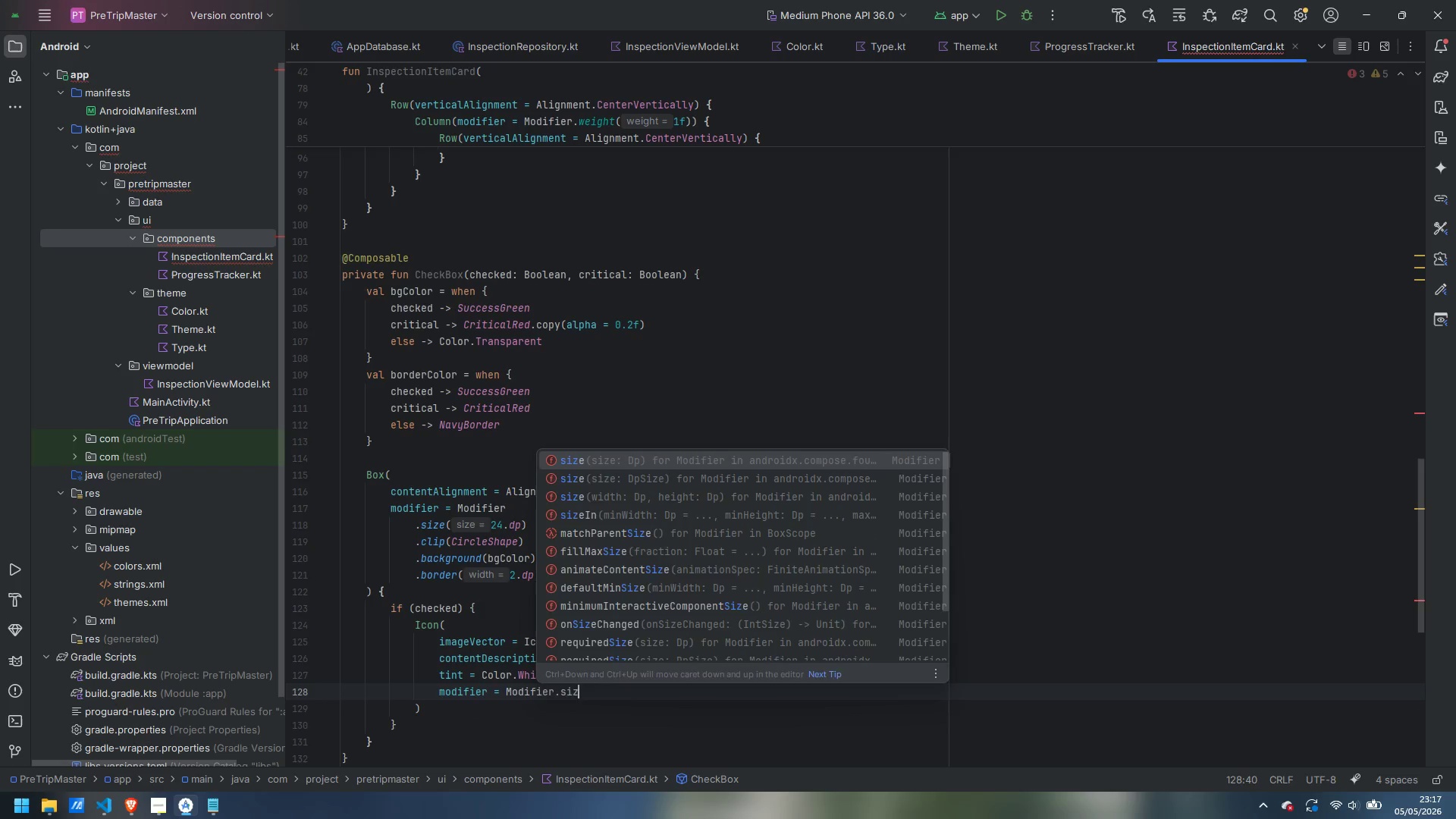 
key(Enter)
 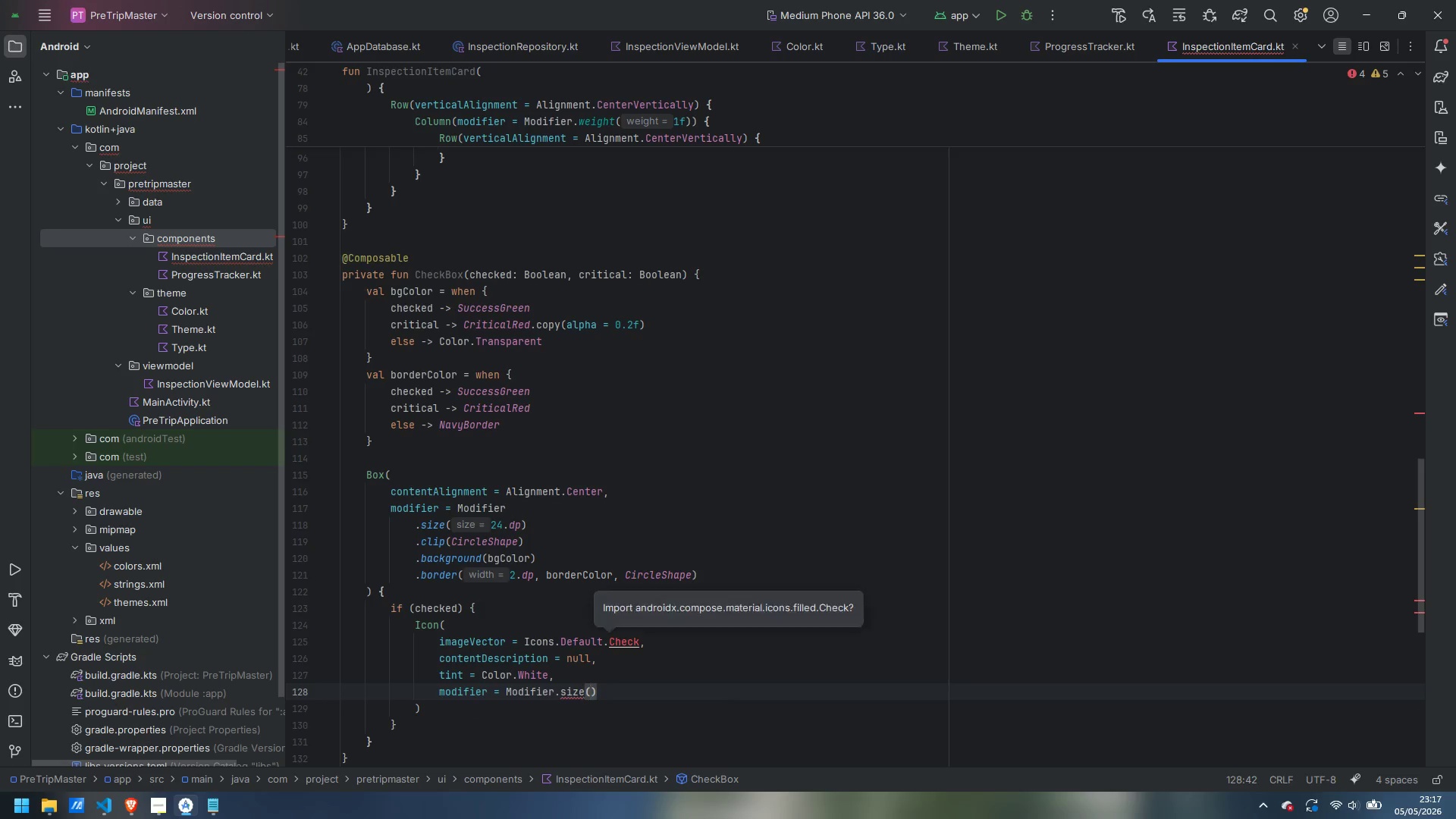 
type(14.sp)
 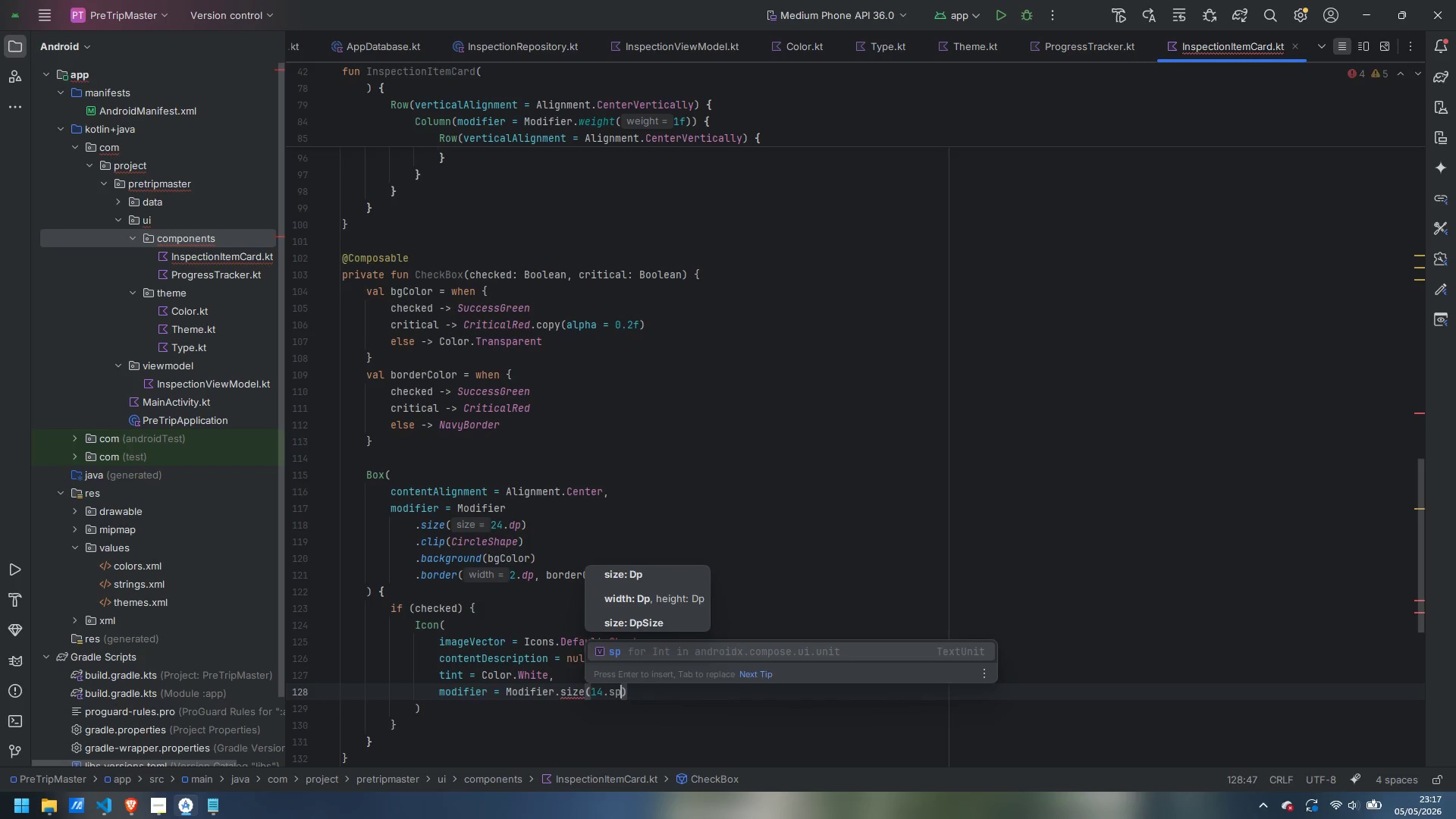 
key(Enter)
 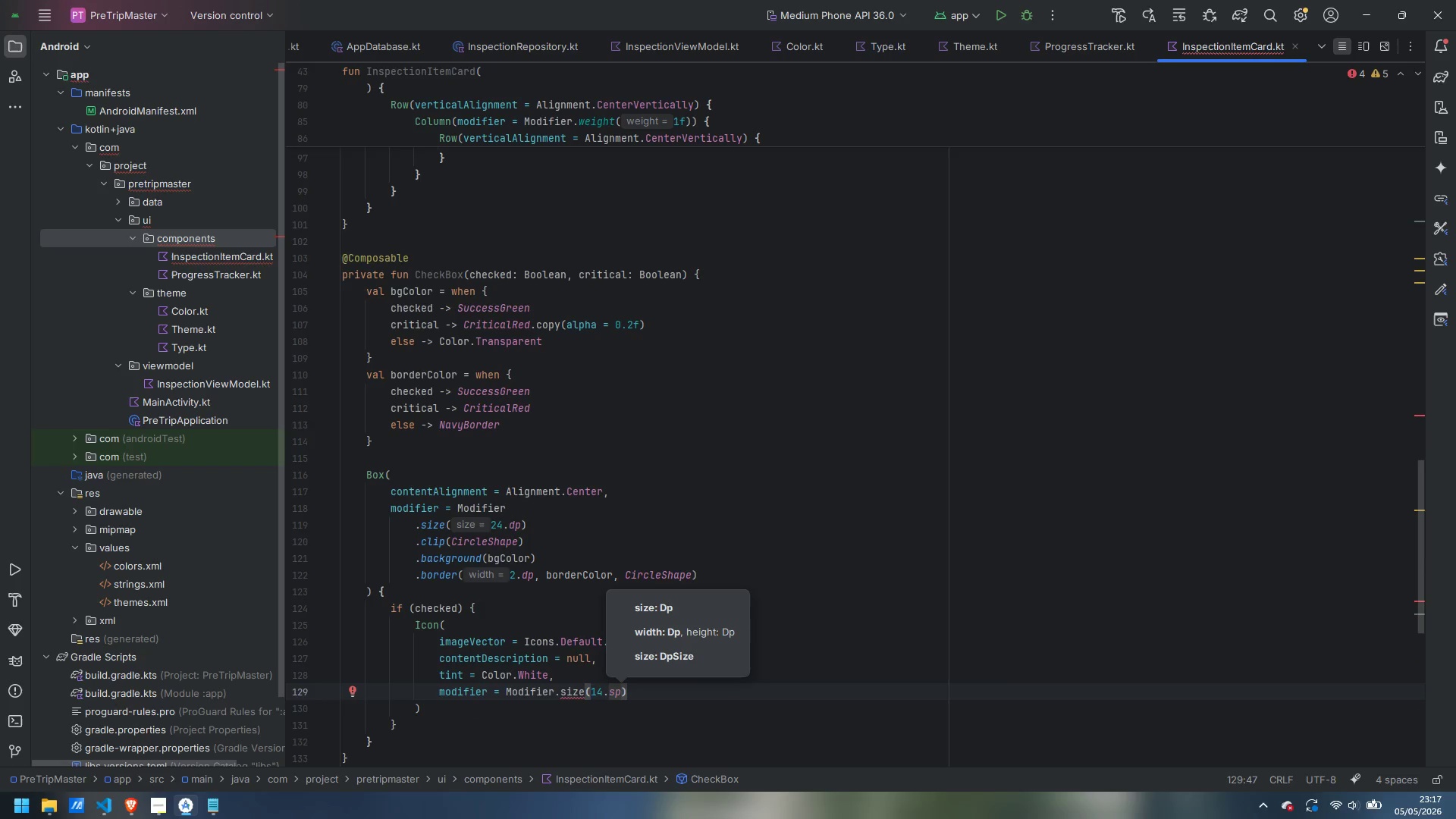 
key(Backspace)
key(Backspace)
type(dp)
key(Escape)
 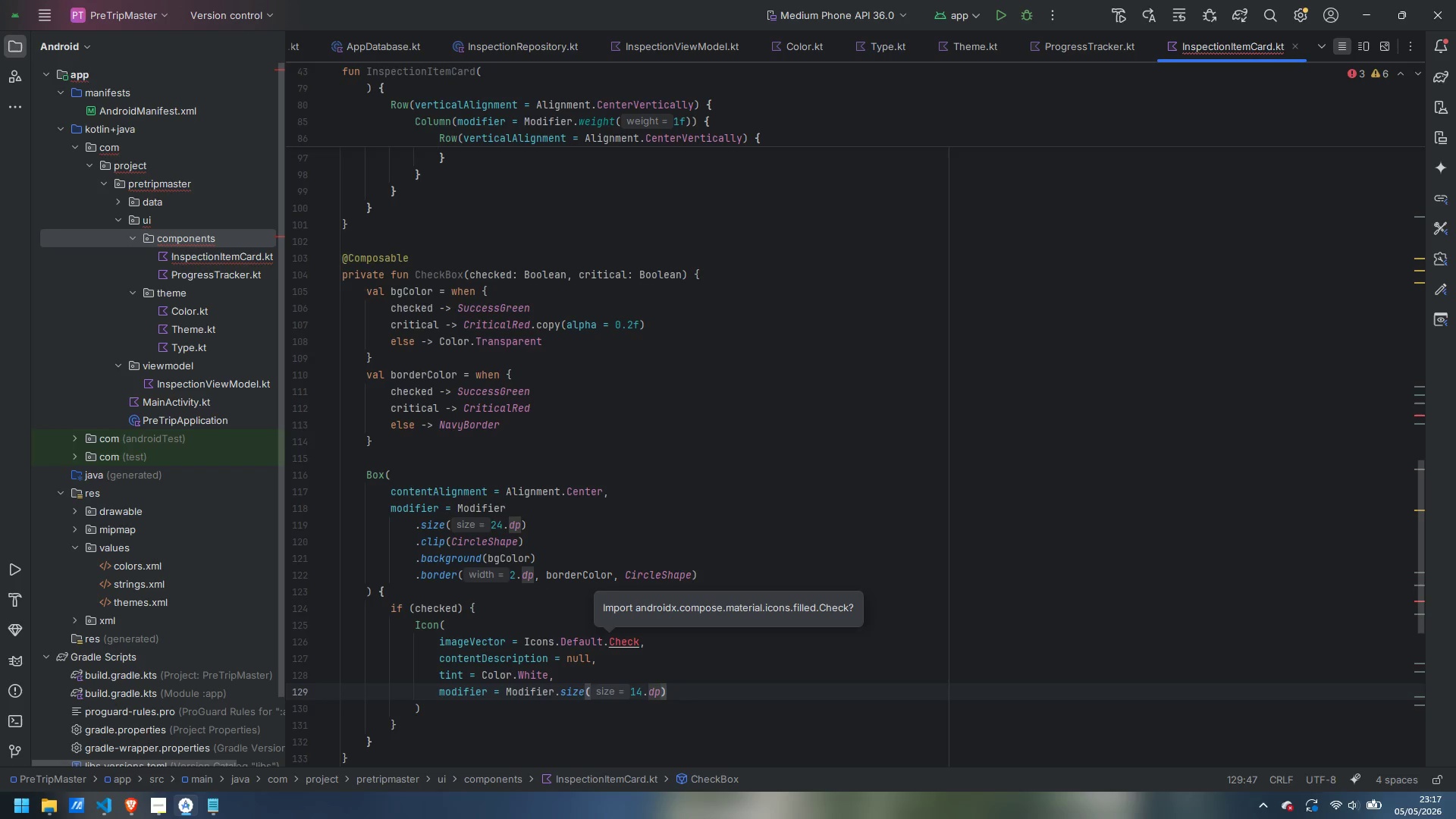 
key(Alt+Enter)
 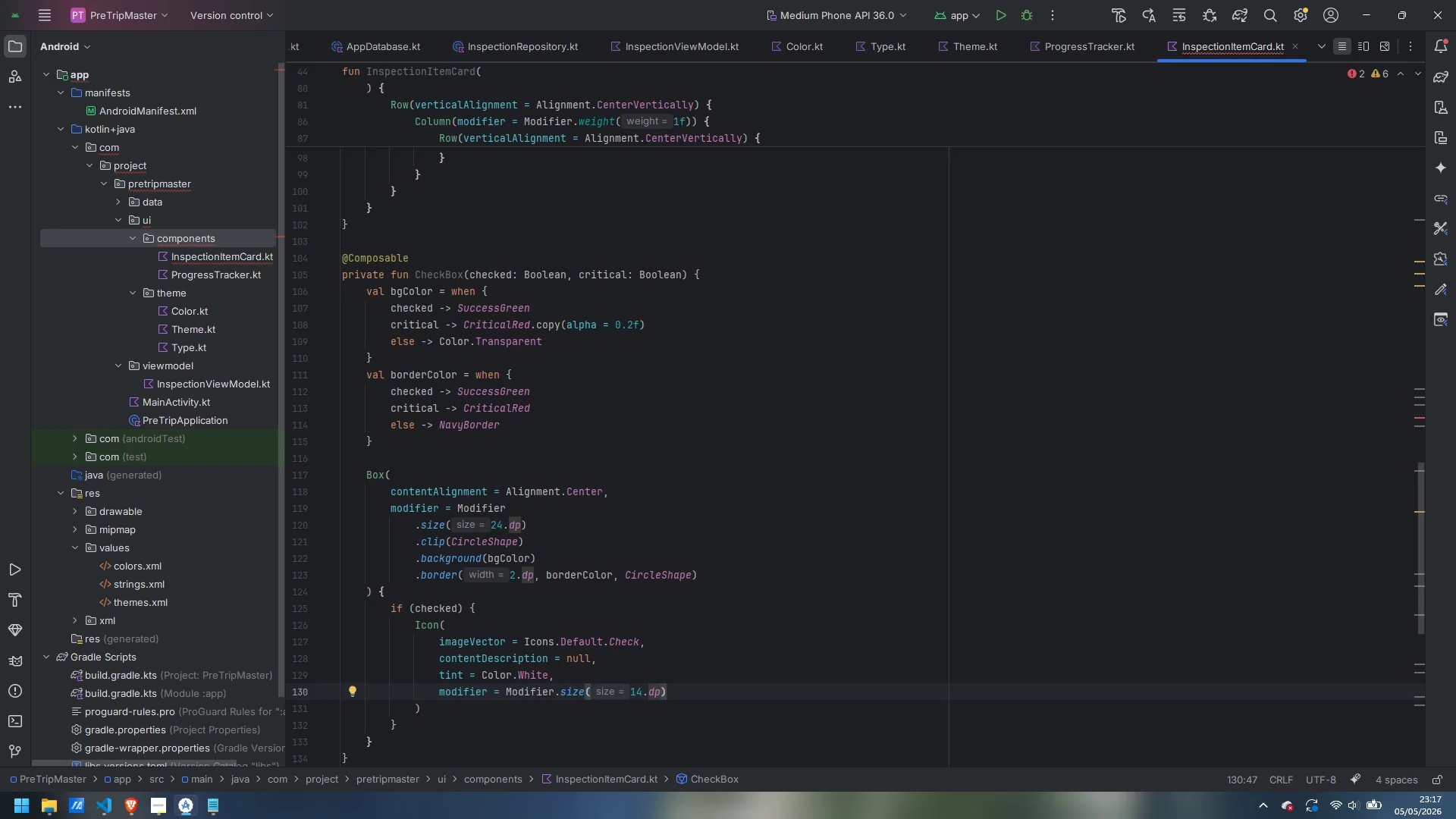 
scroll: coordinate [500, 511], scroll_direction: up, amount: 30.0
 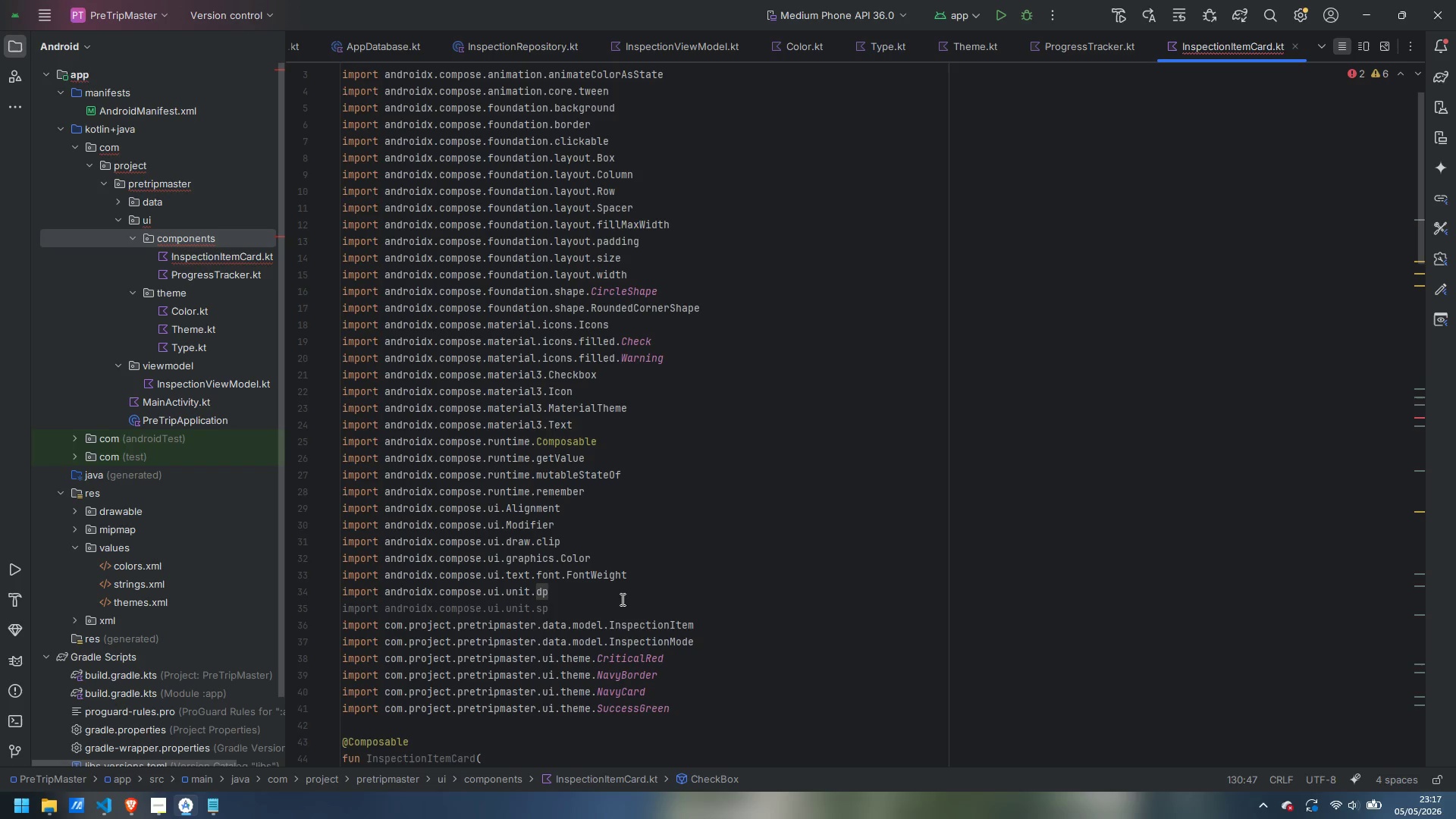 
left_click_drag(start_coordinate=[560, 604], to_coordinate=[565, 593])
 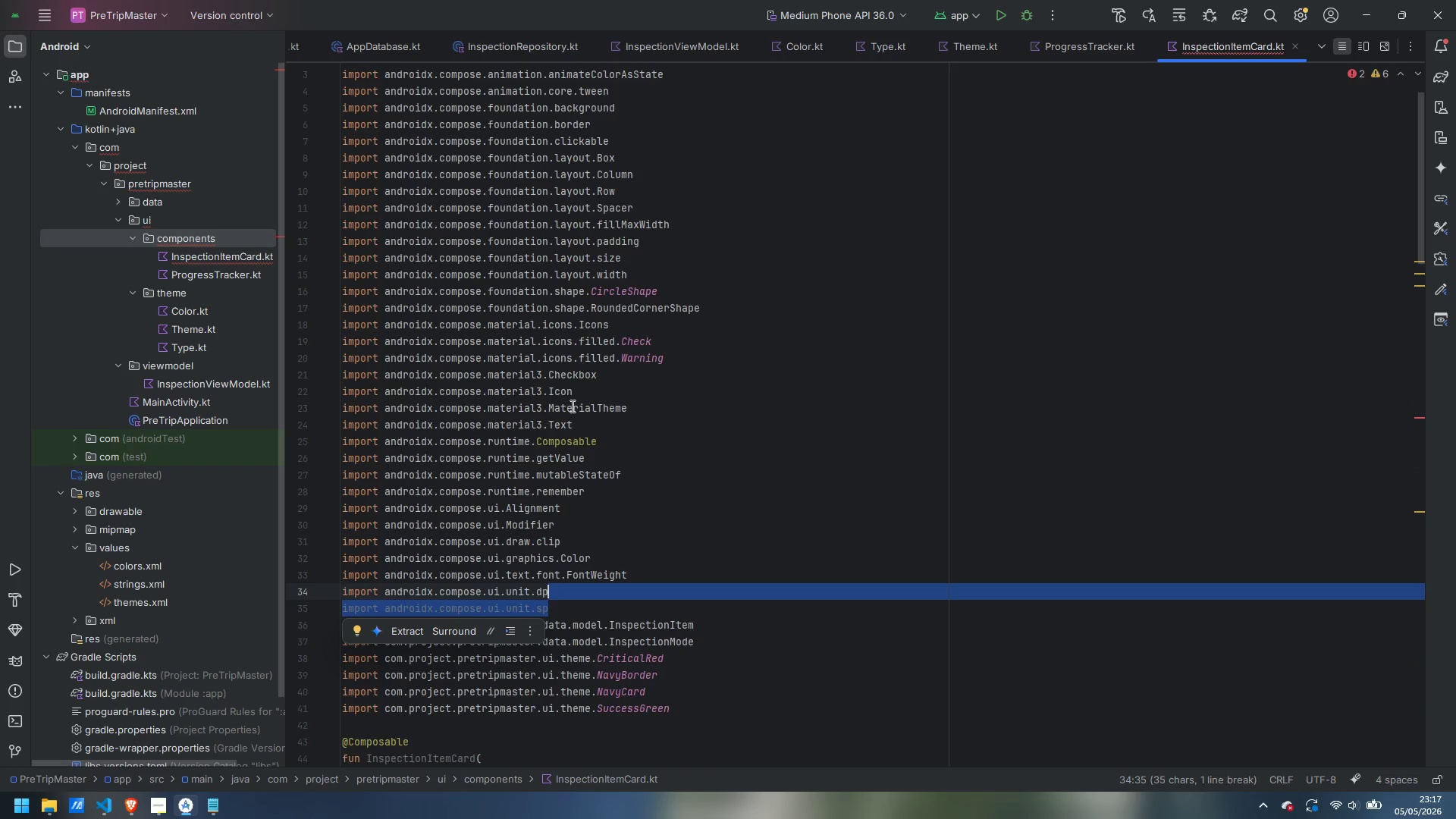 
left_click_drag(start_coordinate=[617, 374], to_coordinate=[720, 365])
 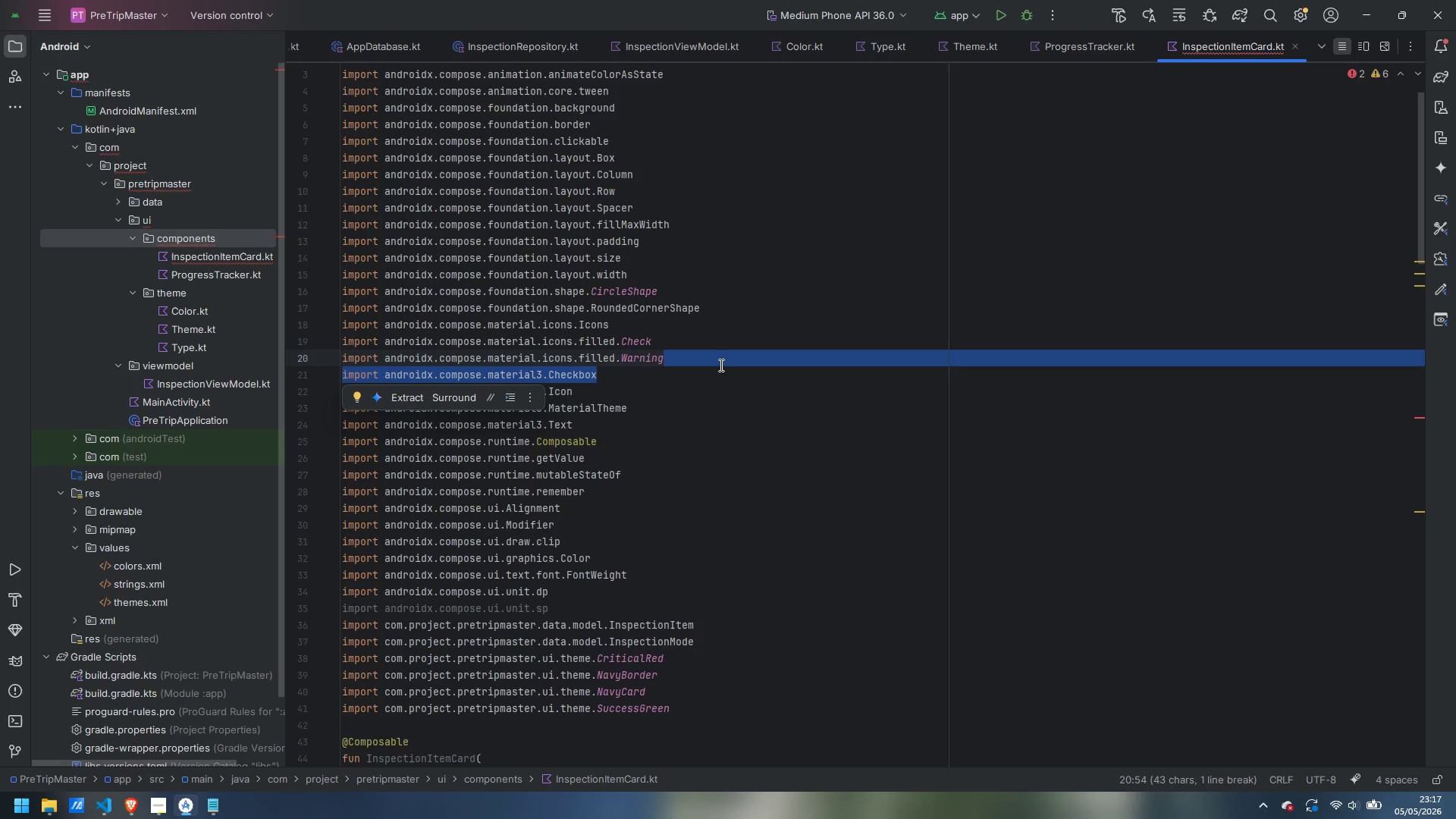 
key(Backspace)
 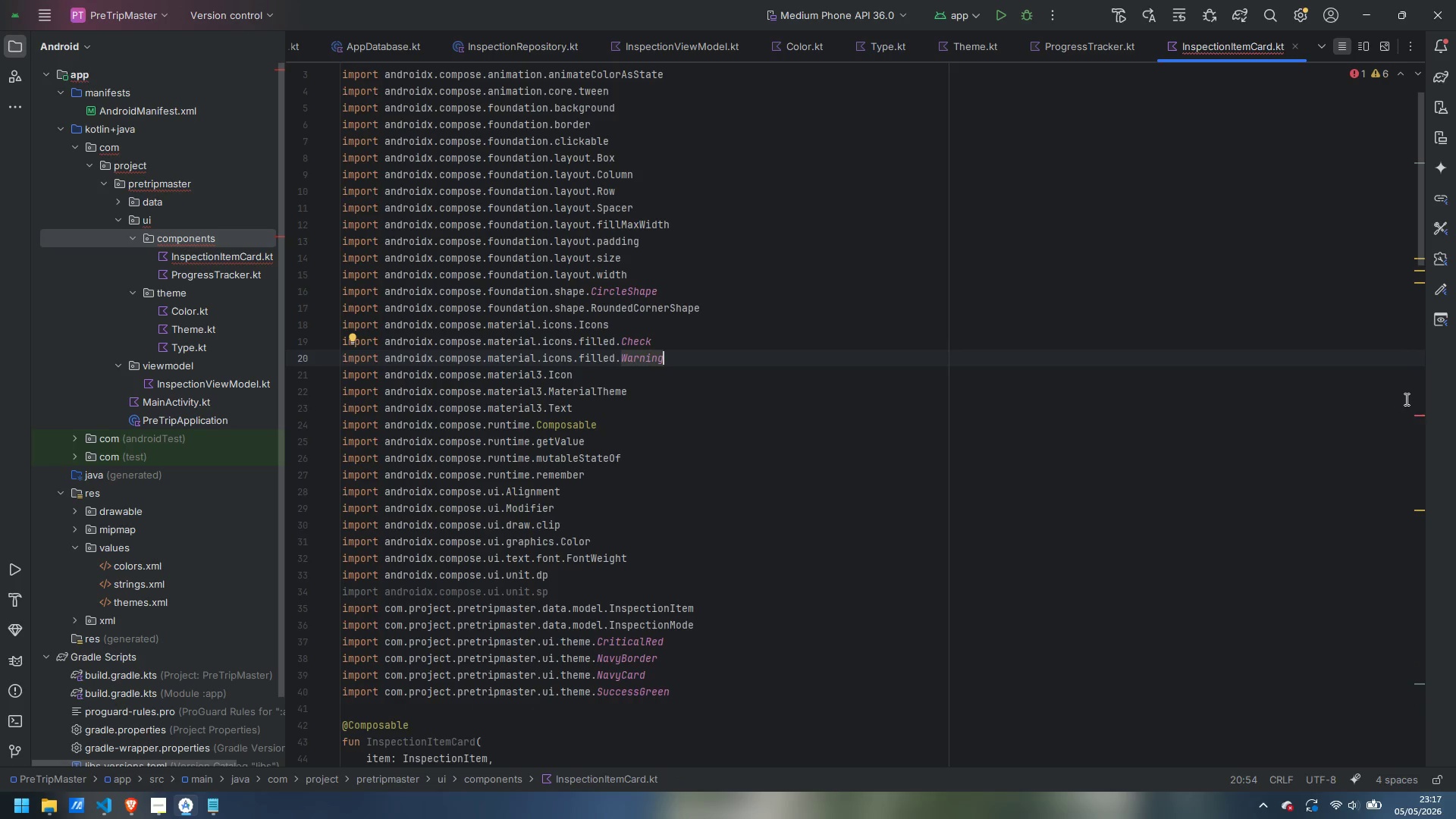 
left_click([1422, 414])
 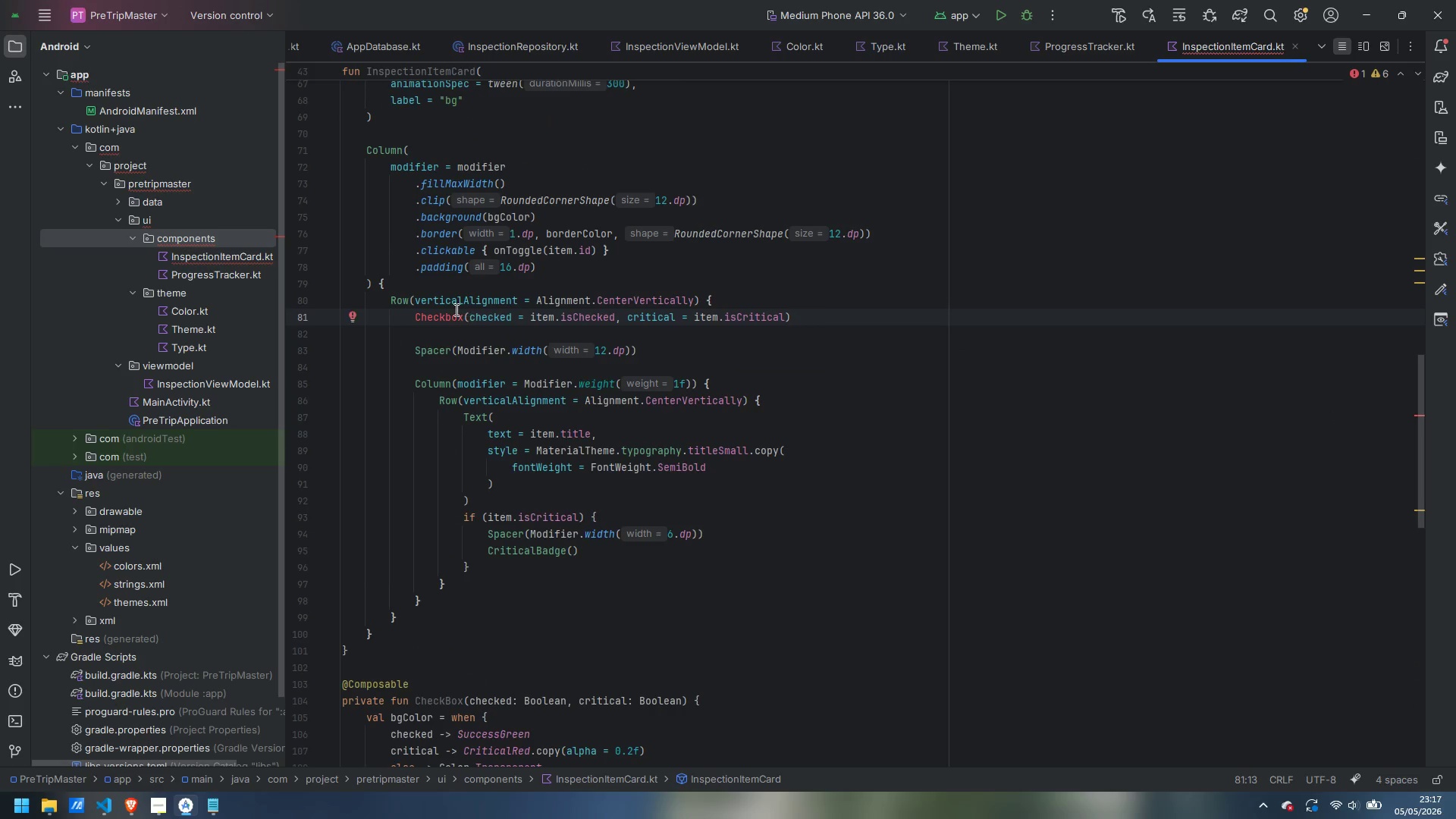 
left_click([450, 314])
 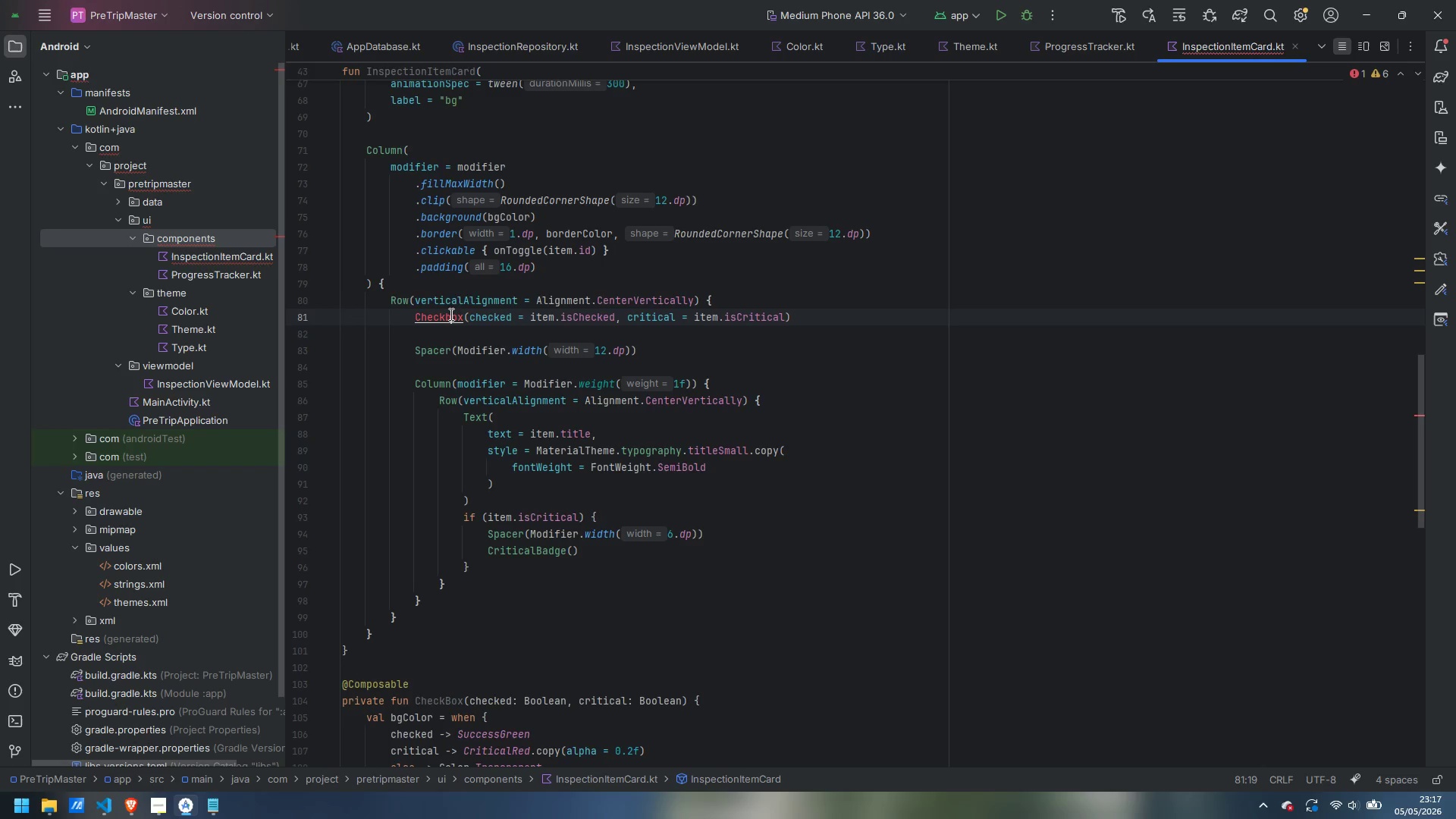 
key(Backspace)
 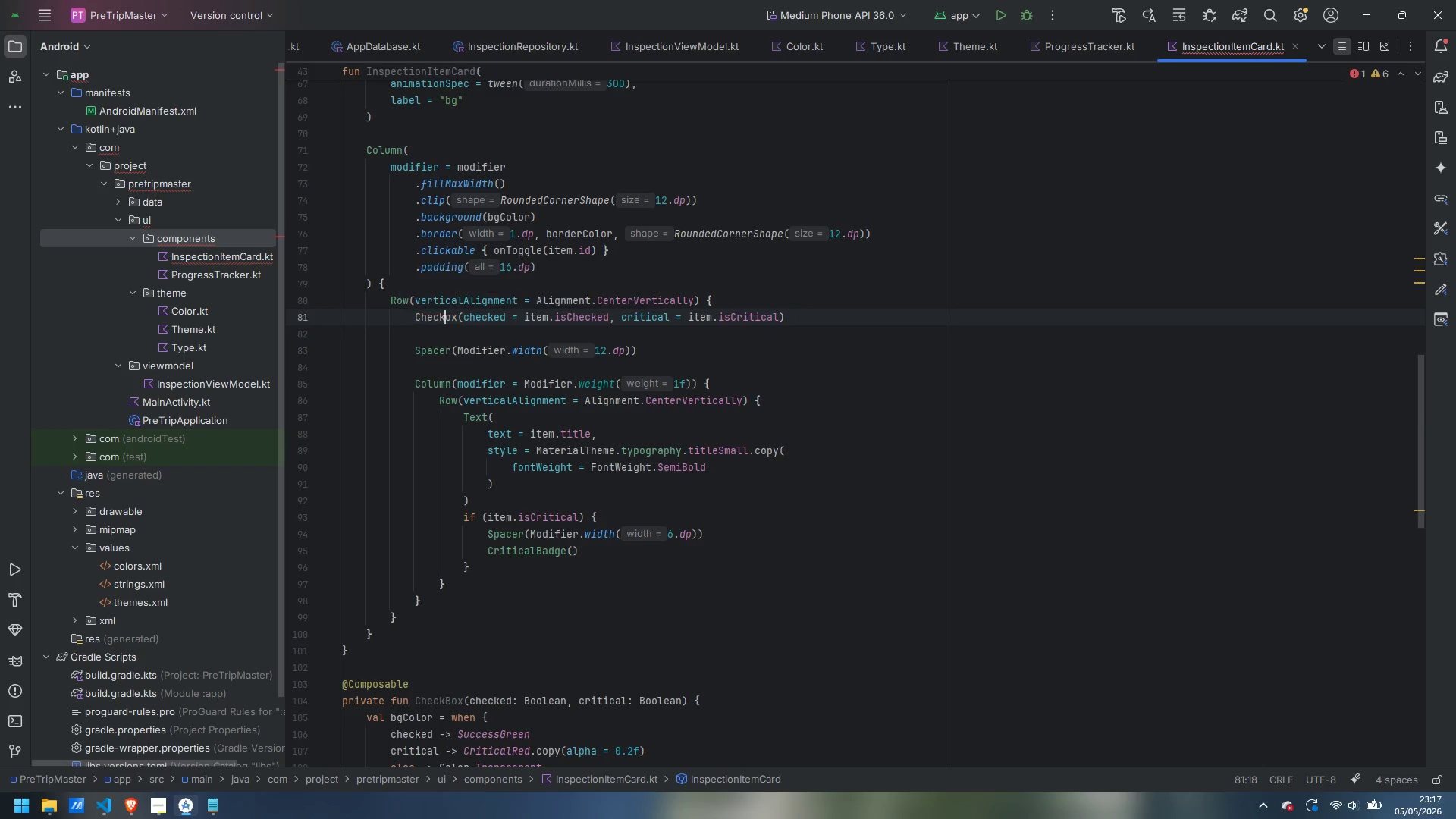 
key(Shift+ShiftLeft)
 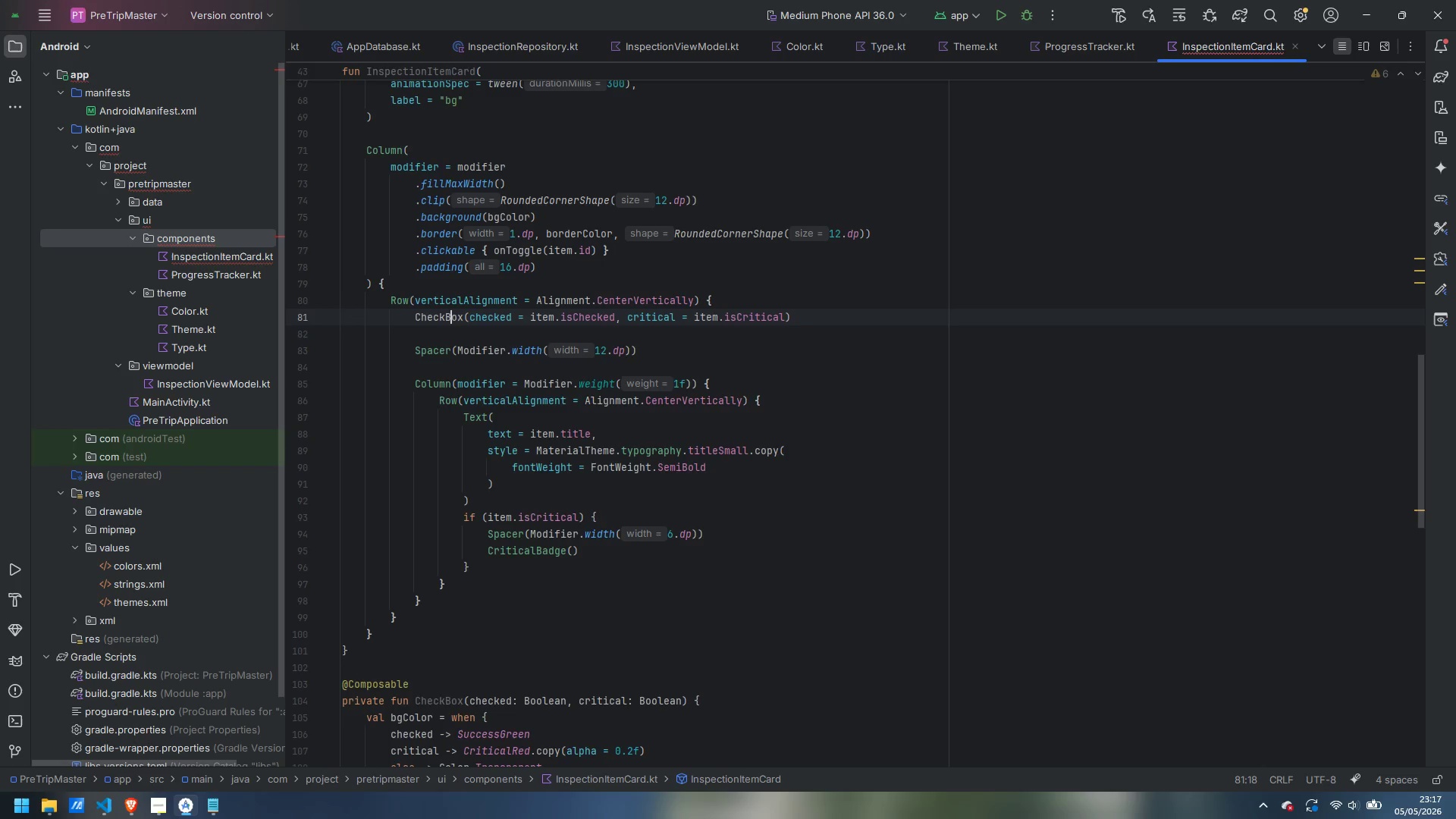 
key(Shift+B)
 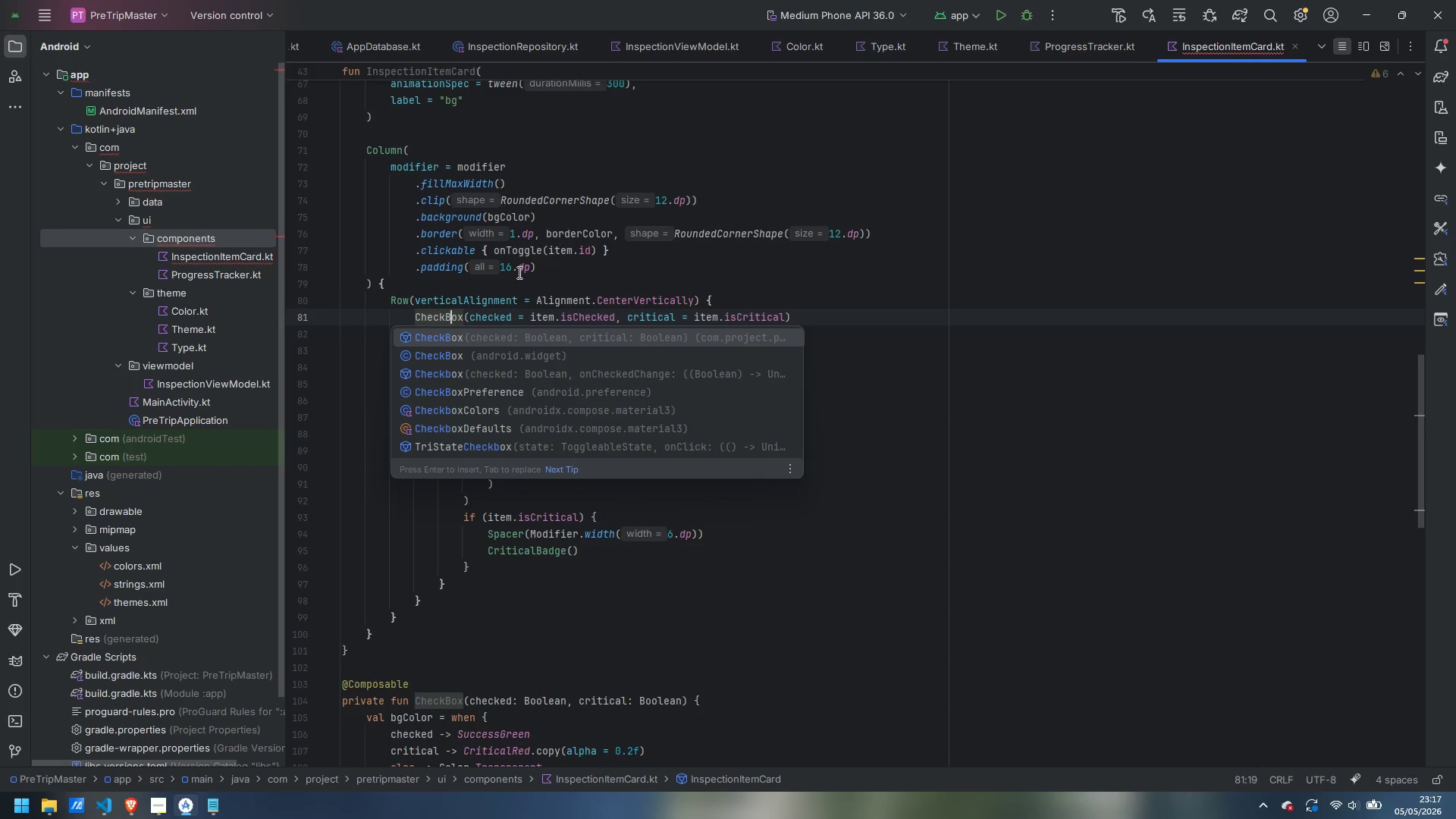 
left_click([522, 258])
 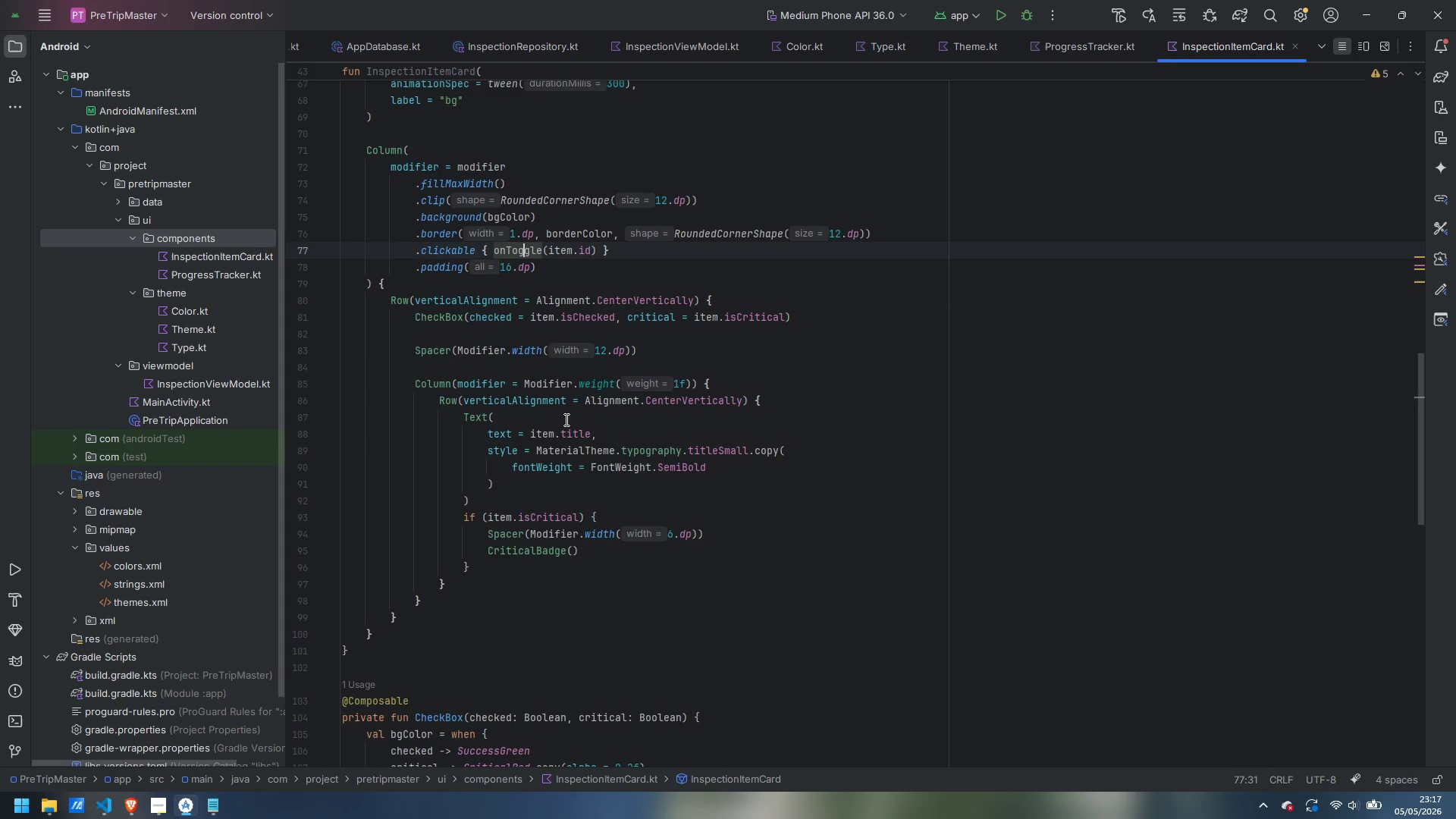 
wait(9.12)
 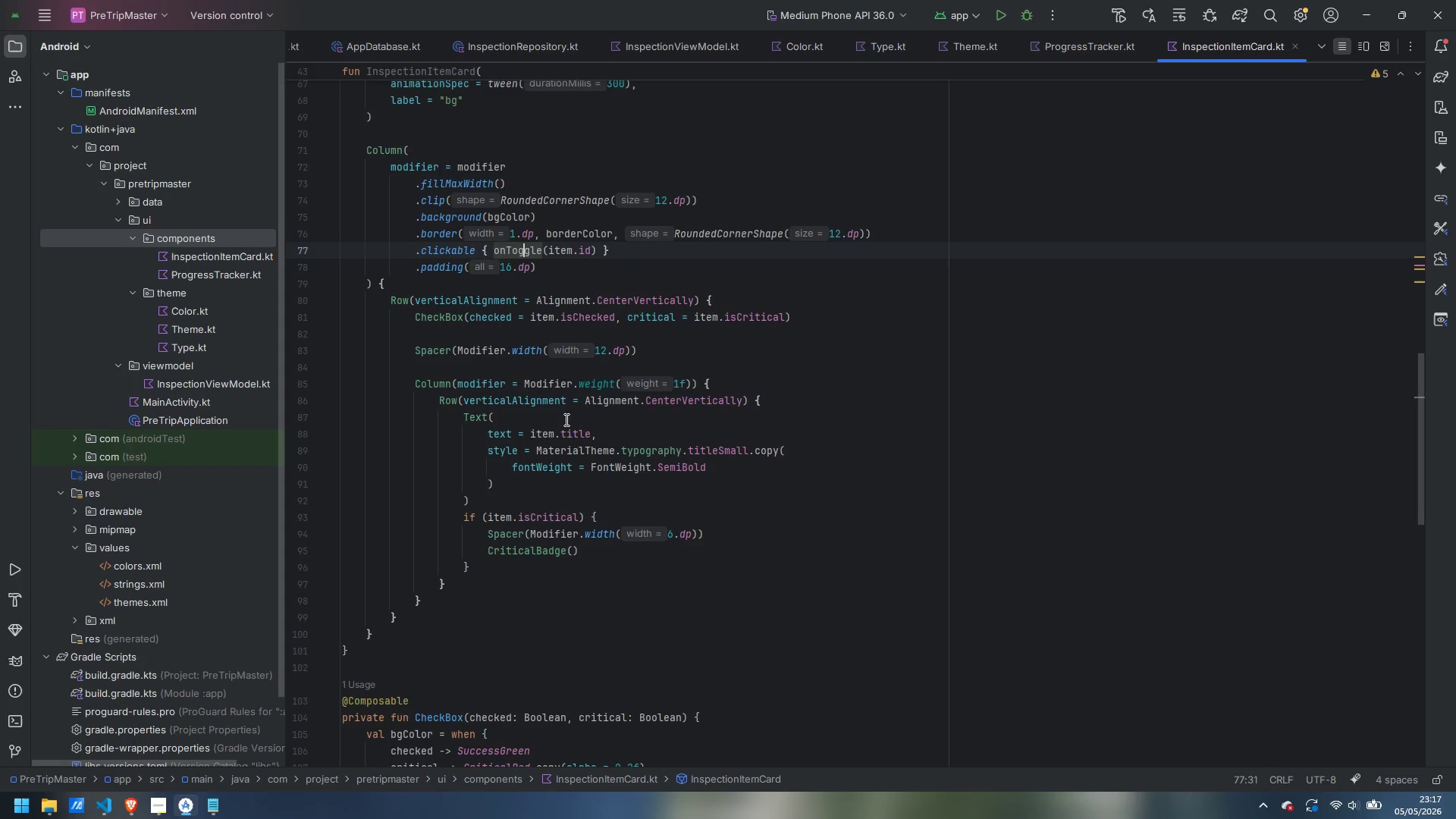 
left_click([447, 593])
 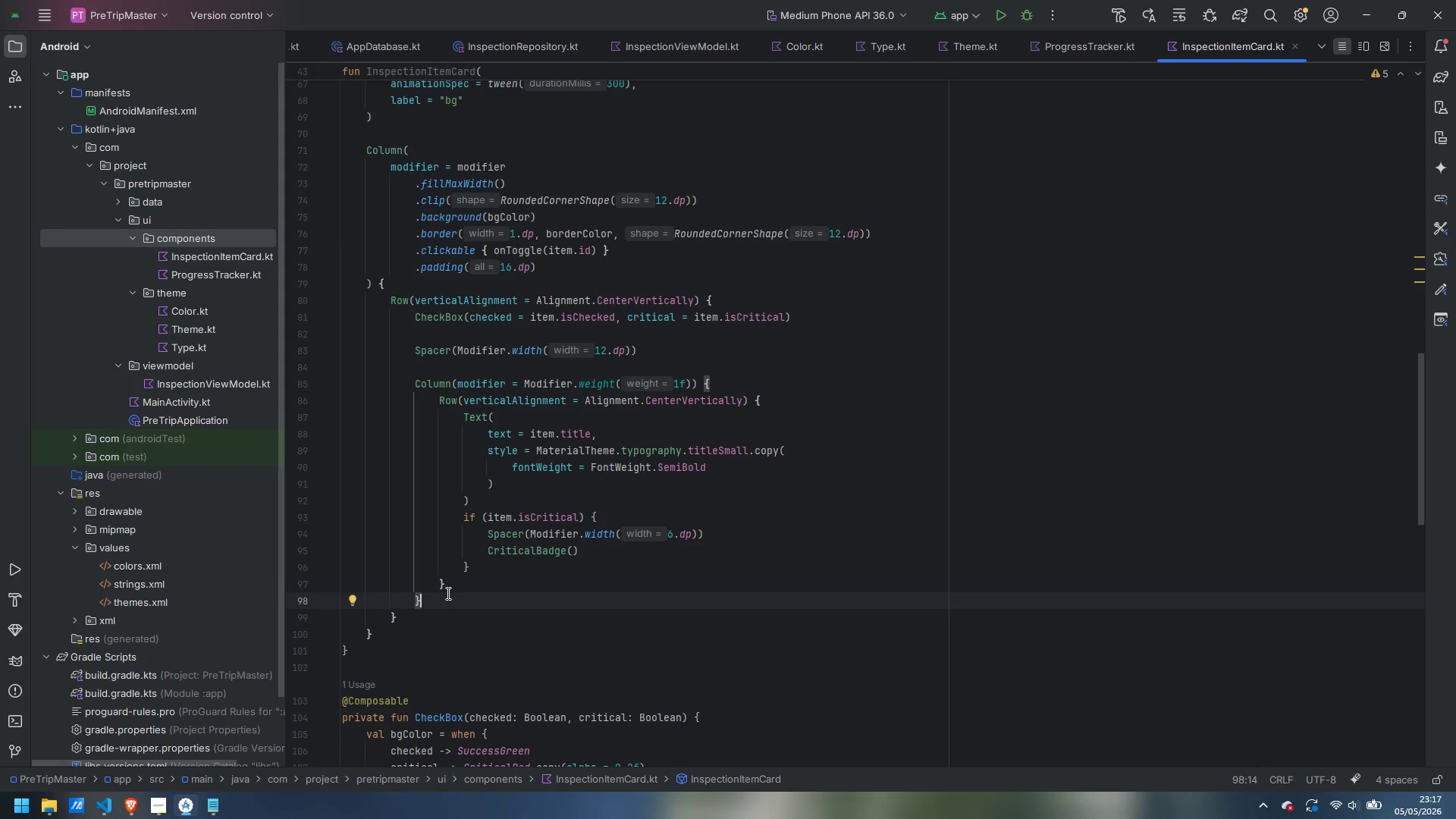 
key(Enter)
 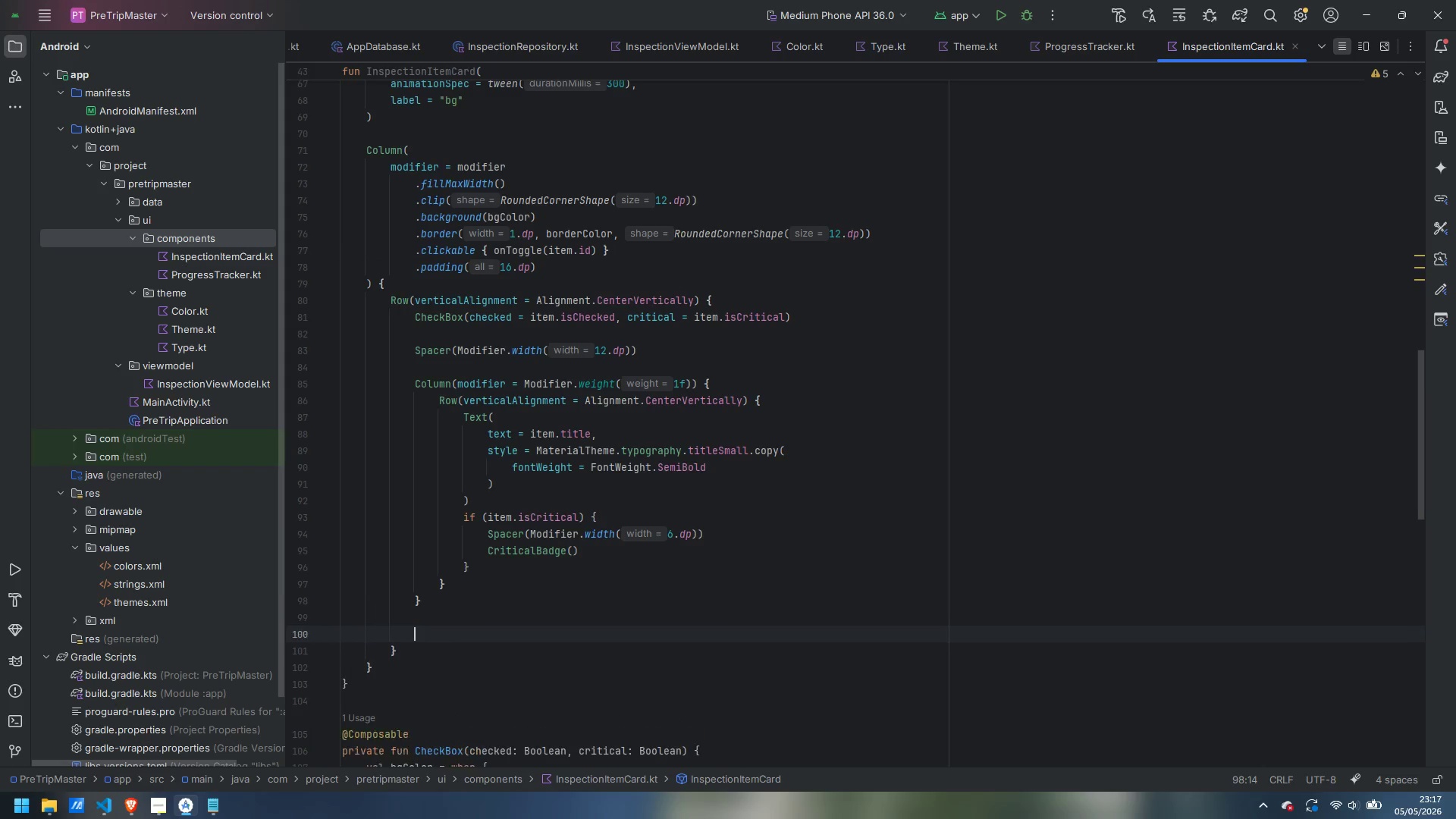 
key(Enter)
 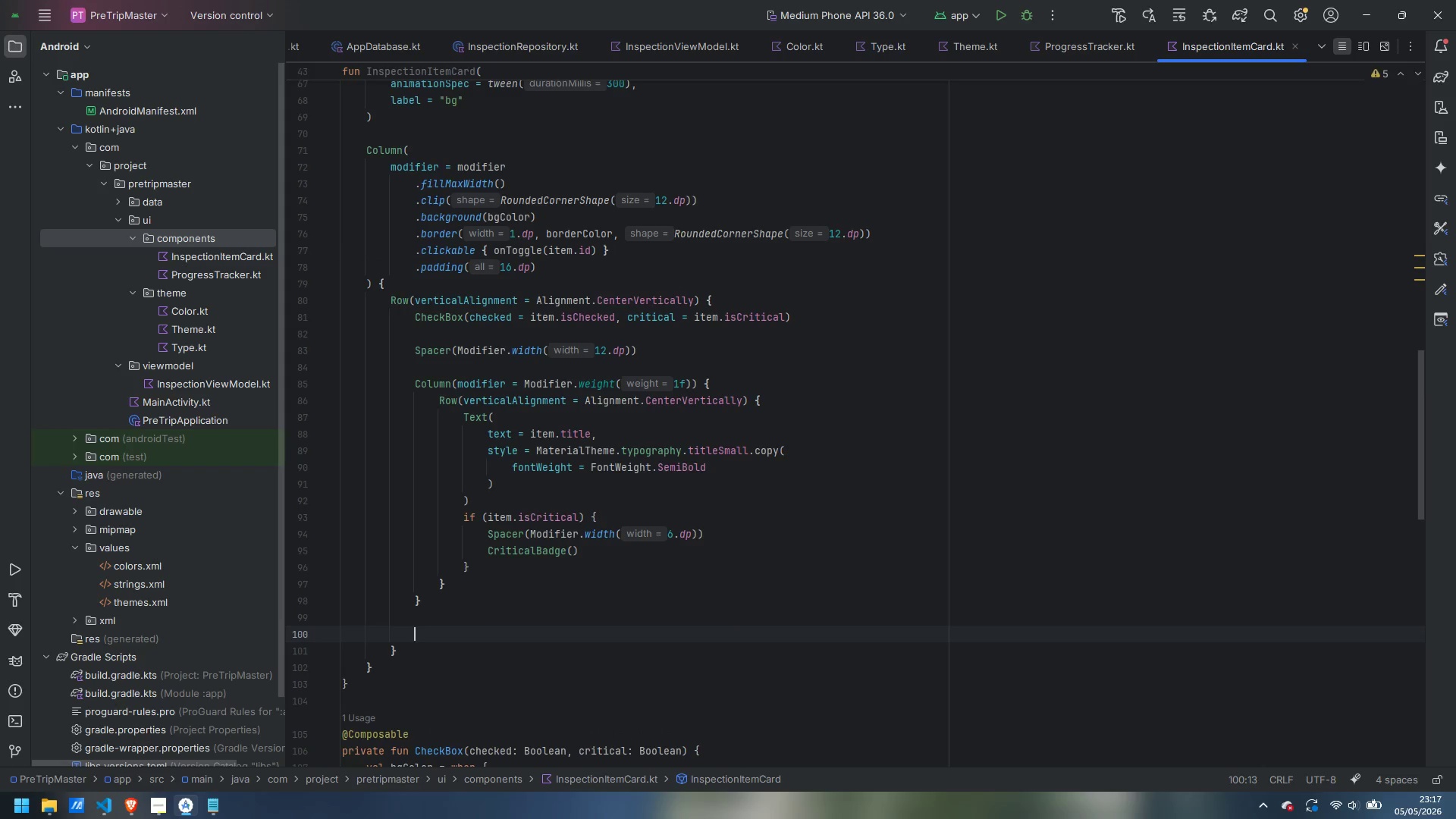 
type(if (mode == IOn)
key(Backspace)
key(Backspace)
key(Backspace)
type(Ins)
 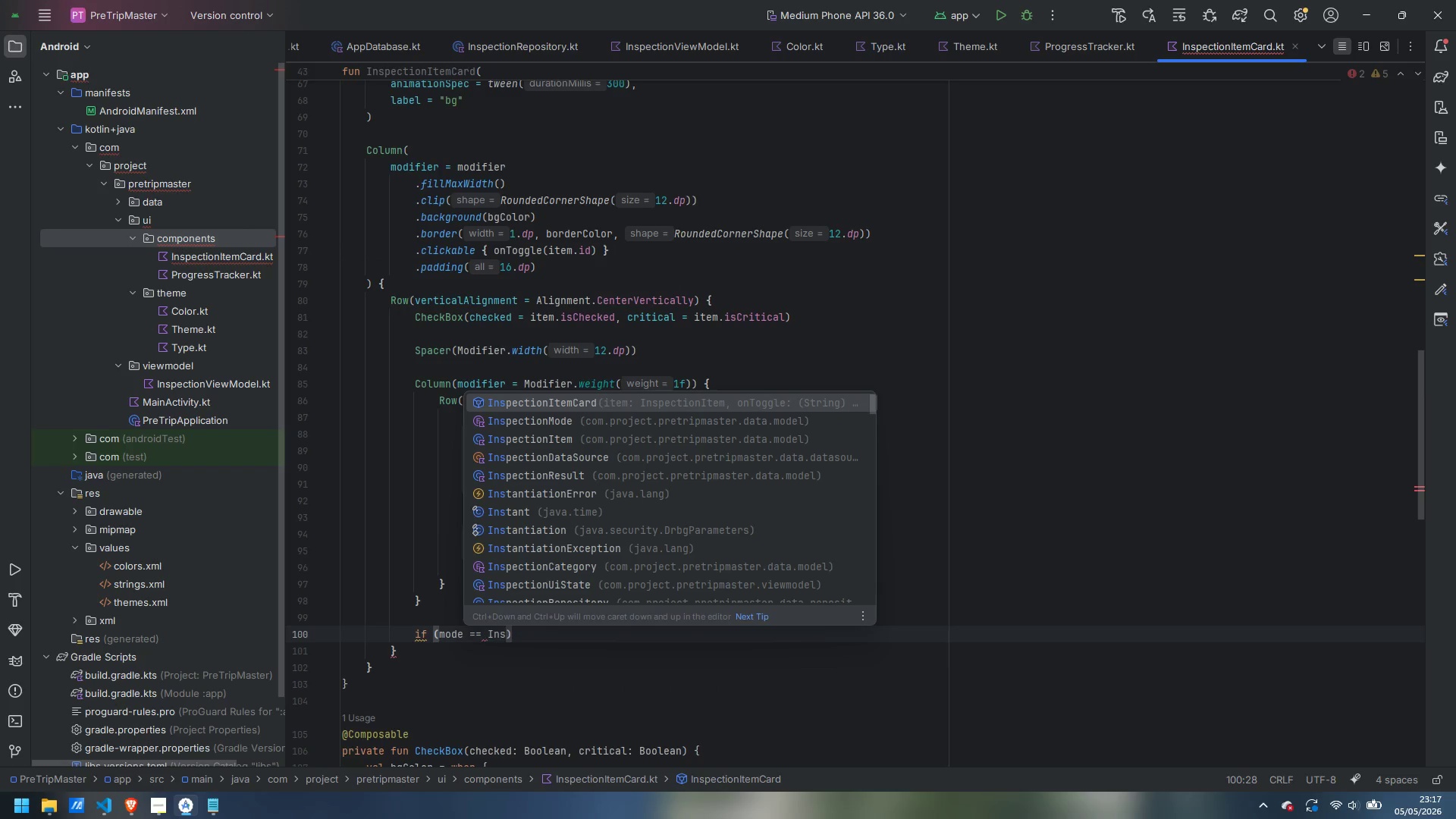 
key(ArrowDown)
 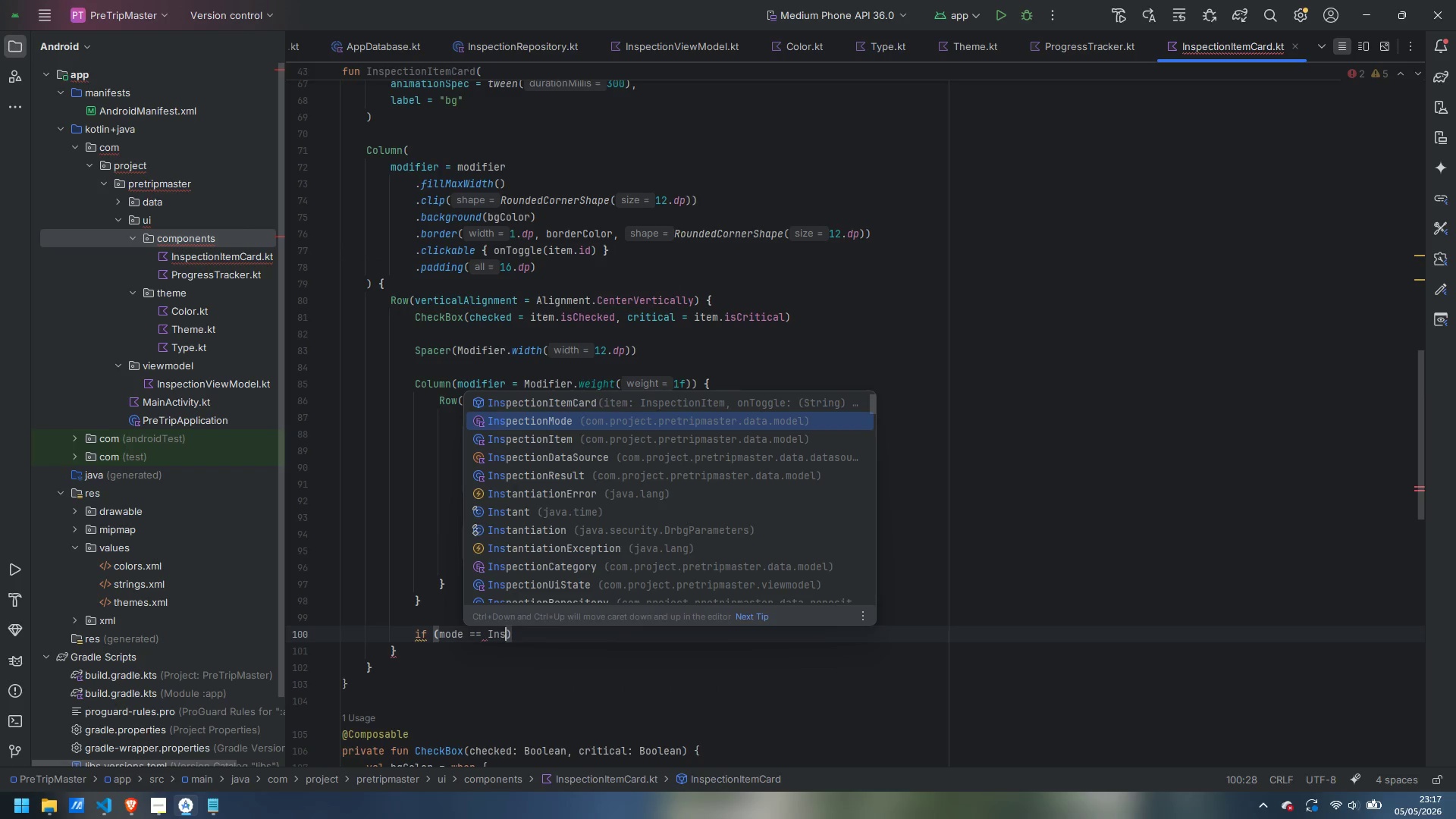 
key(Enter)
 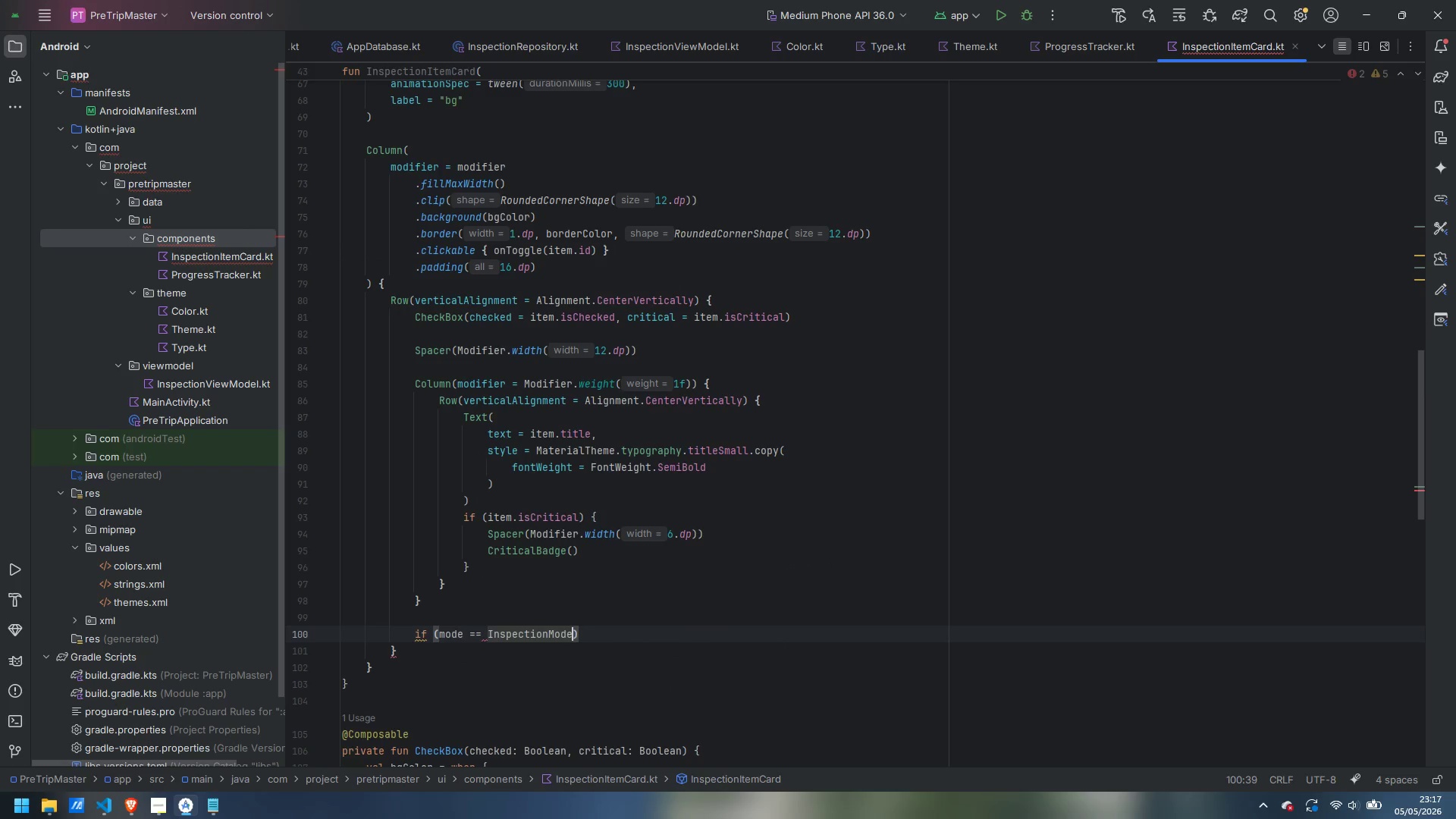 
key(Period)
 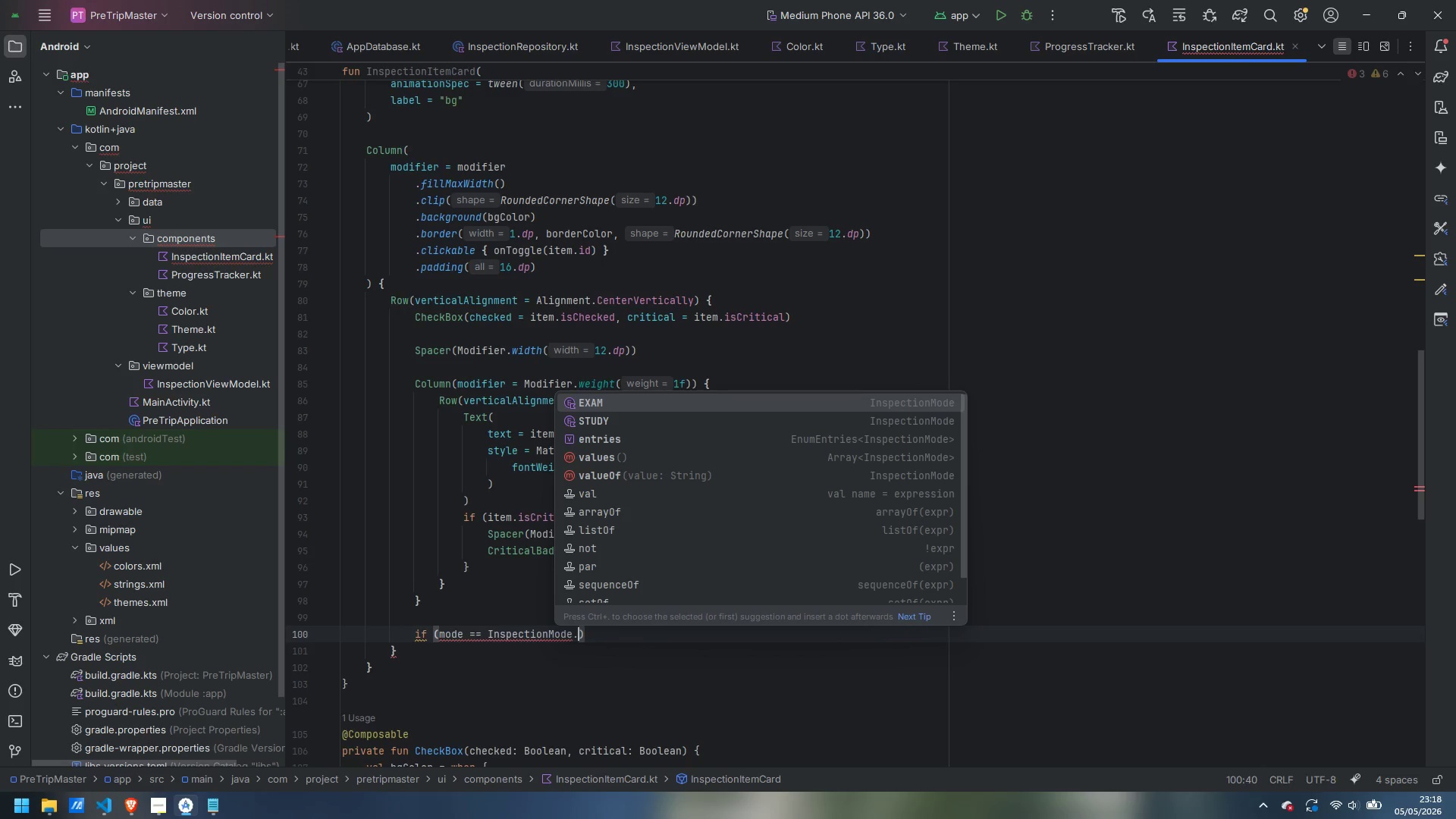 
key(ArrowDown)
 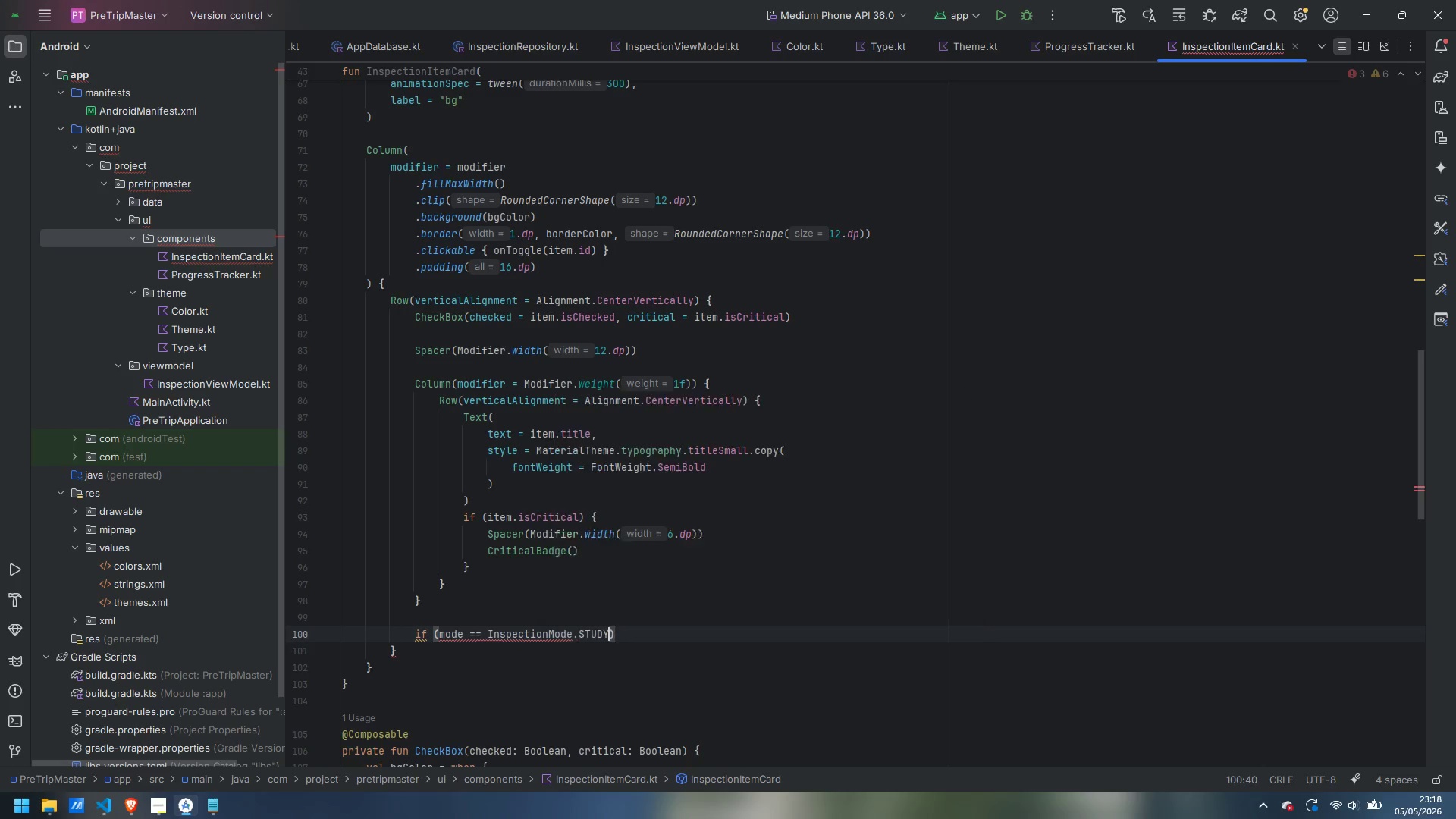 
key(Enter)
 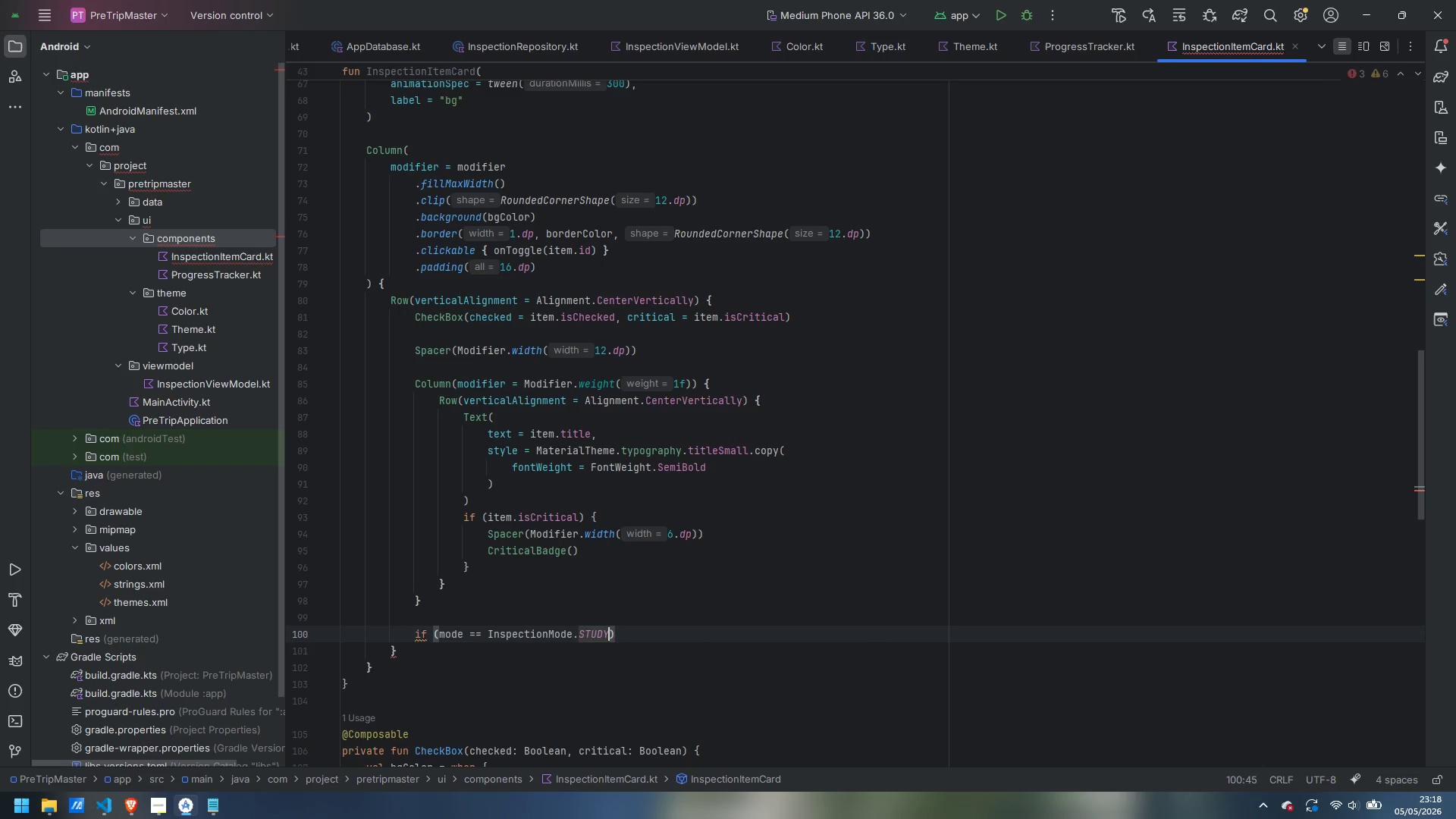 
key(ArrowRight)
 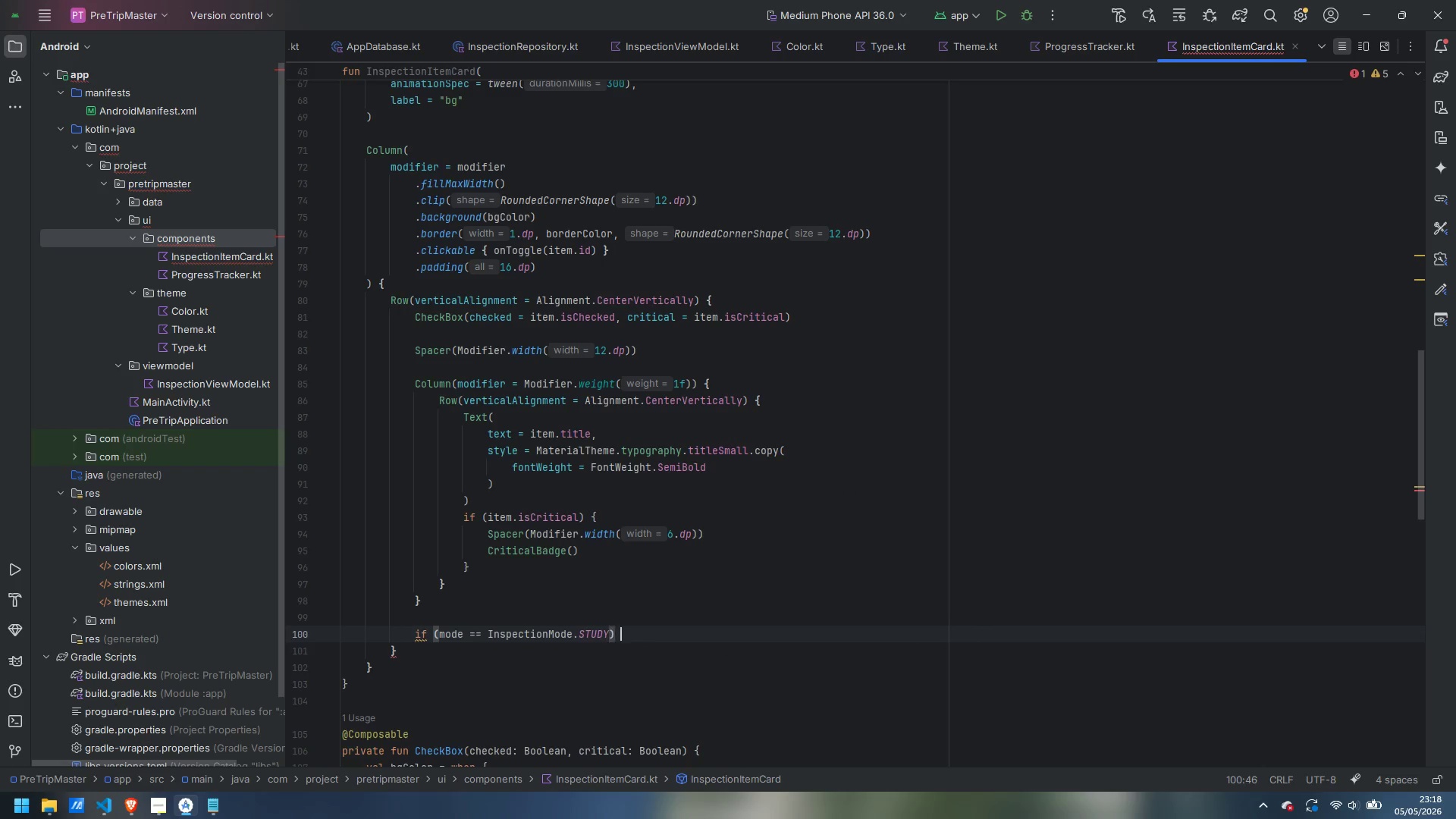 
key(Space)
 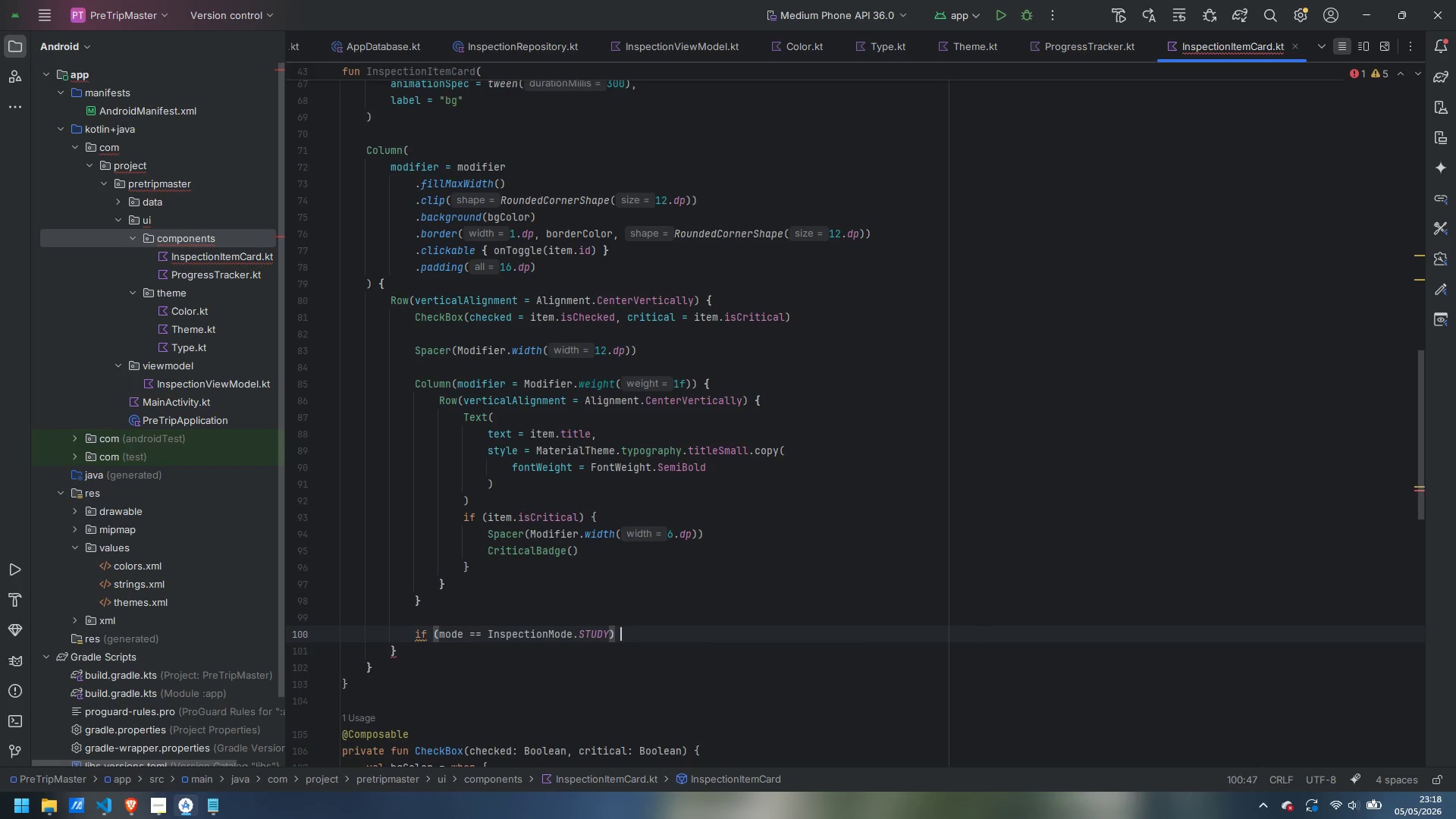 
key(Shift+BracketLeft)
 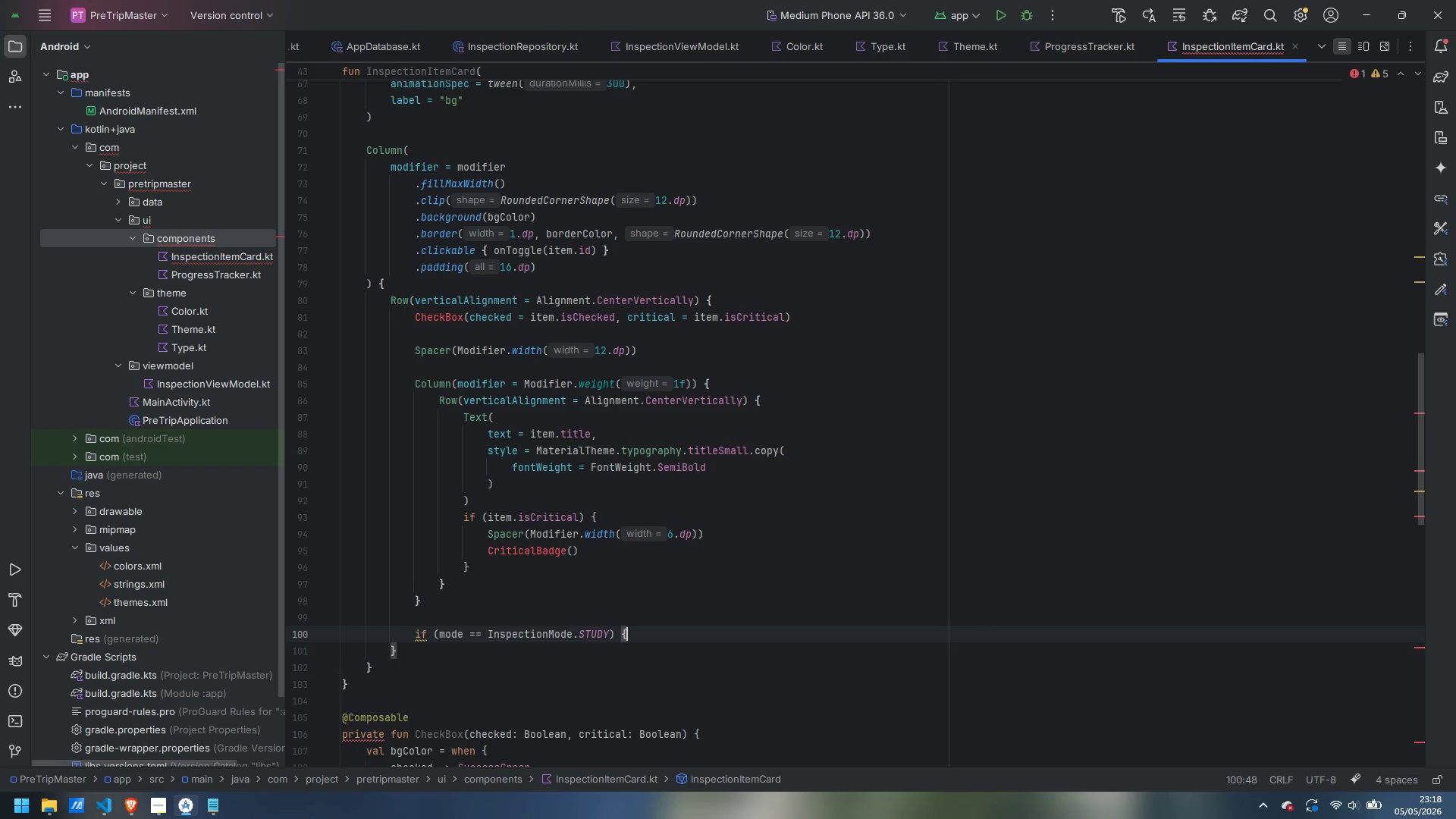 
key(Enter)
 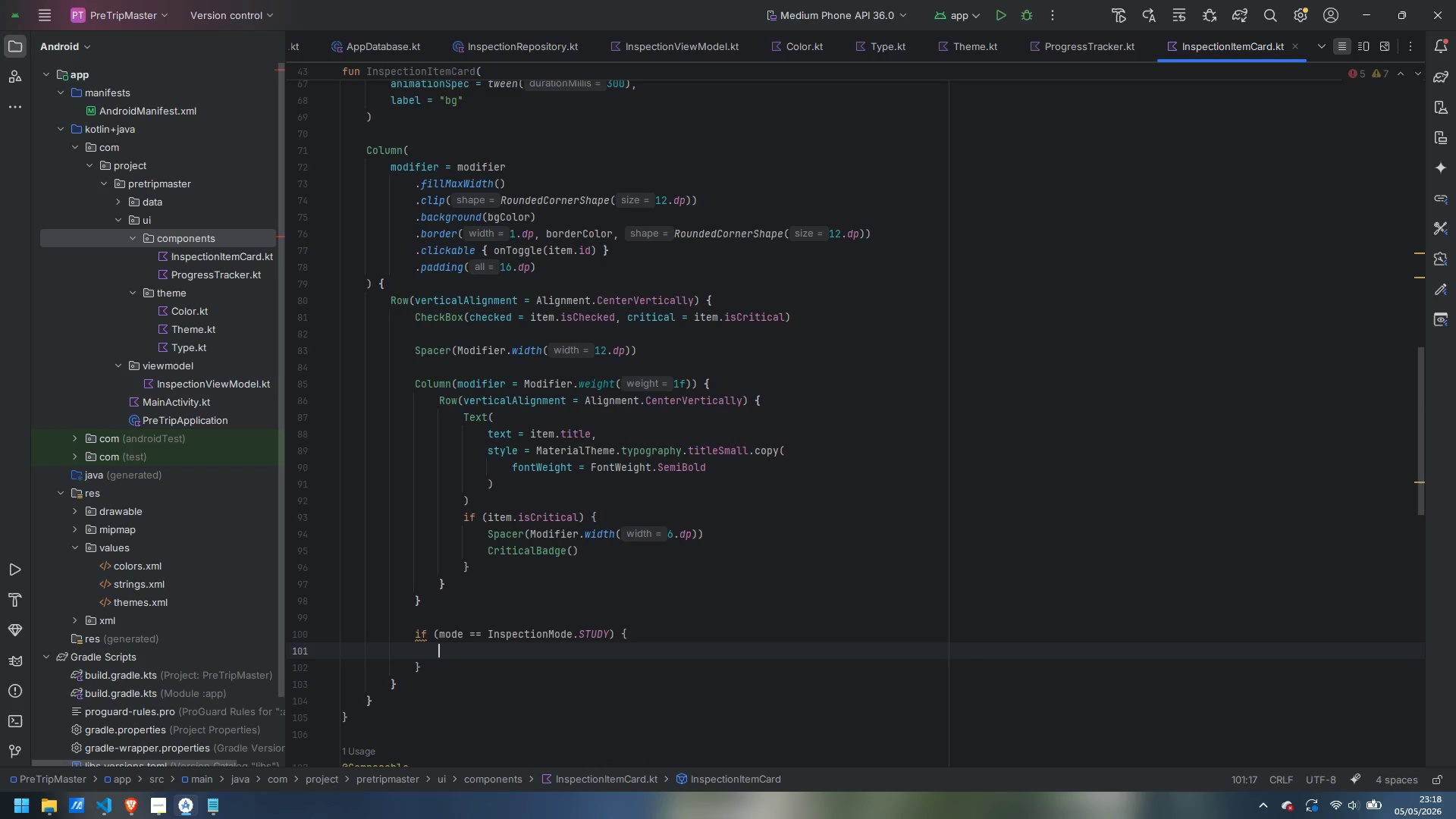 
type(Icon)
 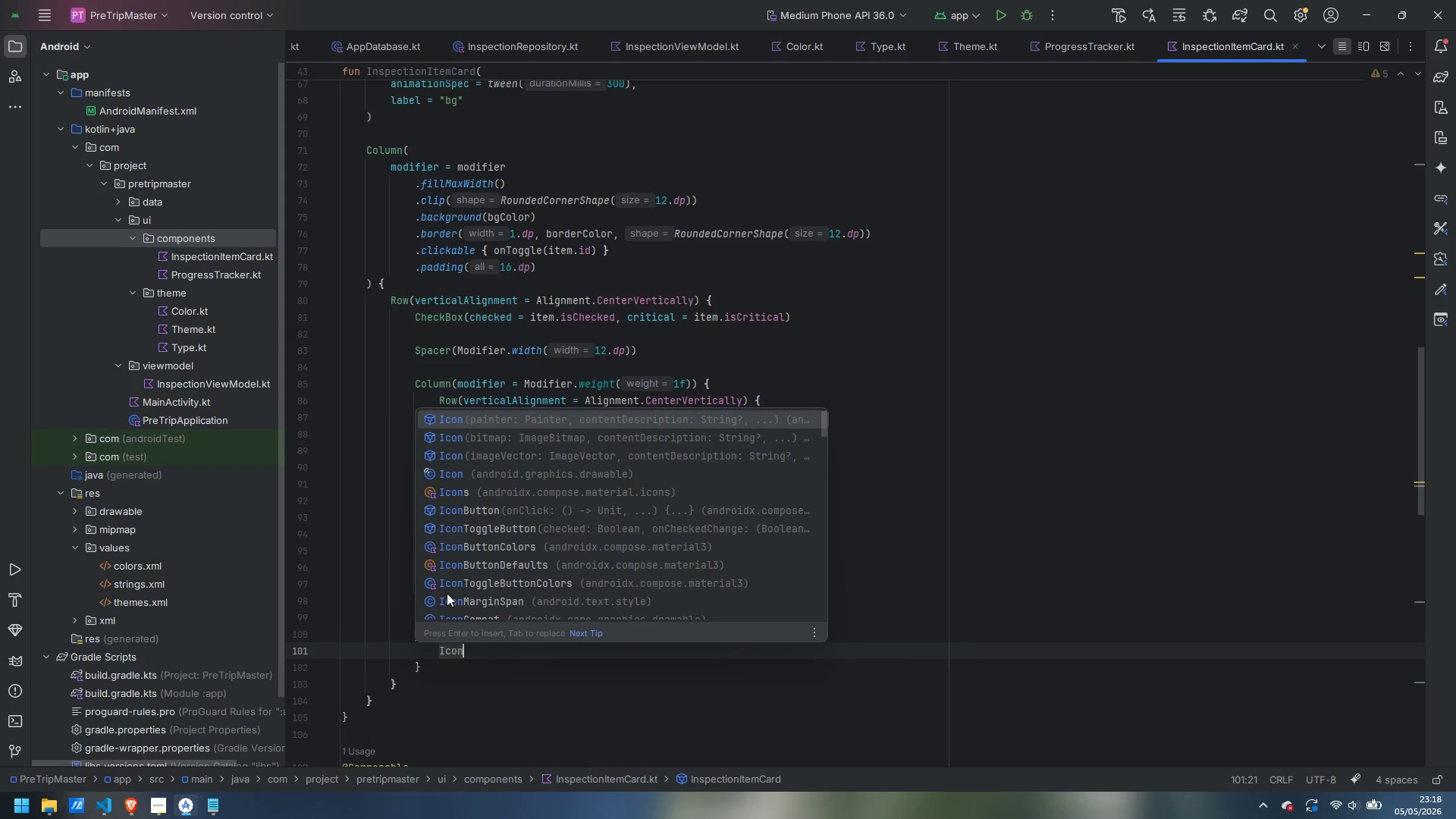 
key(Enter)
 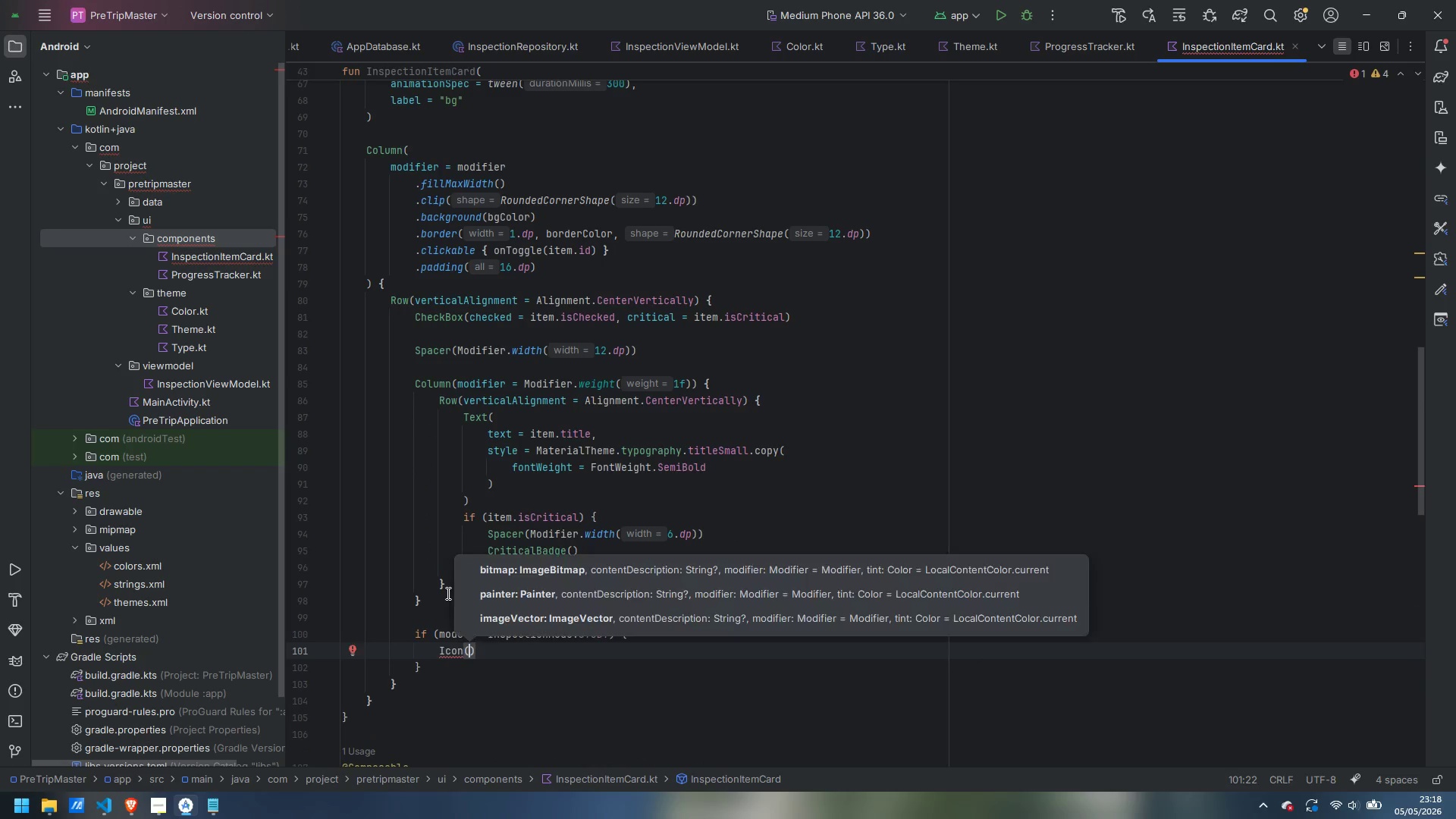 
key(Enter)
 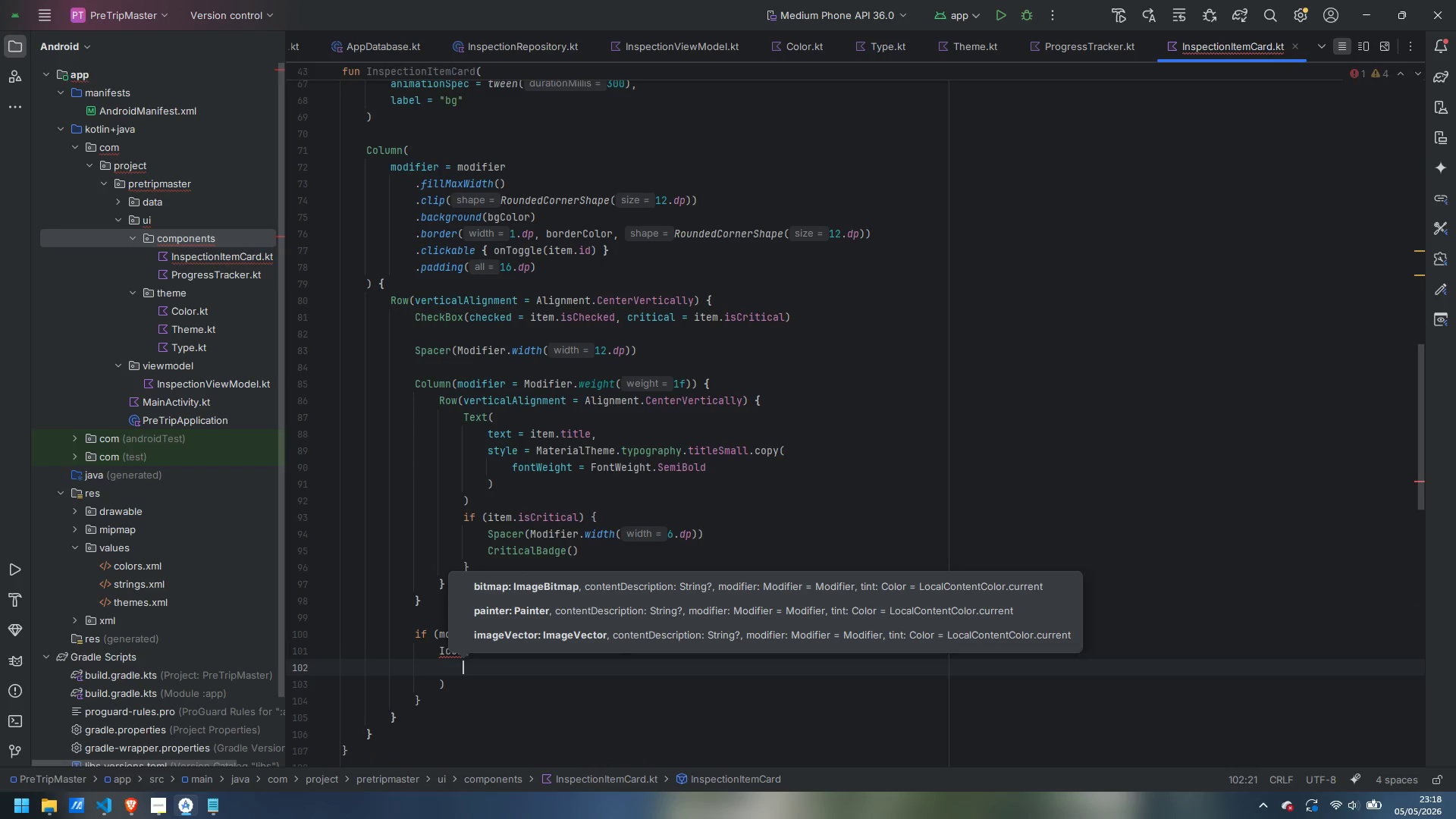 
type(imageVer)
key(Backspace)
type(c)
 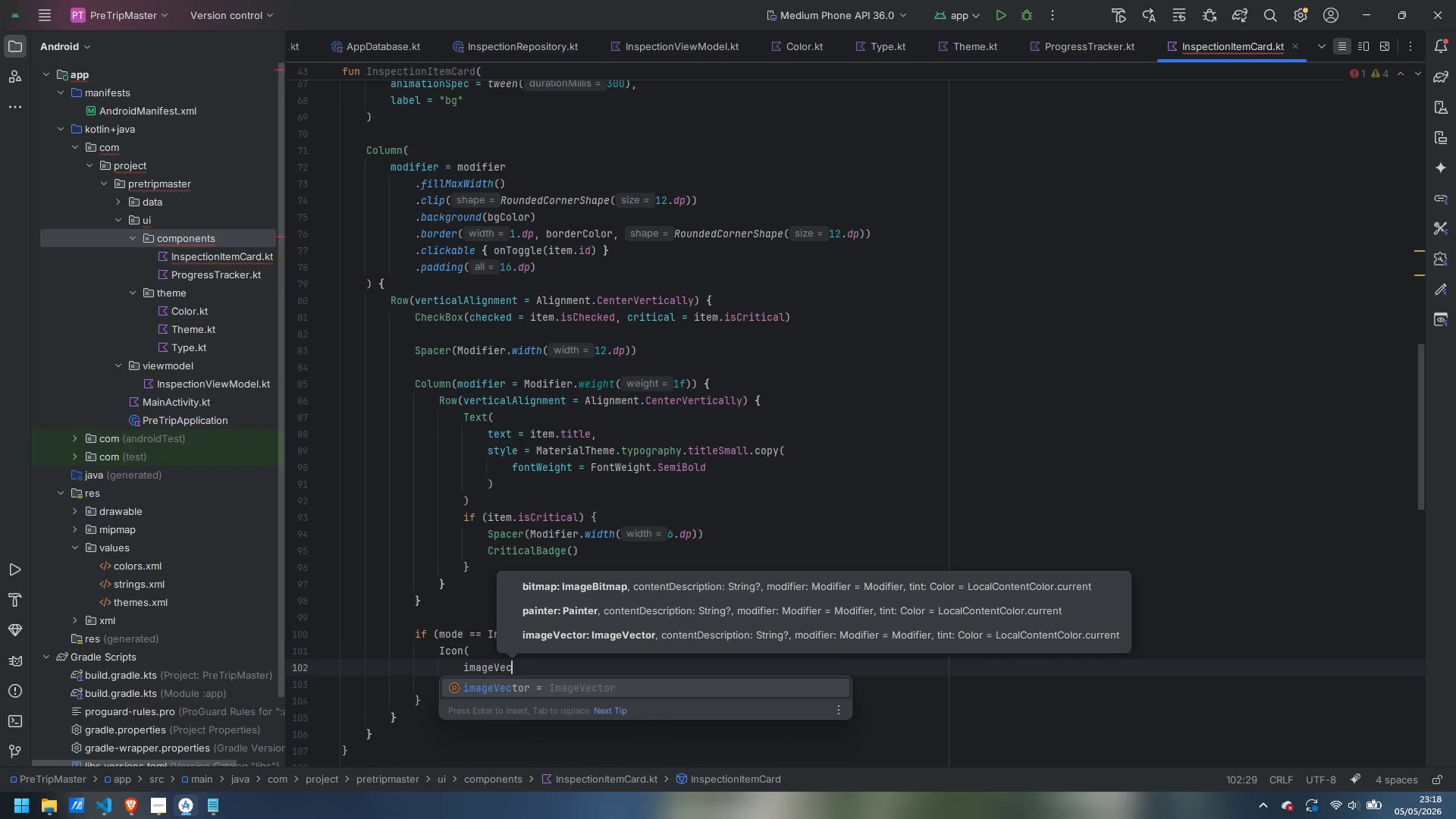 
key(Enter)
 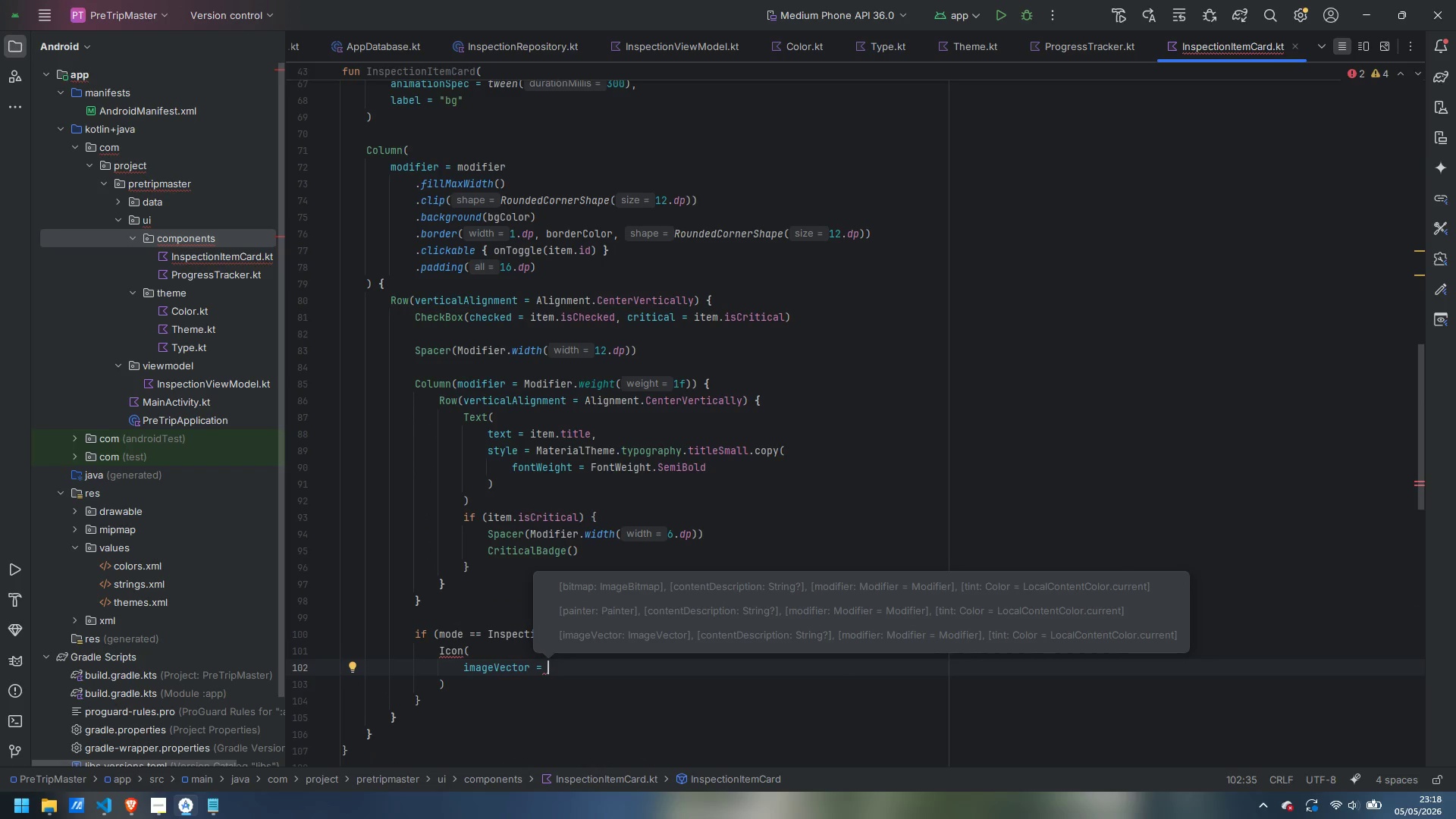 
type(if (exa)
key(Backspace)
type(paneded)
key(Backspace)
key(Backspace)
key(Backspace)
key(Backspace)
type(ded)
 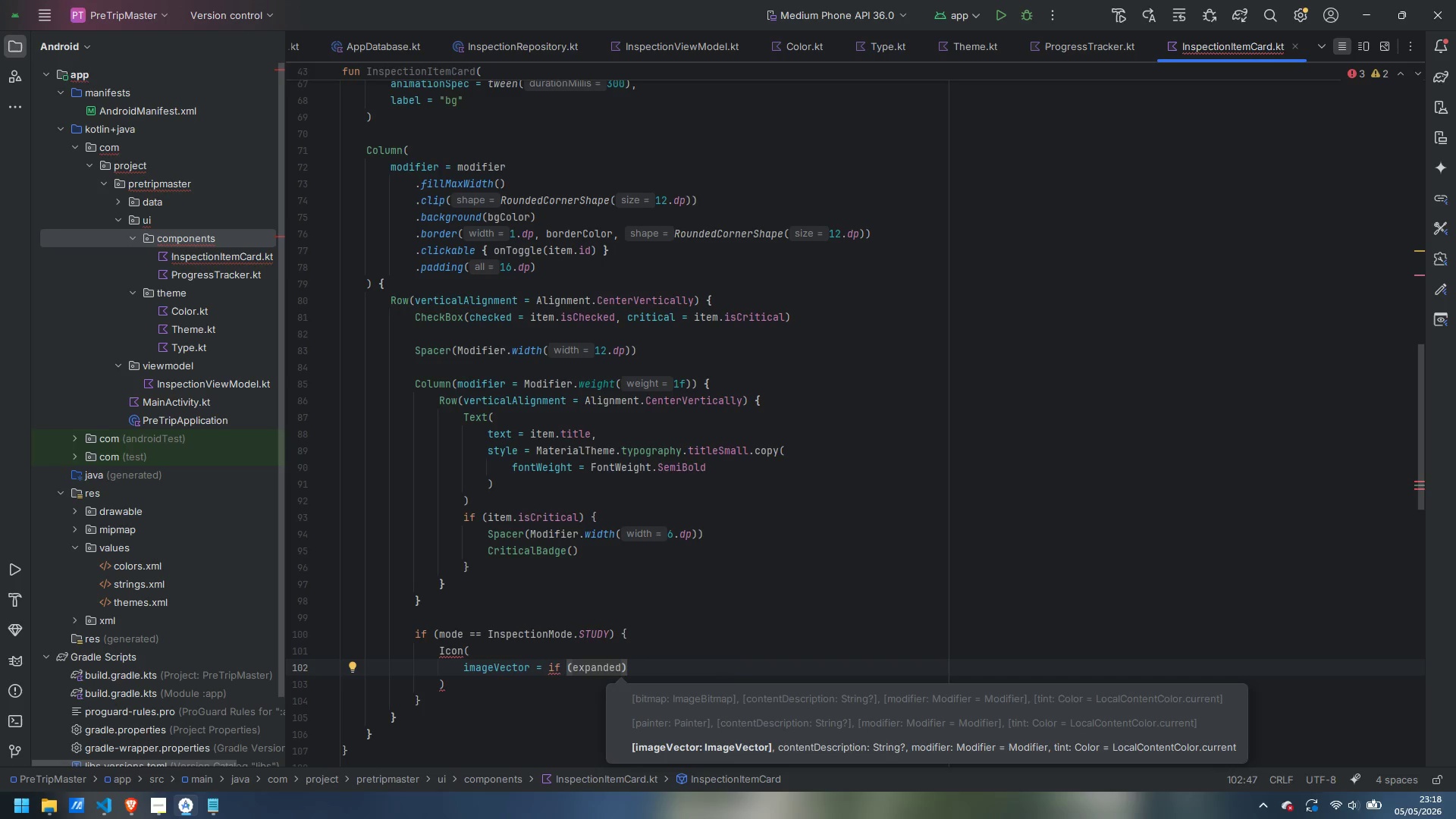 
key(ArrowRight)
 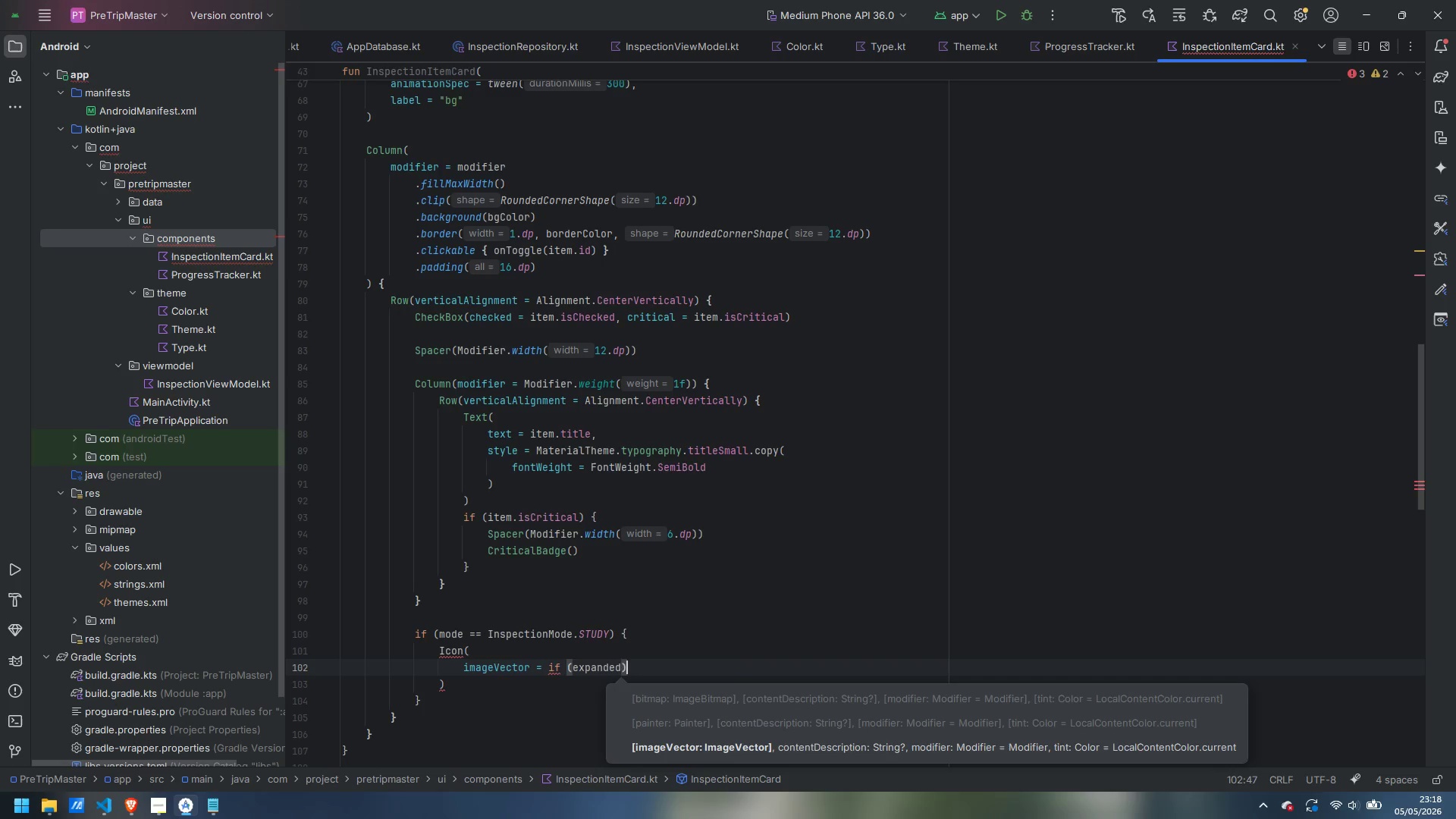 
key(Space)
 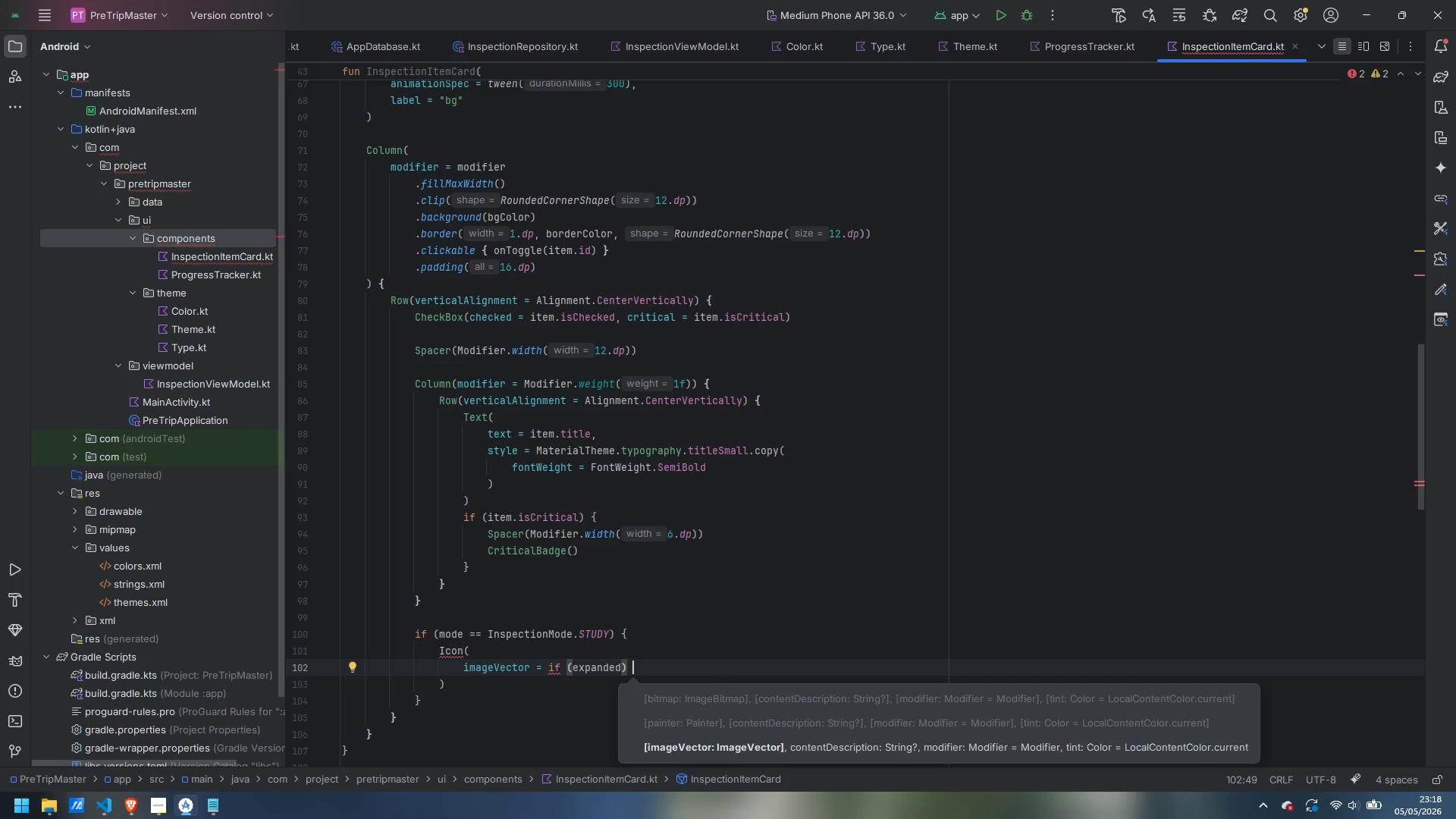 
type(Icons.Defa)
 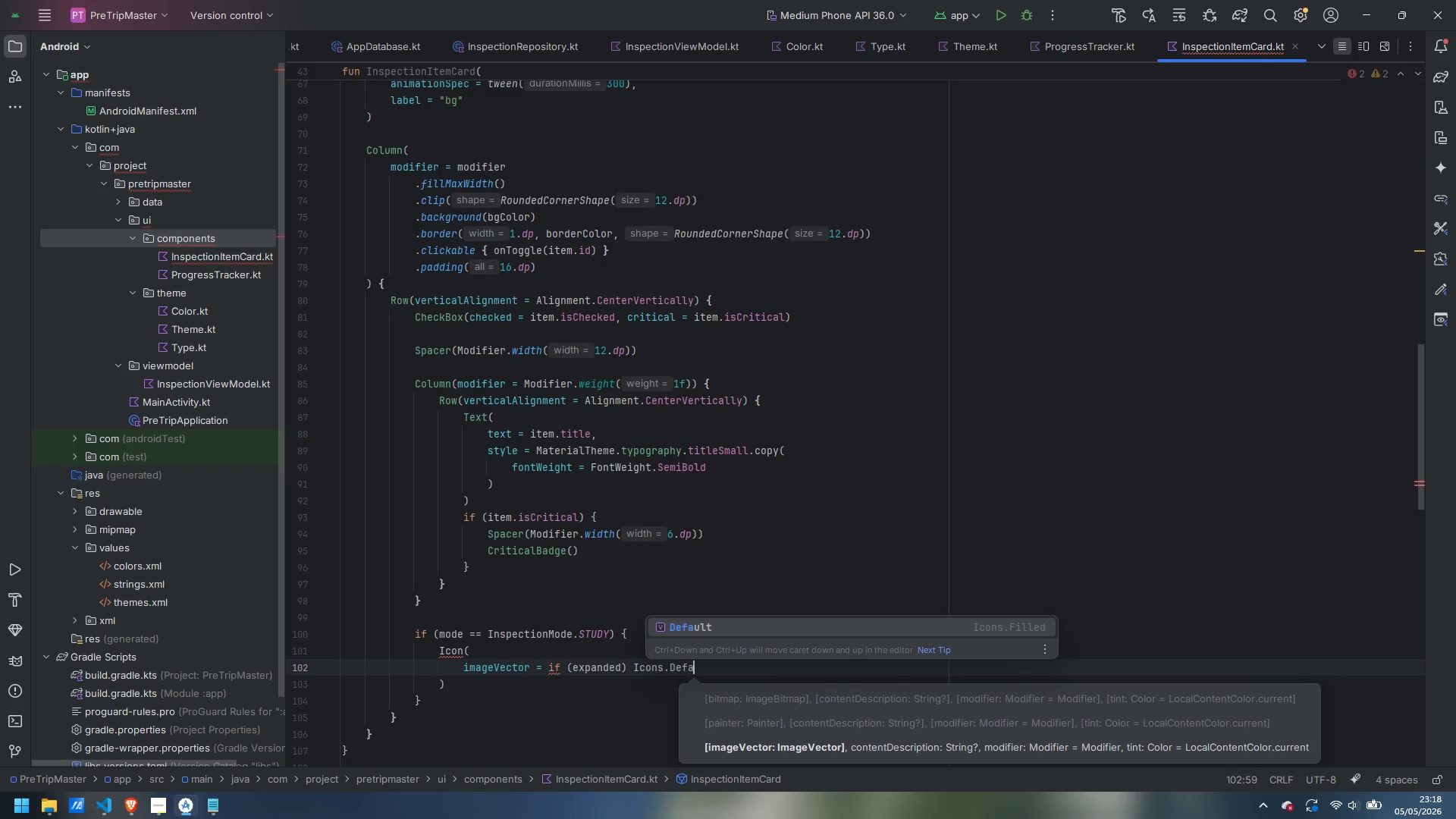 
key(Enter)
 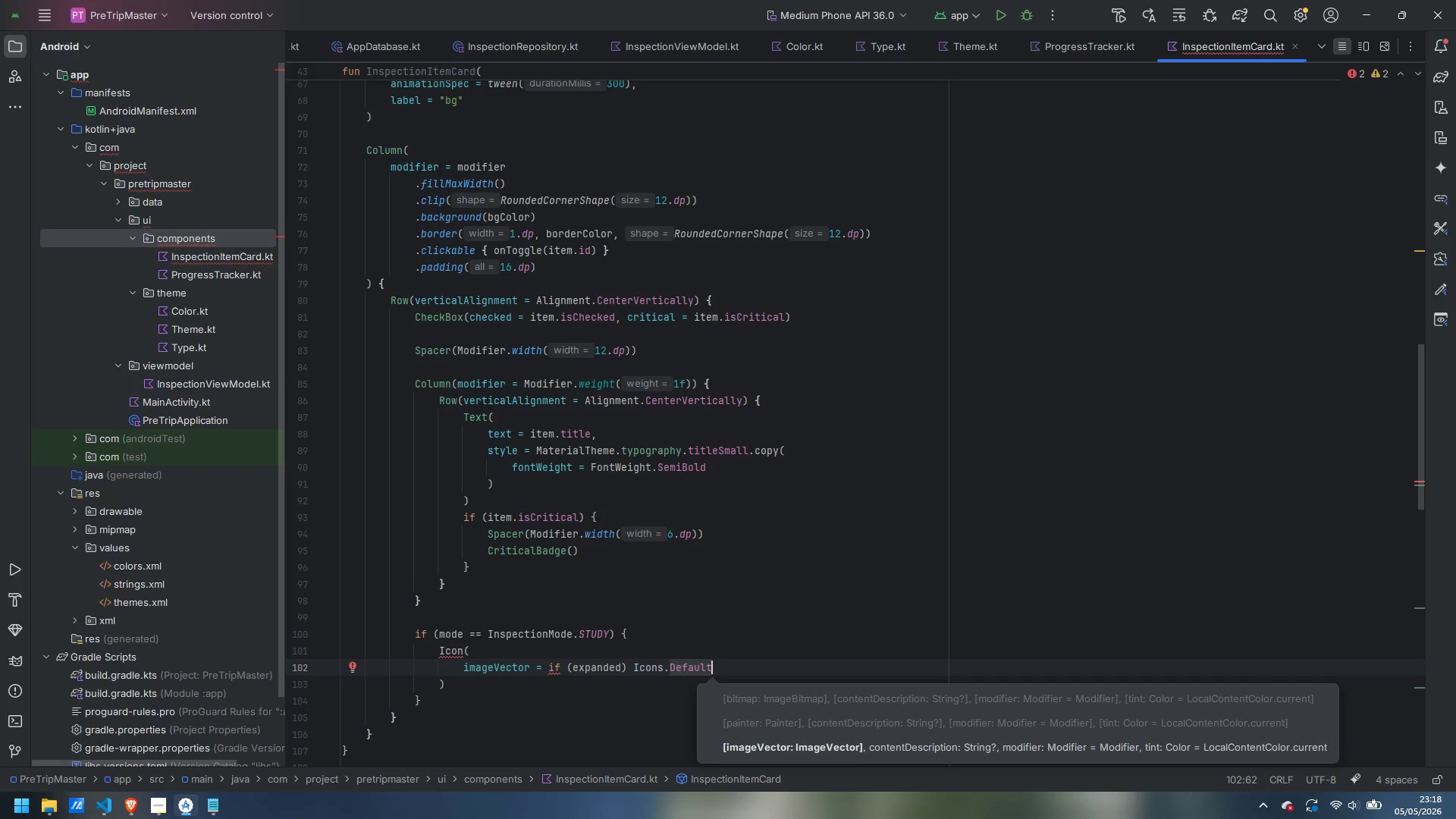 
type(.Ke)
 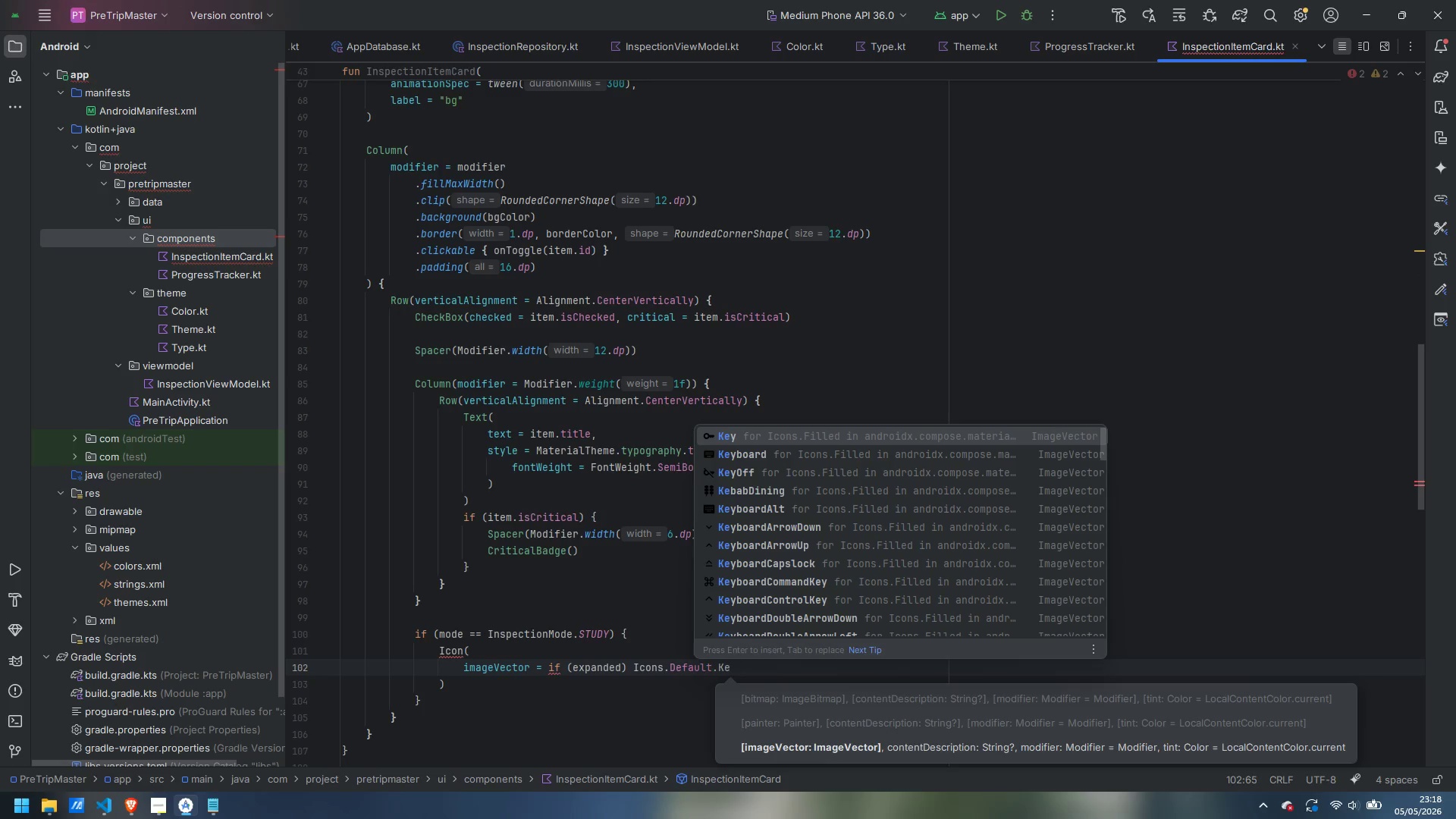 
type(yboardA)
 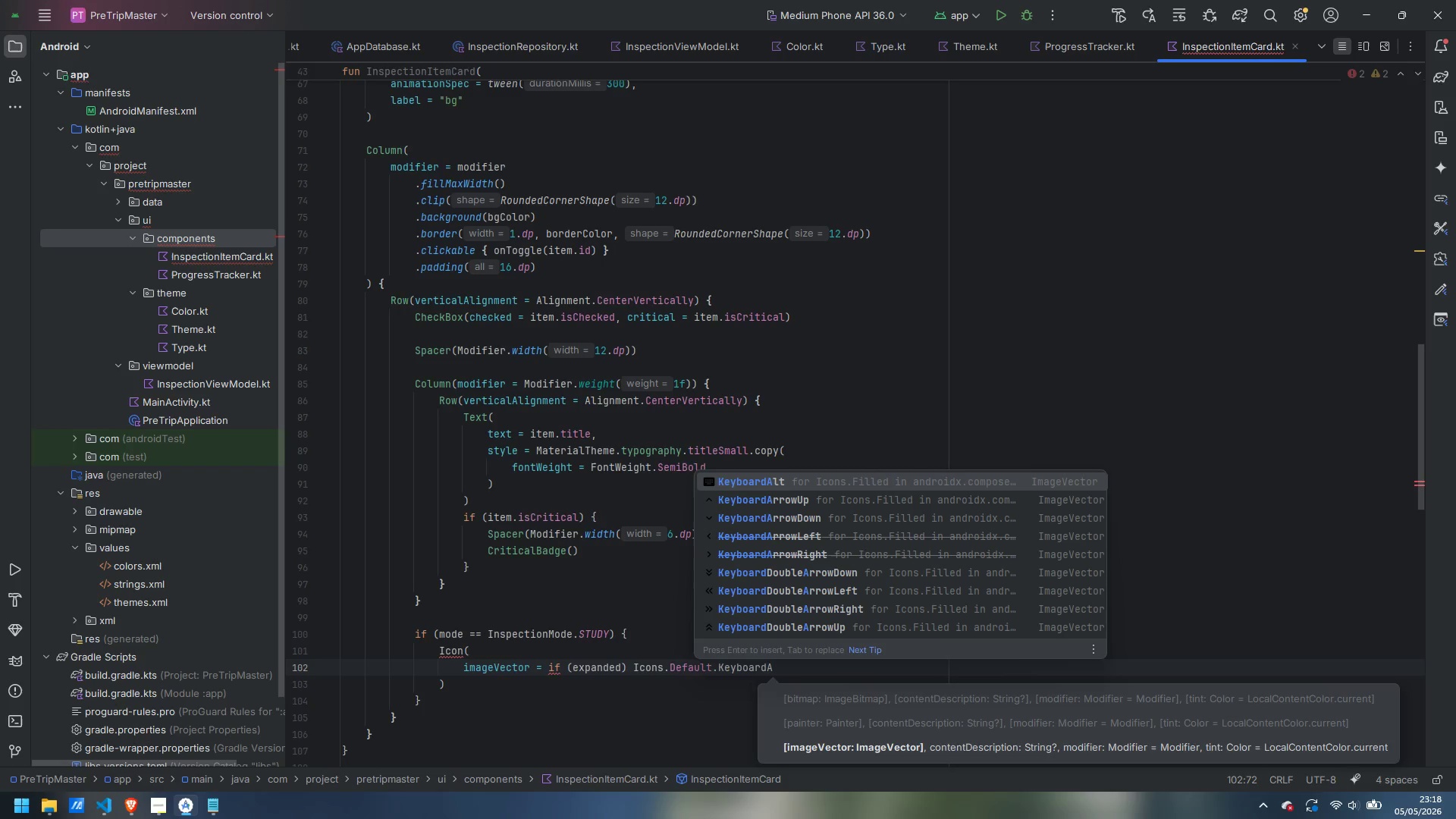 
key(ArrowDown)
 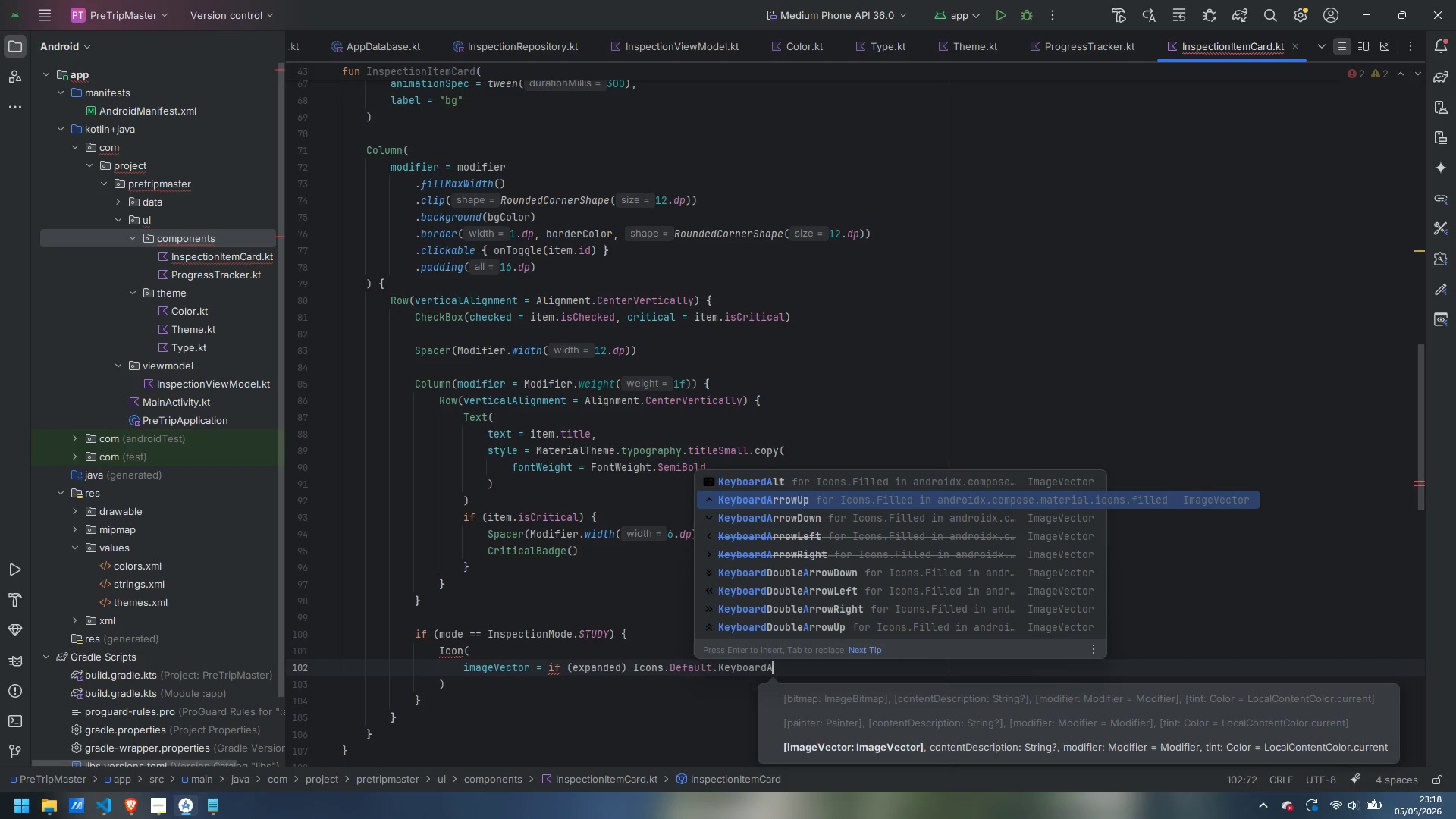 
key(Enter)
 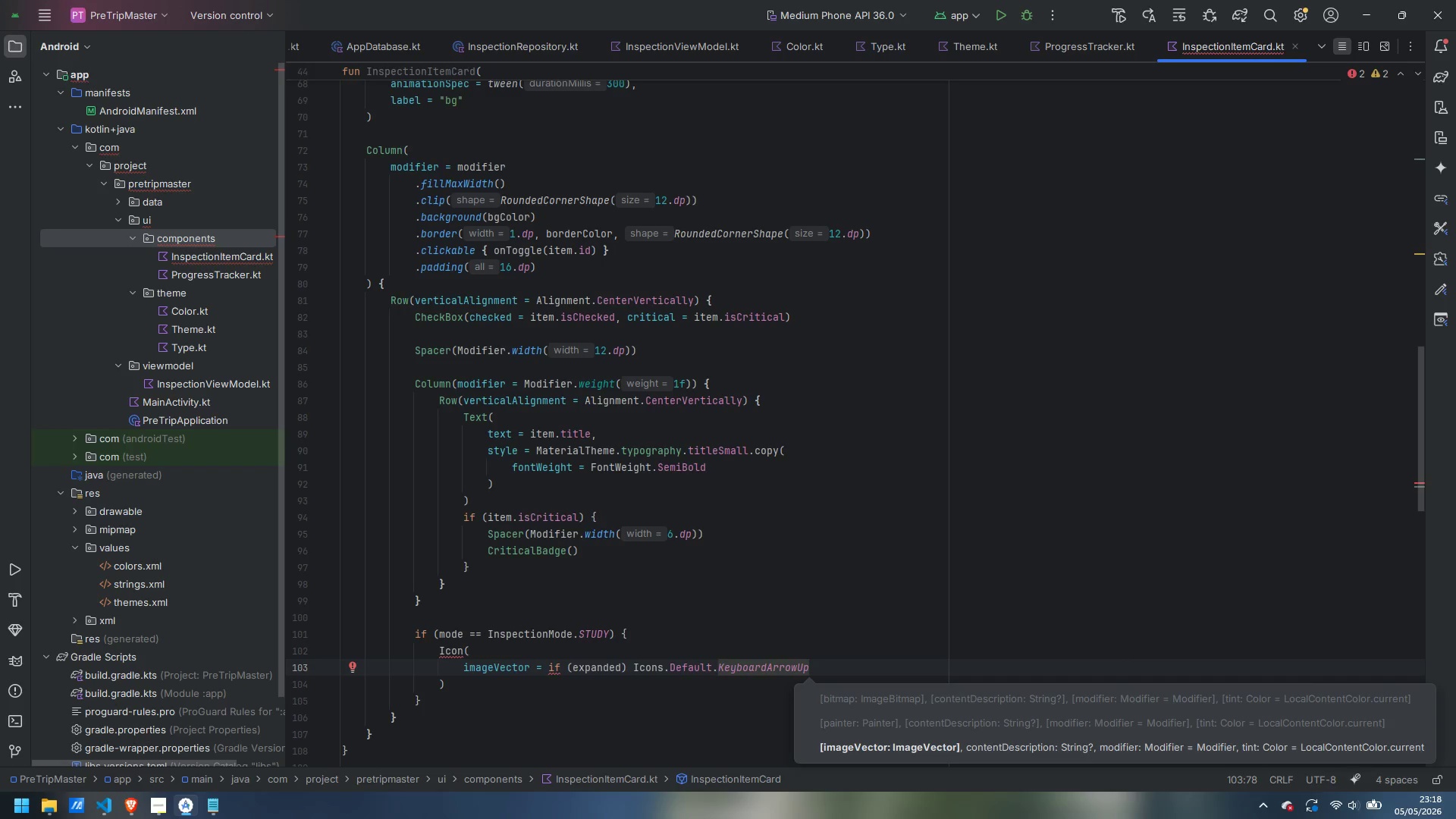 
key(Enter)
 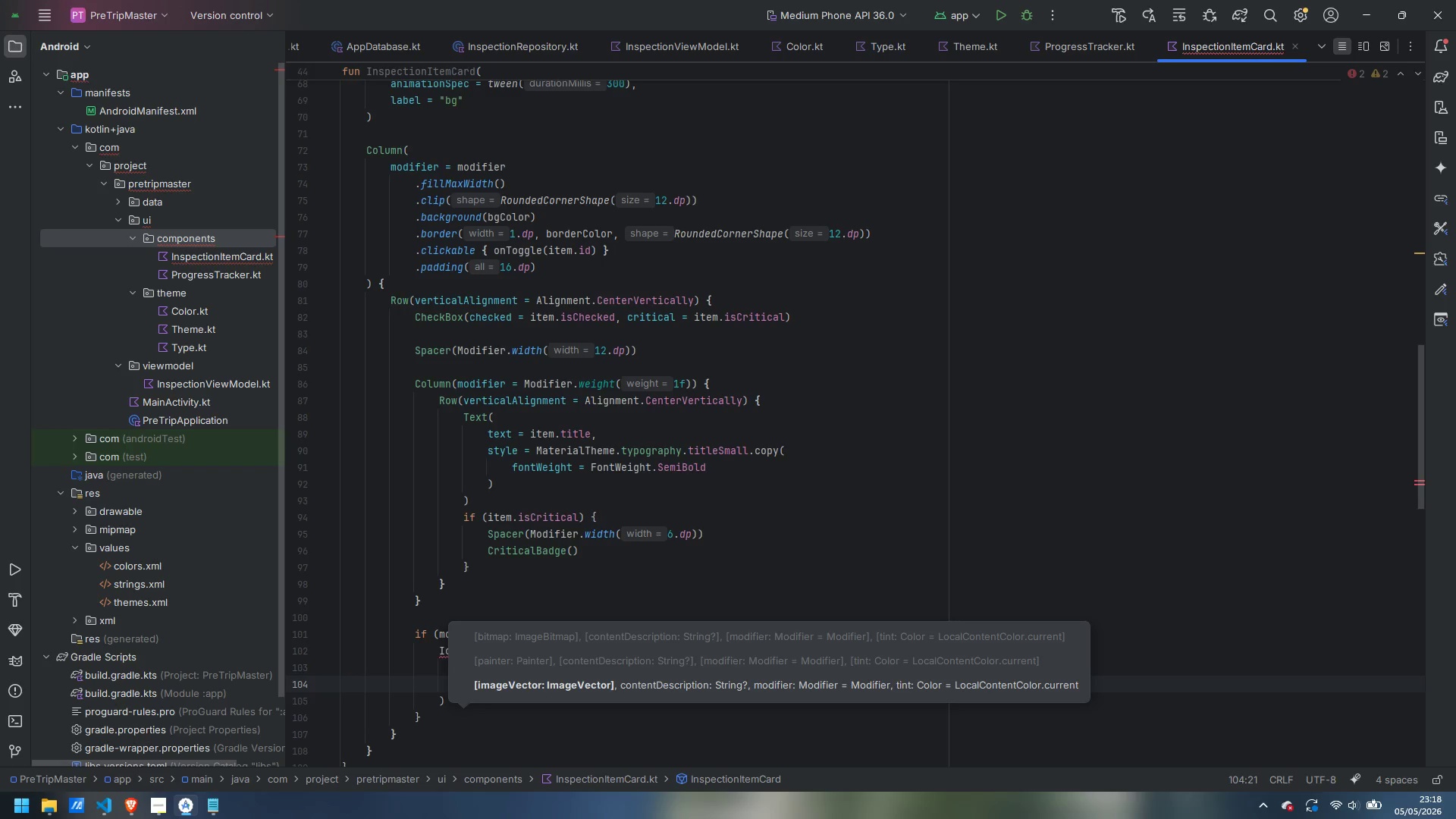 
type(else Icons.Df)
key(Backspace)
type(efault.KeyboardA)
 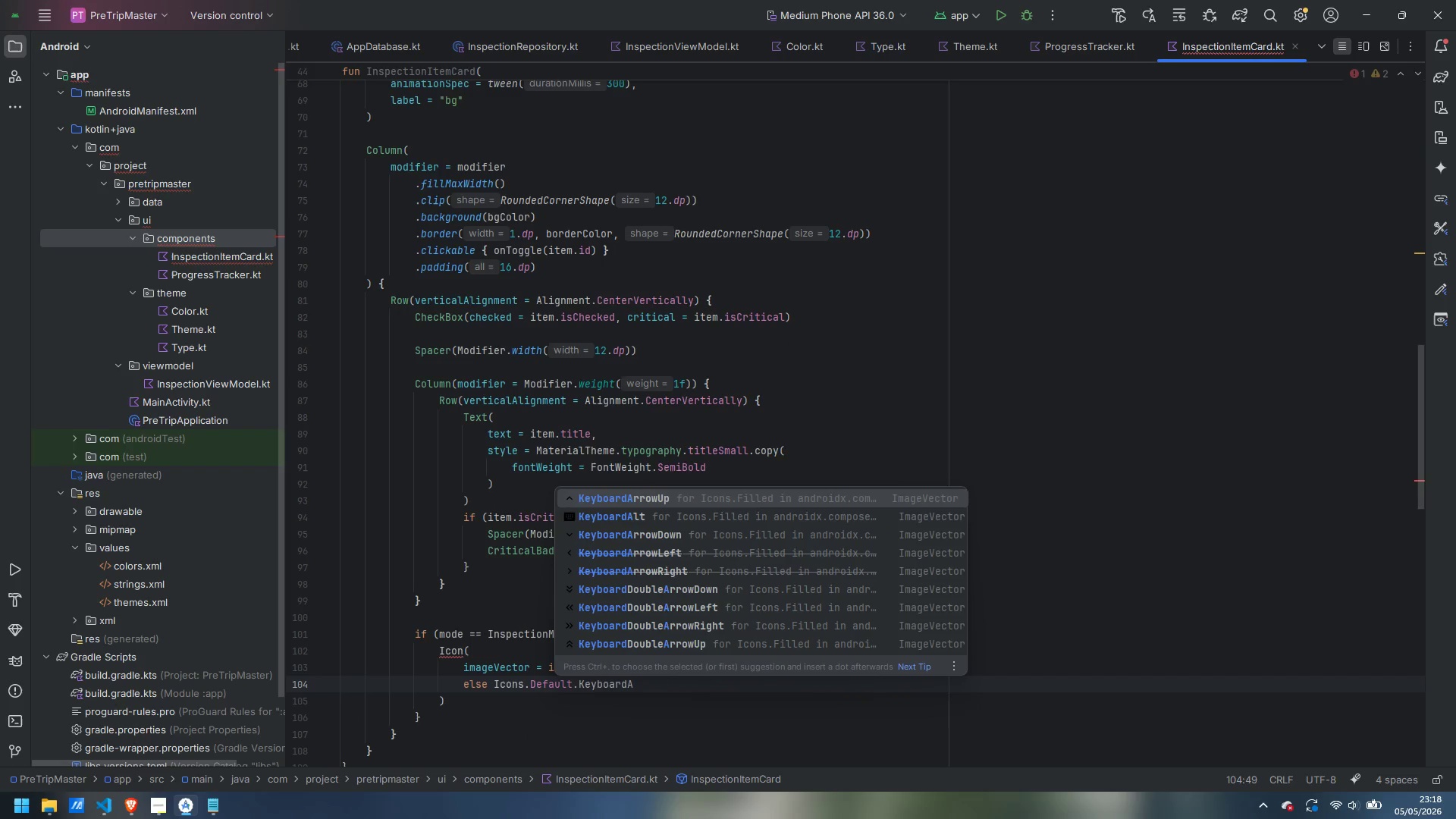 
key(ArrowDown)
 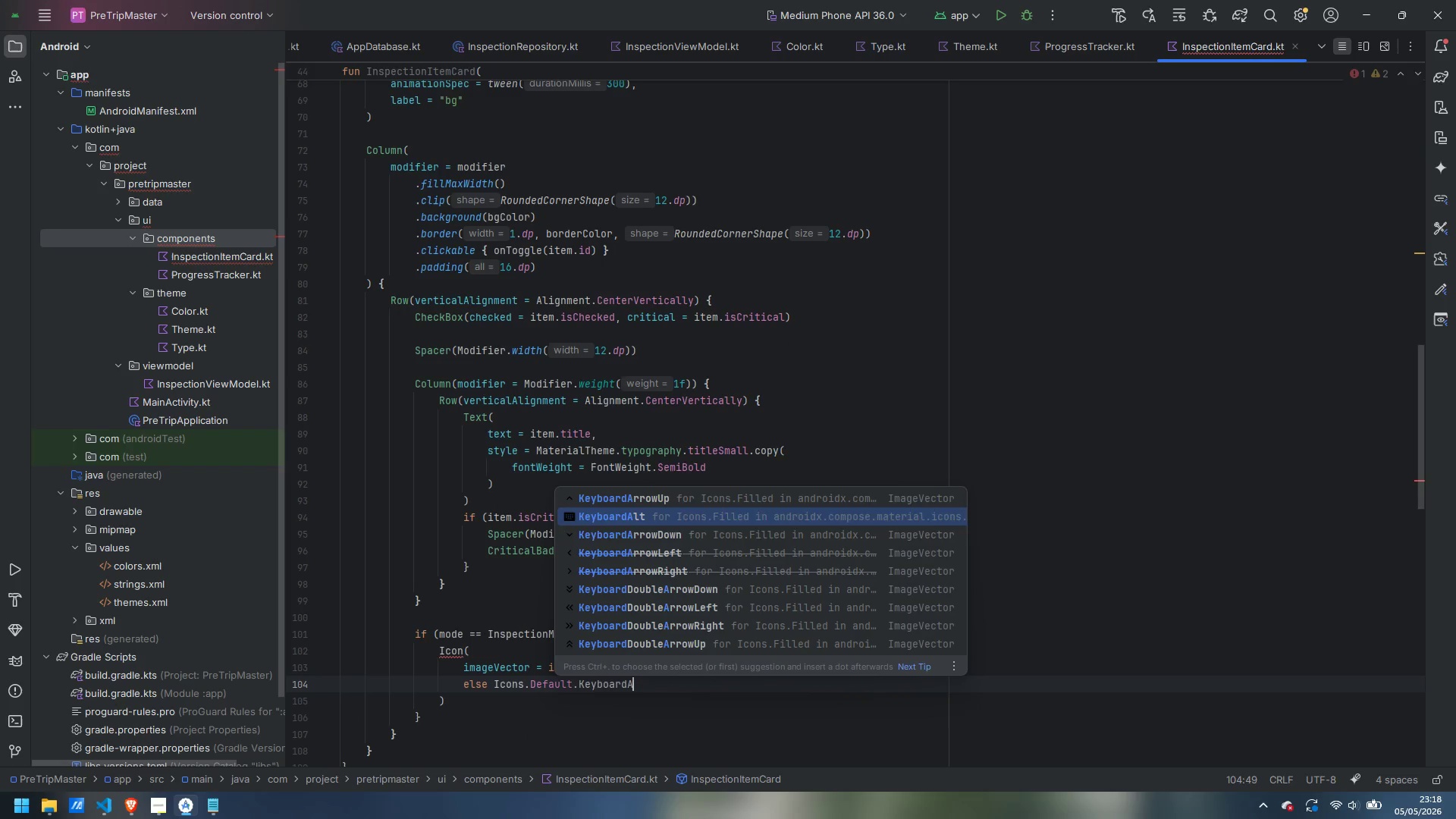 
key(ArrowDown)
 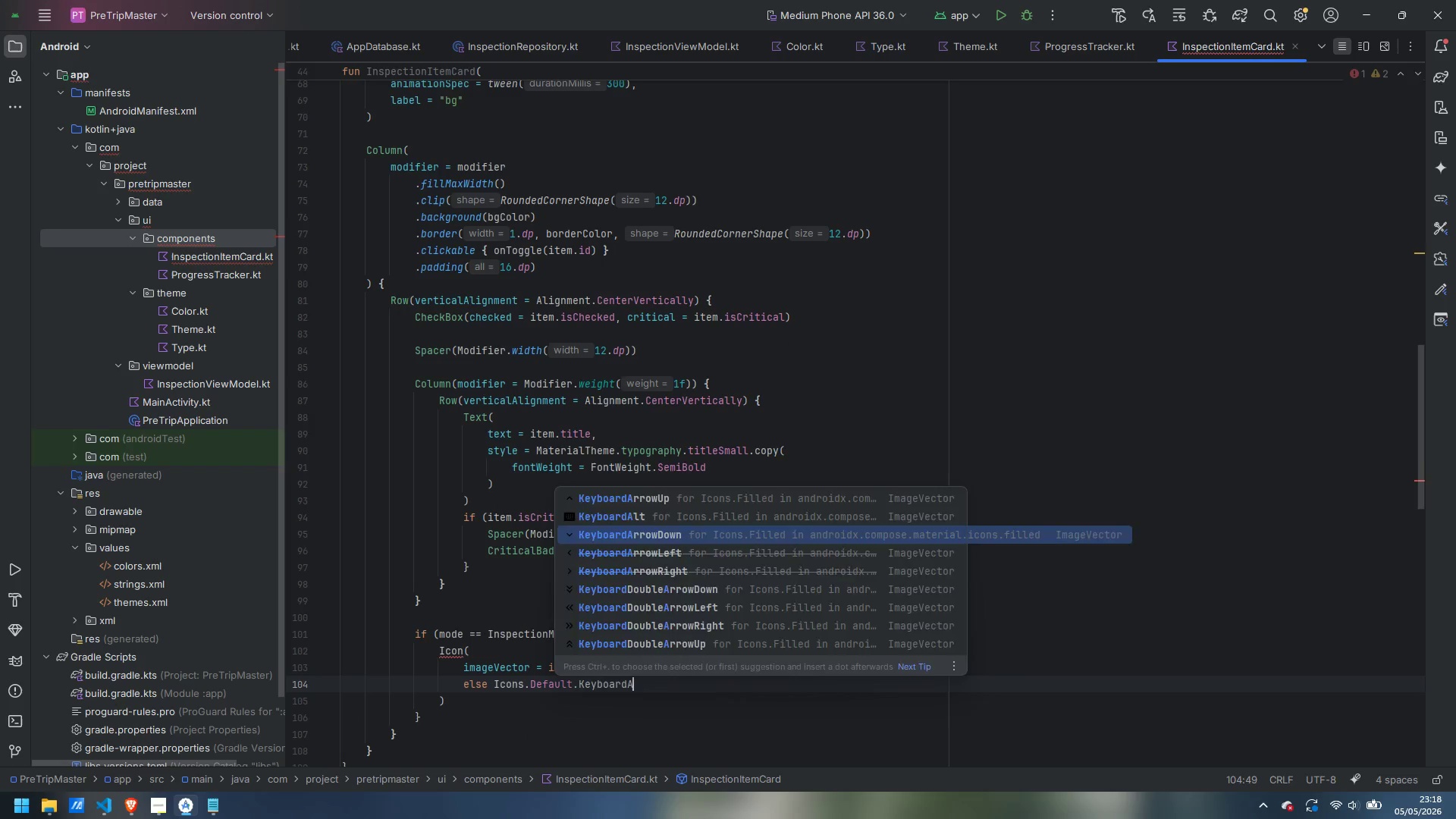 
key(Enter)
 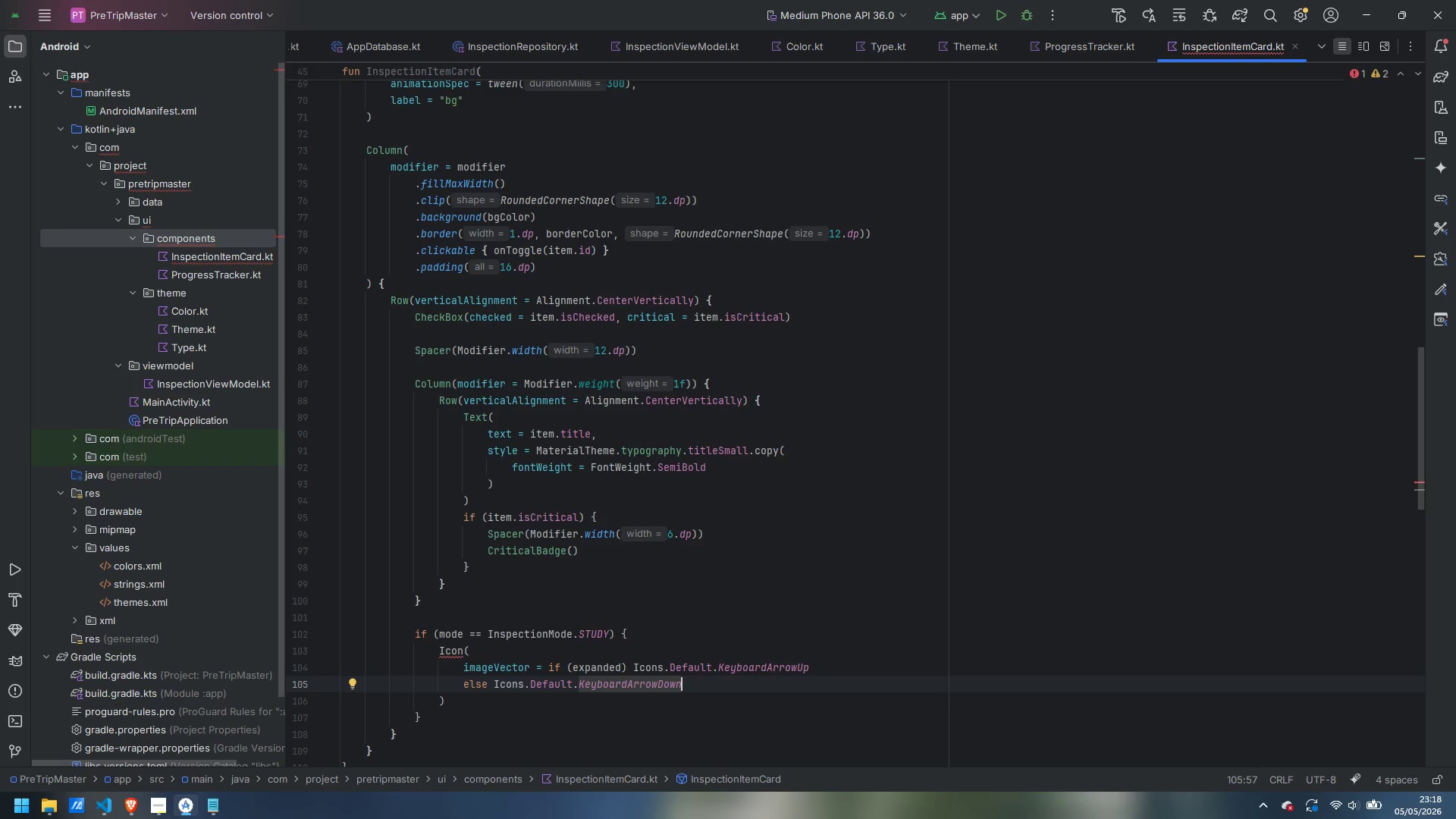 
wait(6.73)
 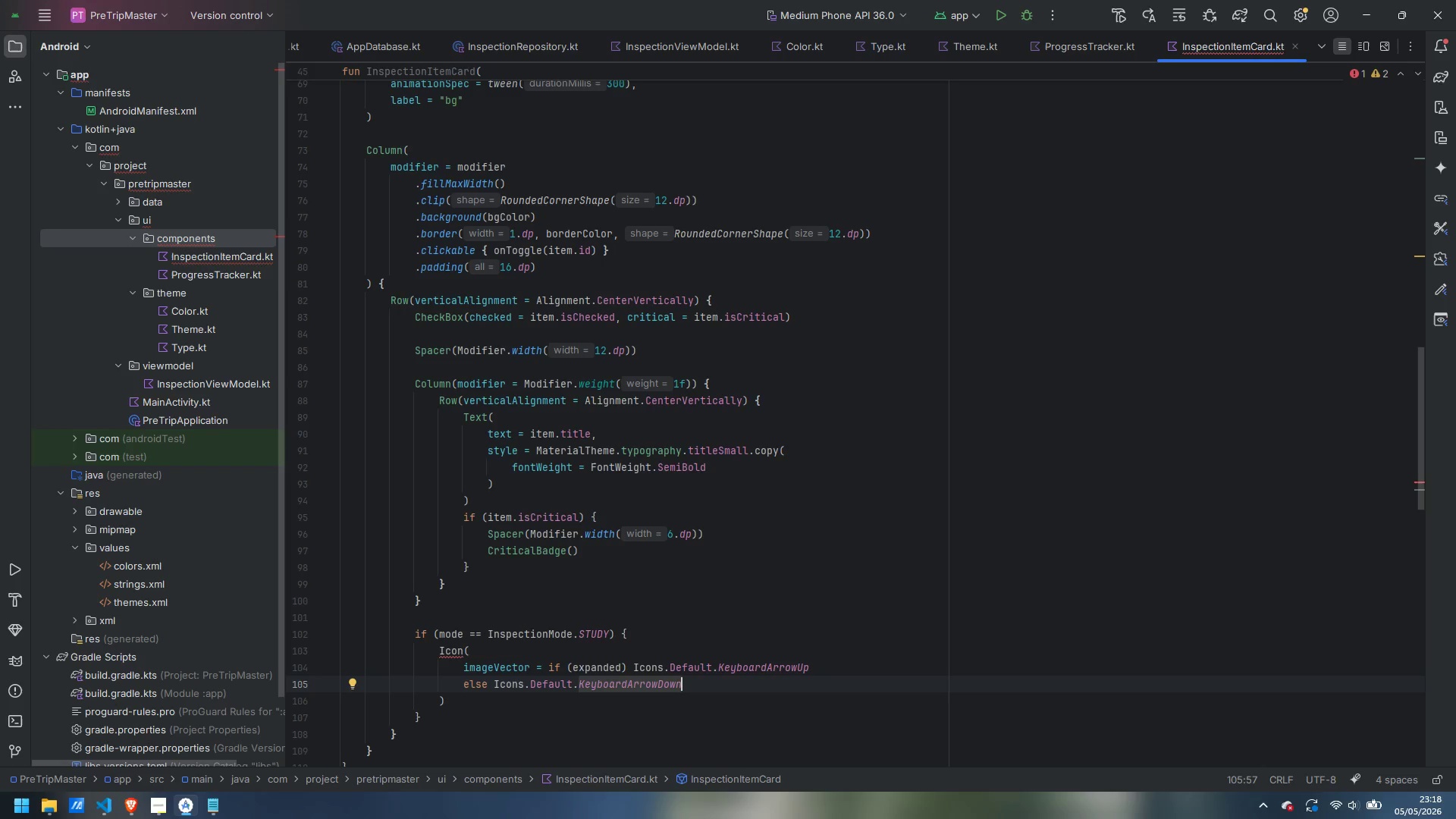 
key(Comma)
 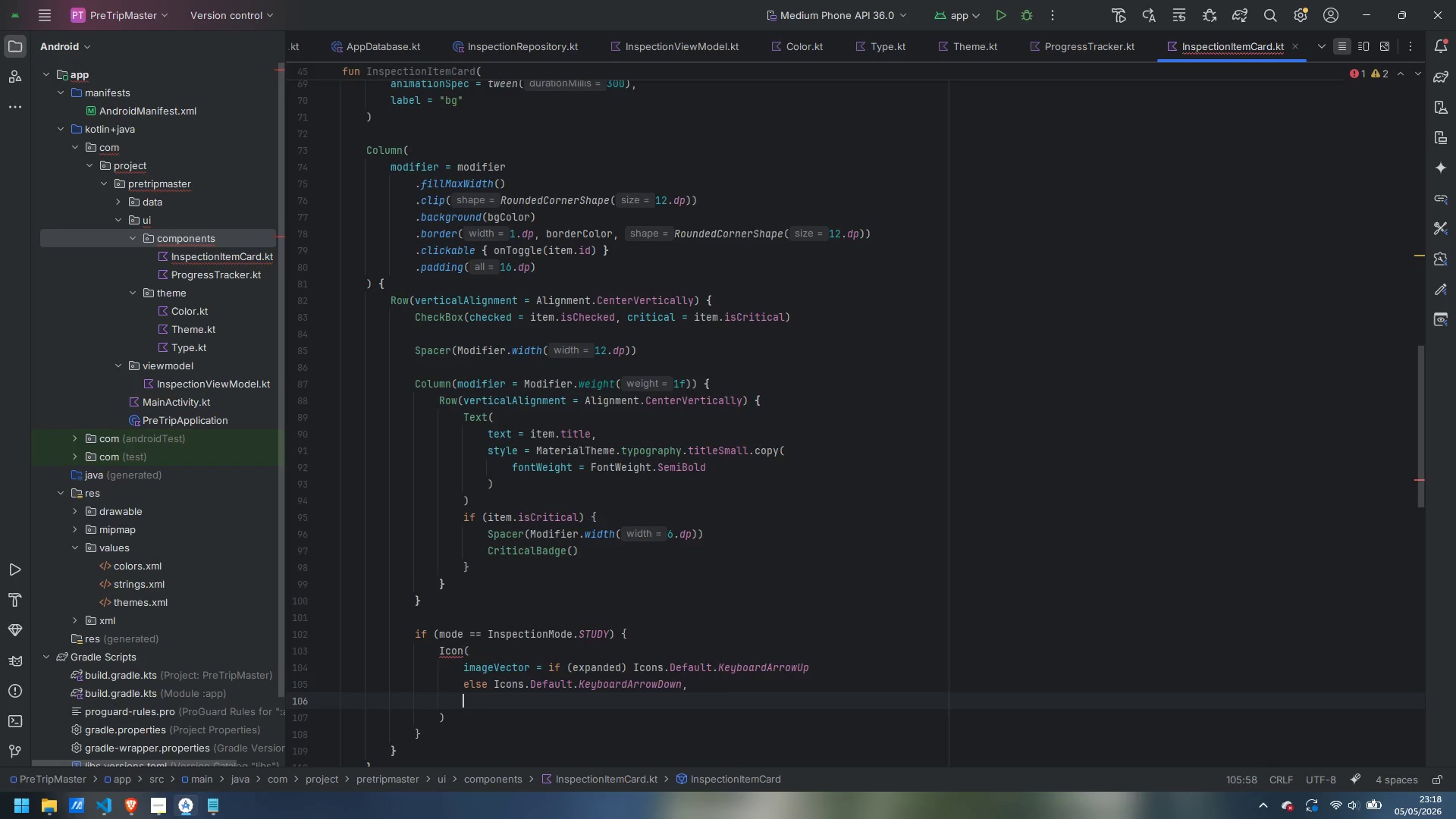 
key(Enter)
 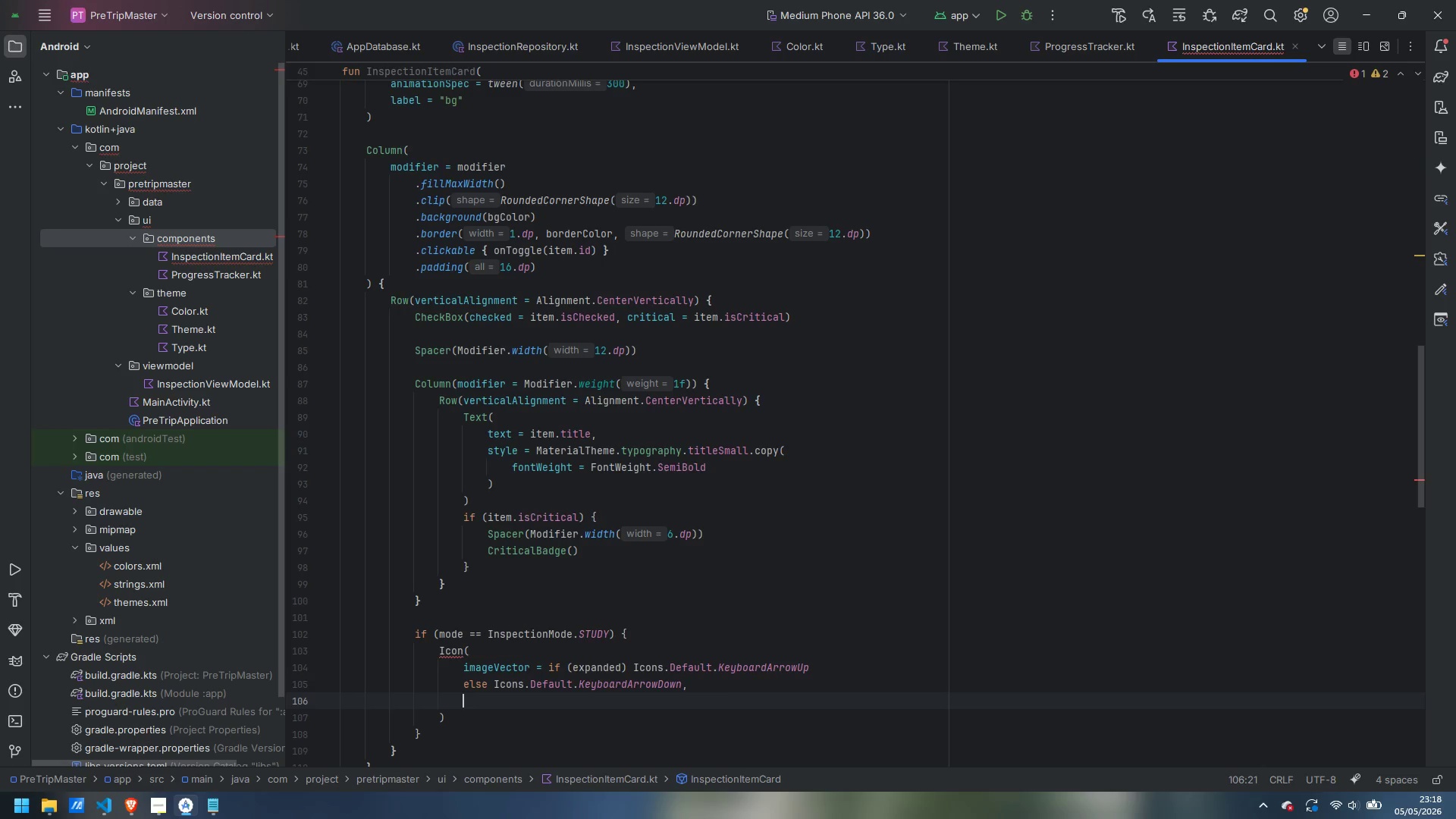 
type(contentDesxc)
key(Backspace)
key(Backspace)
type(sc)
key(Backspace)
key(Backspace)
type(cre)
key(Backspace)
type(iption)
 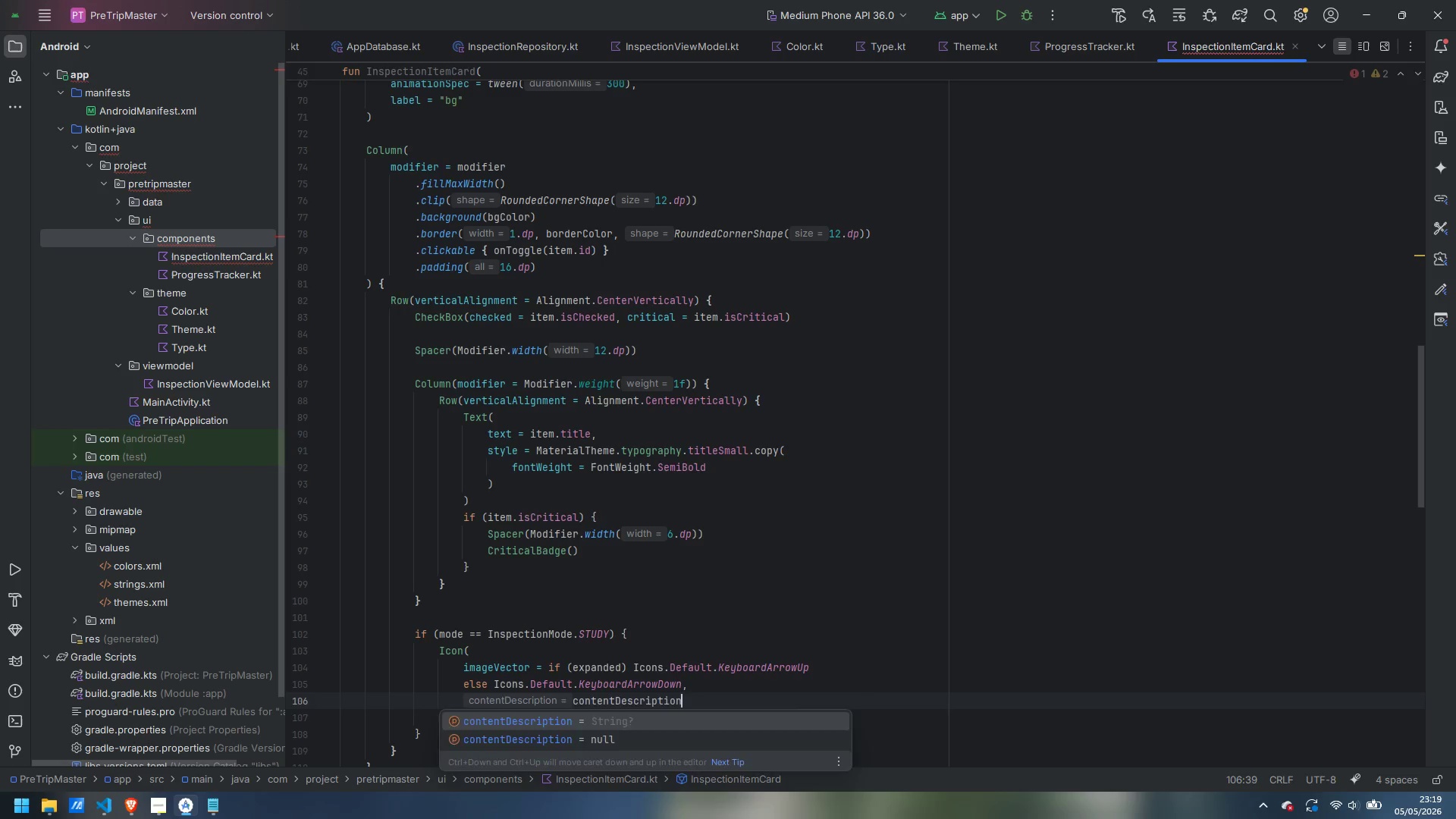 
key(Enter)
 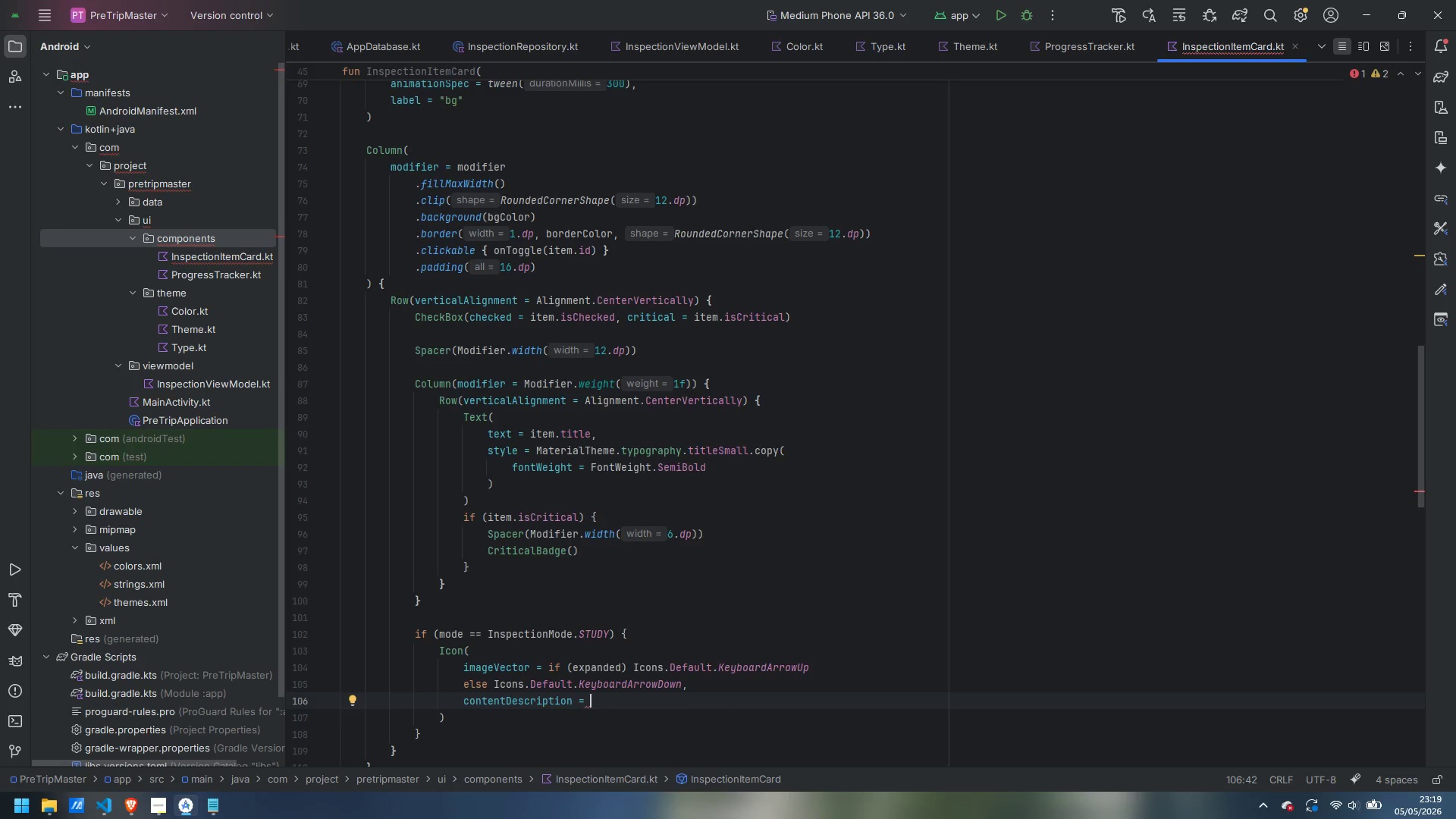 
type(null,)
 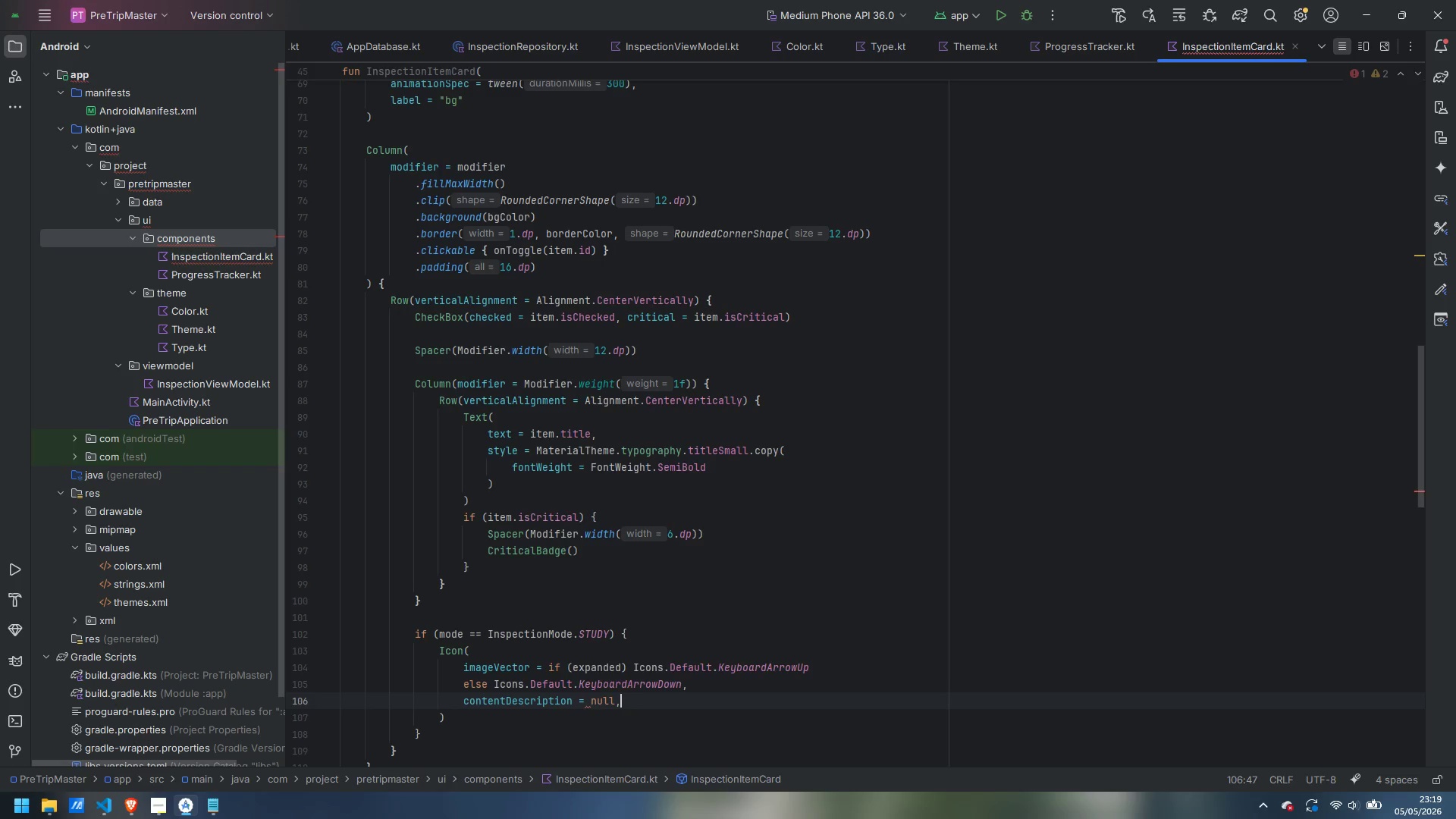 
key(Enter)
 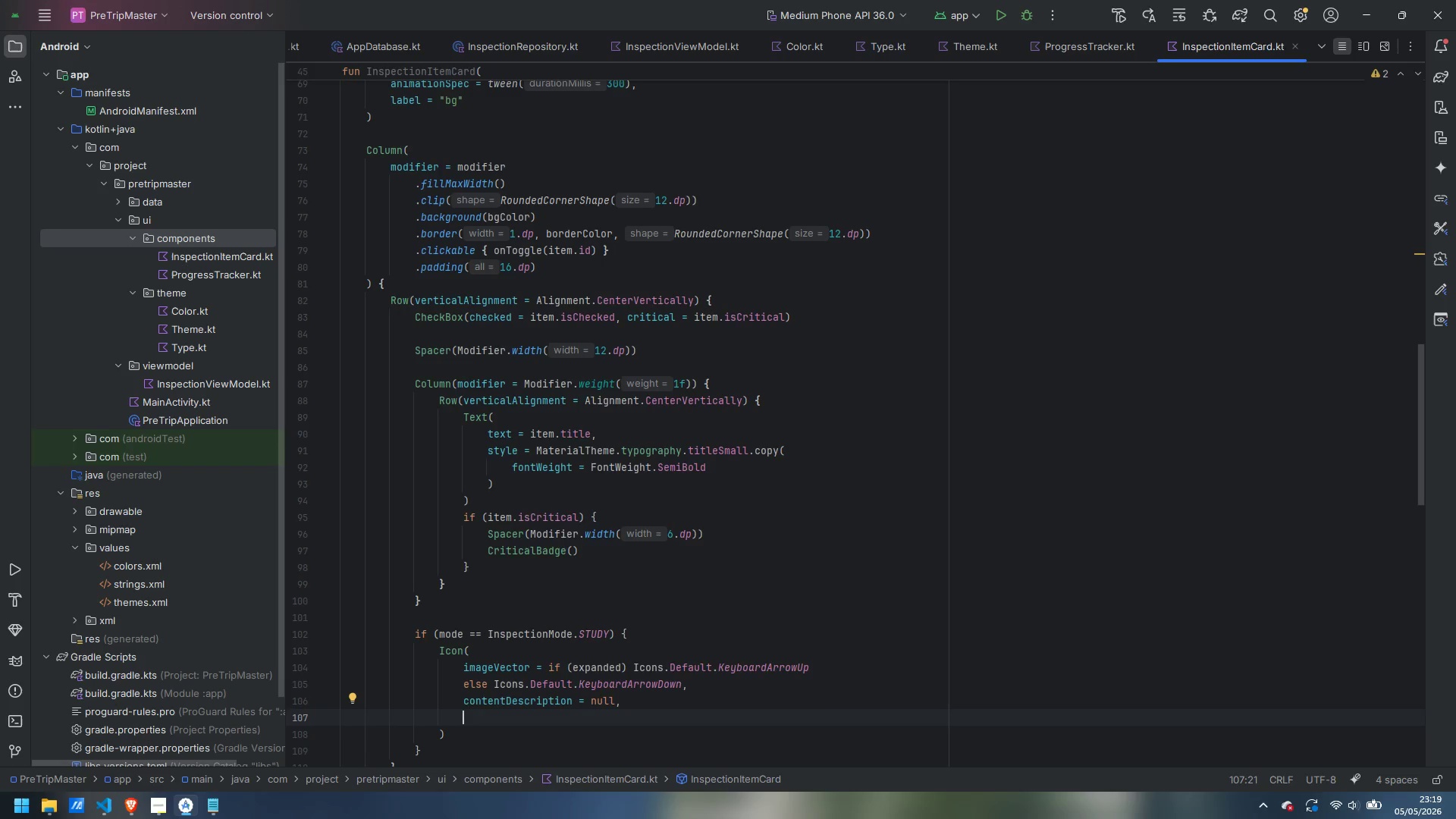 
type(tint = Tt)
key(Backspace)
type(extSe)
 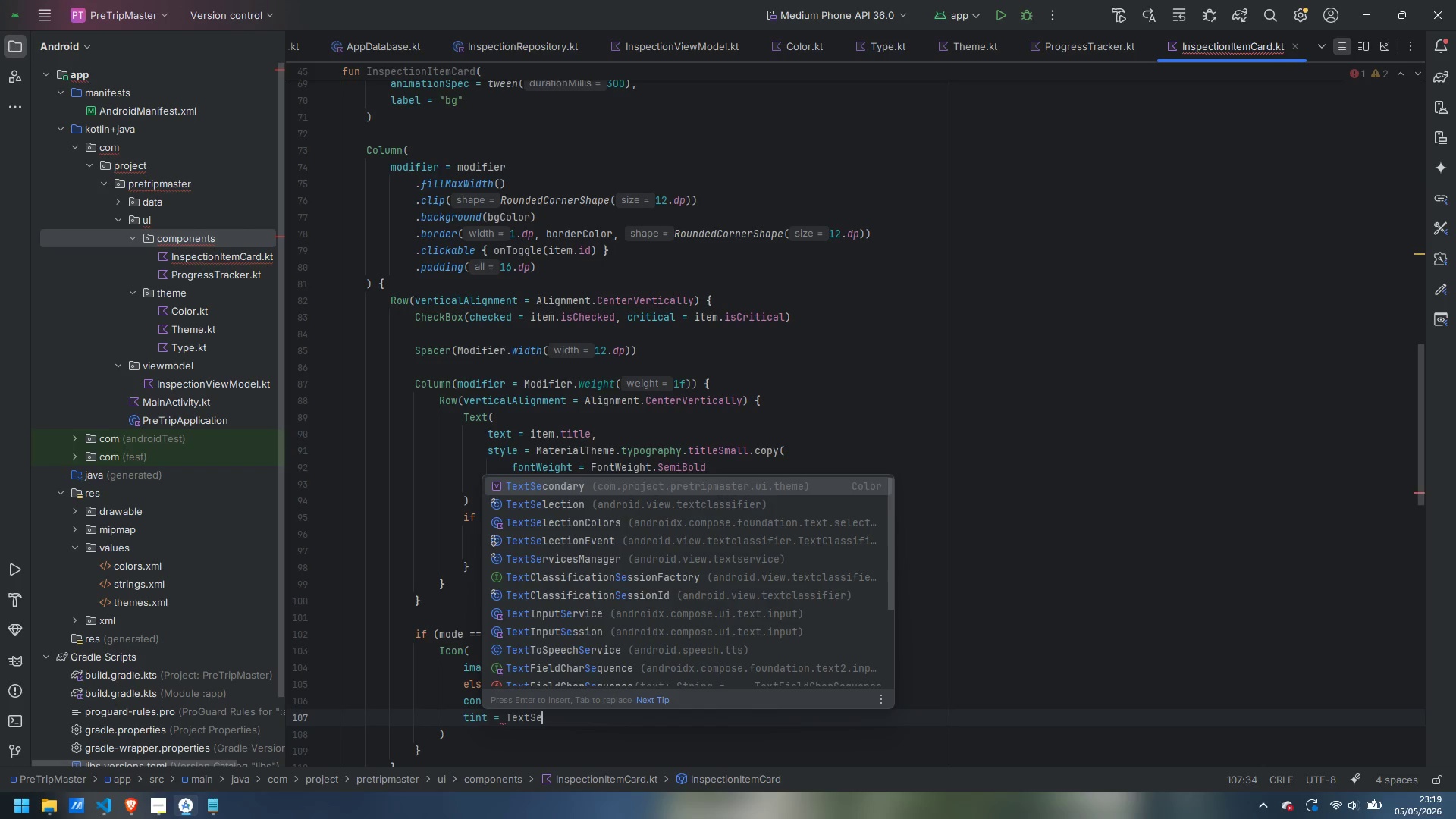 
key(Enter)
 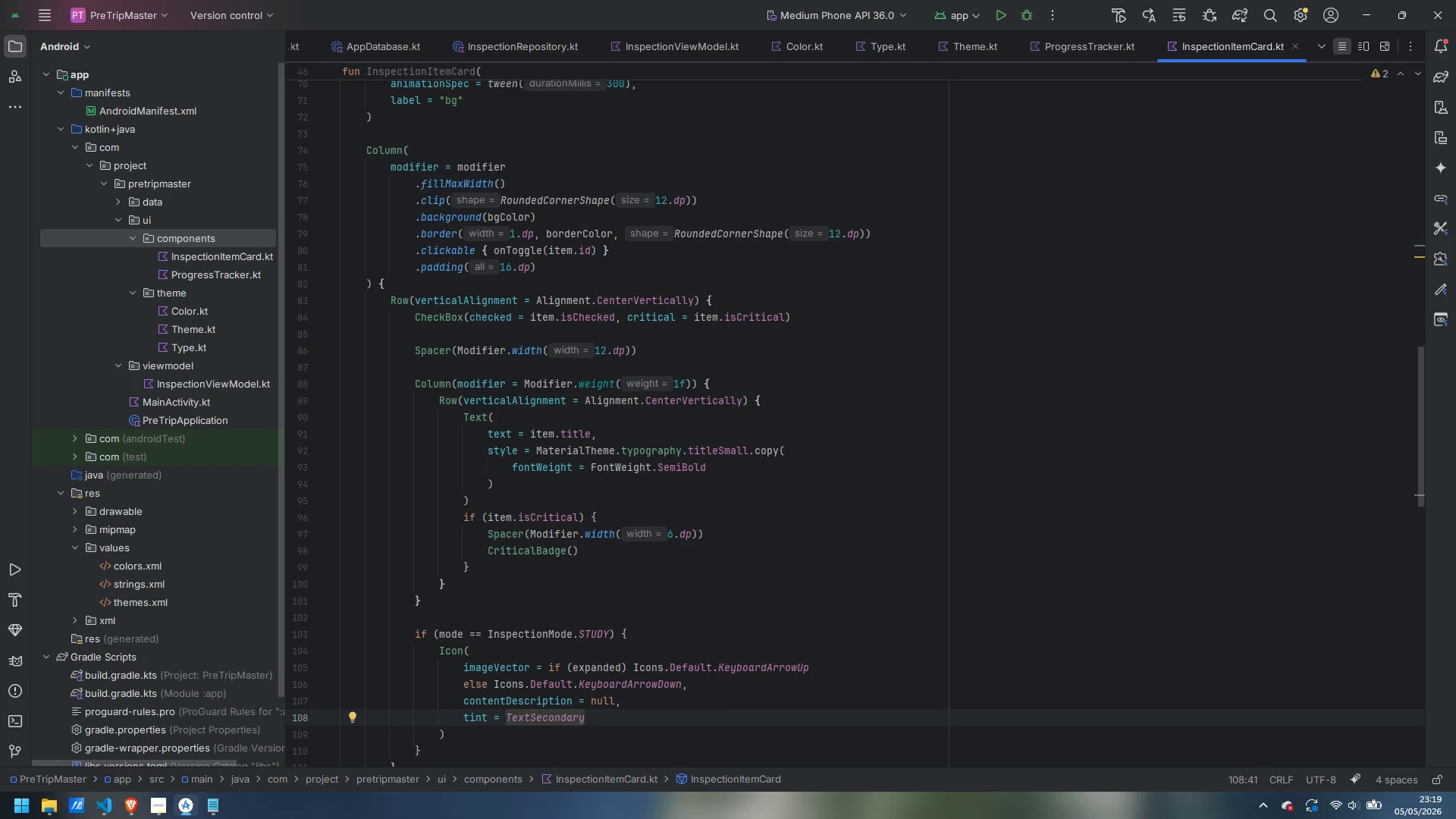 
key(Comma)
 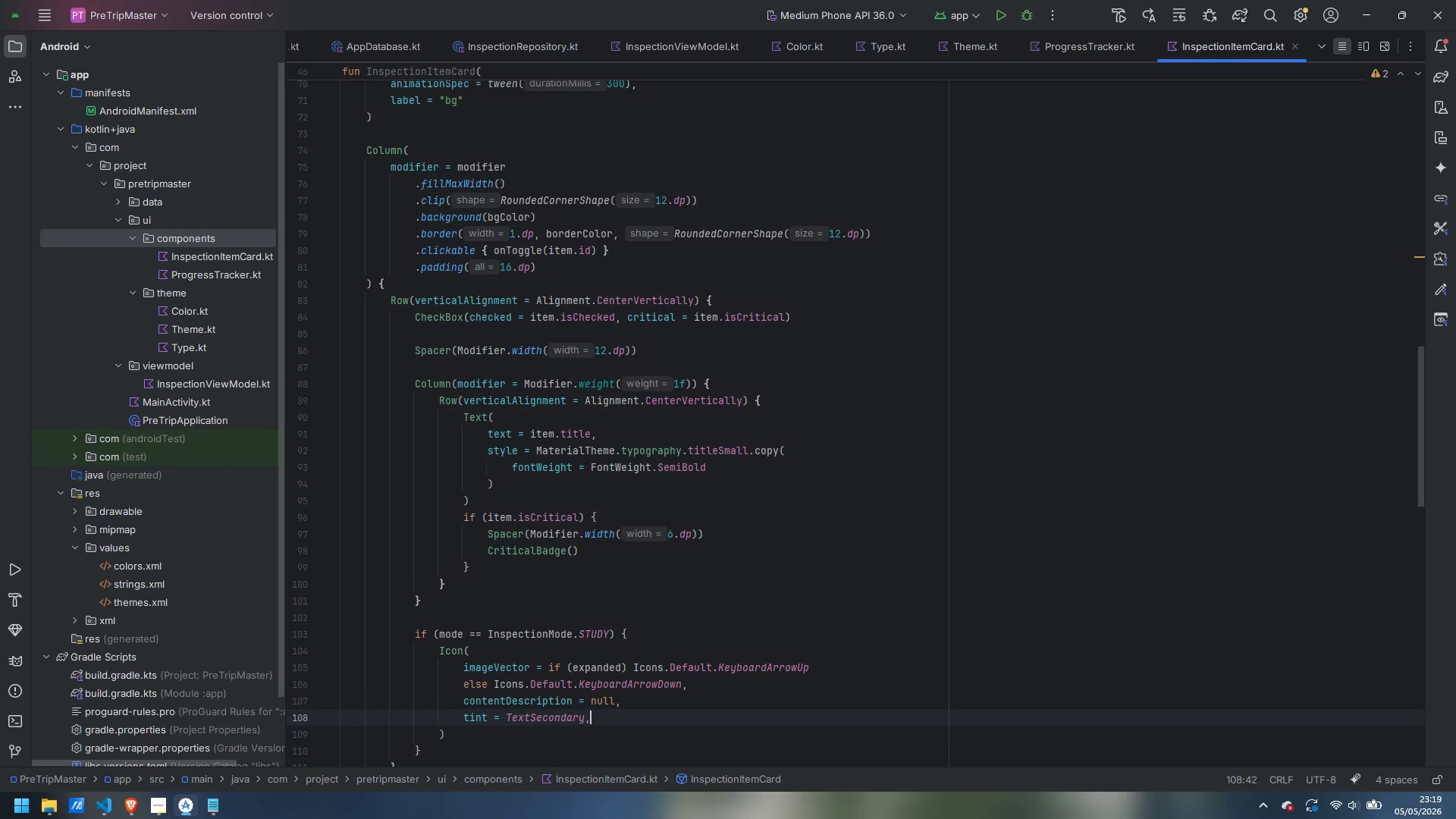 
key(Enter)
 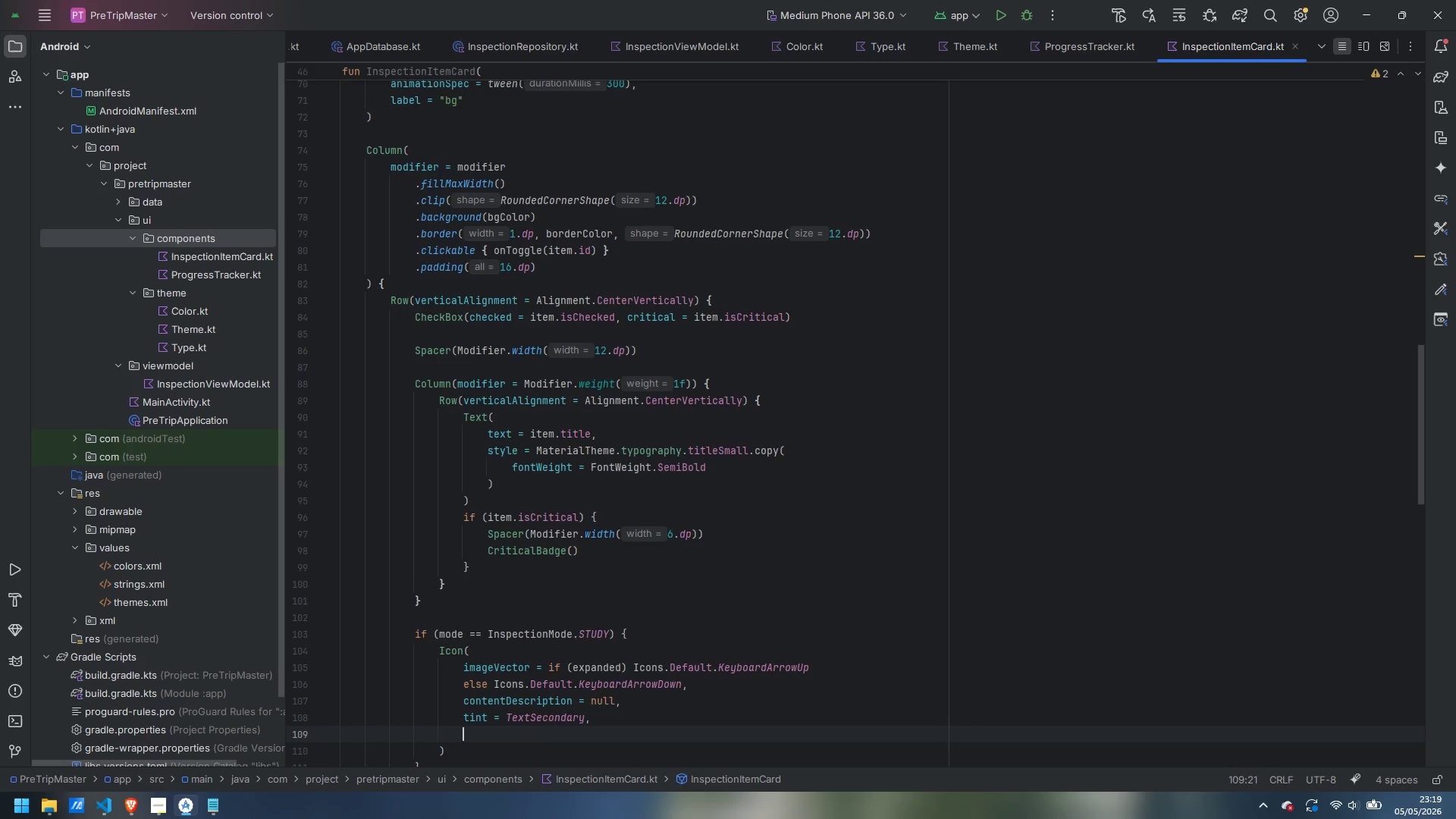 
type(modifi)
 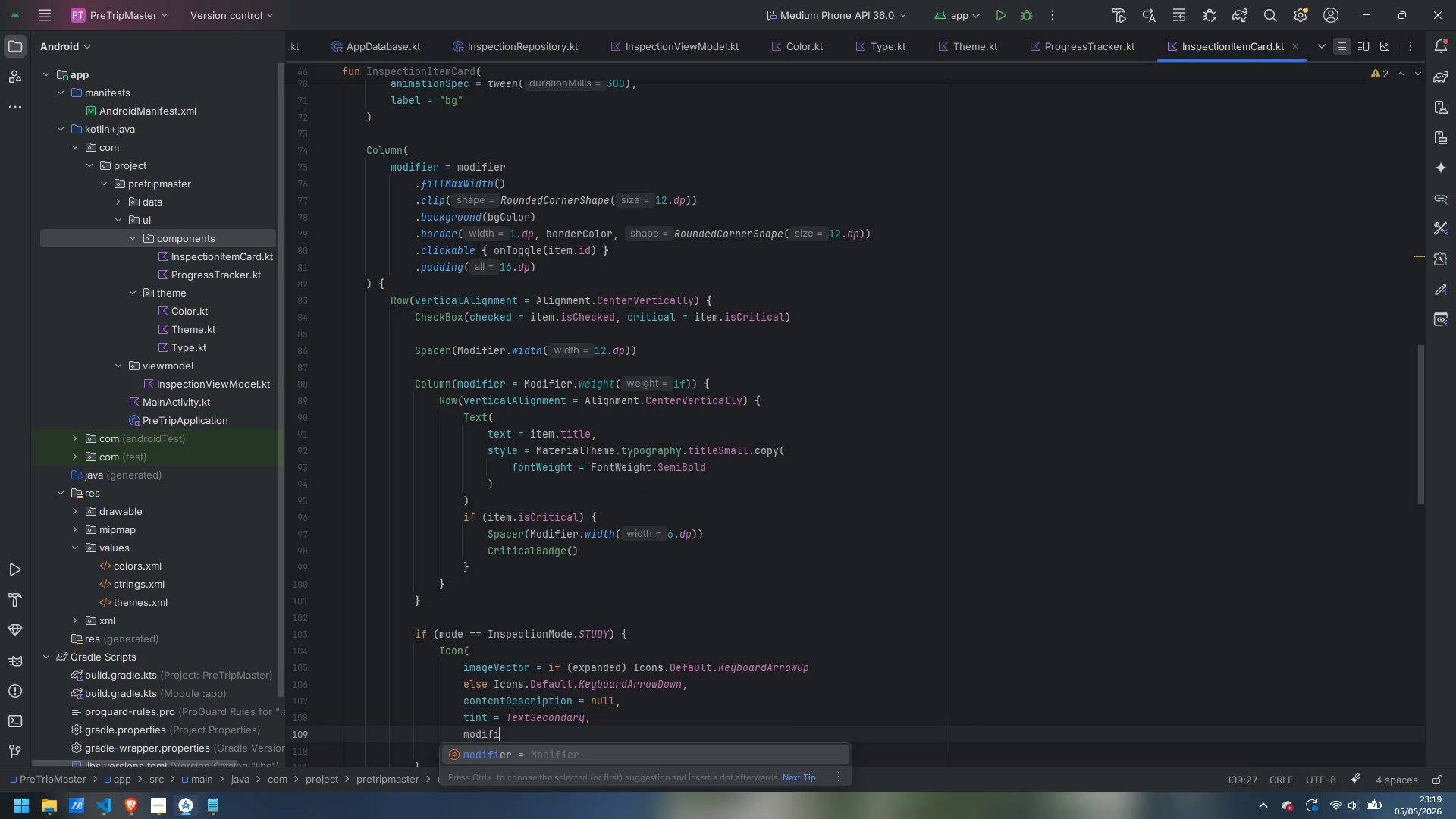 
key(Enter)
 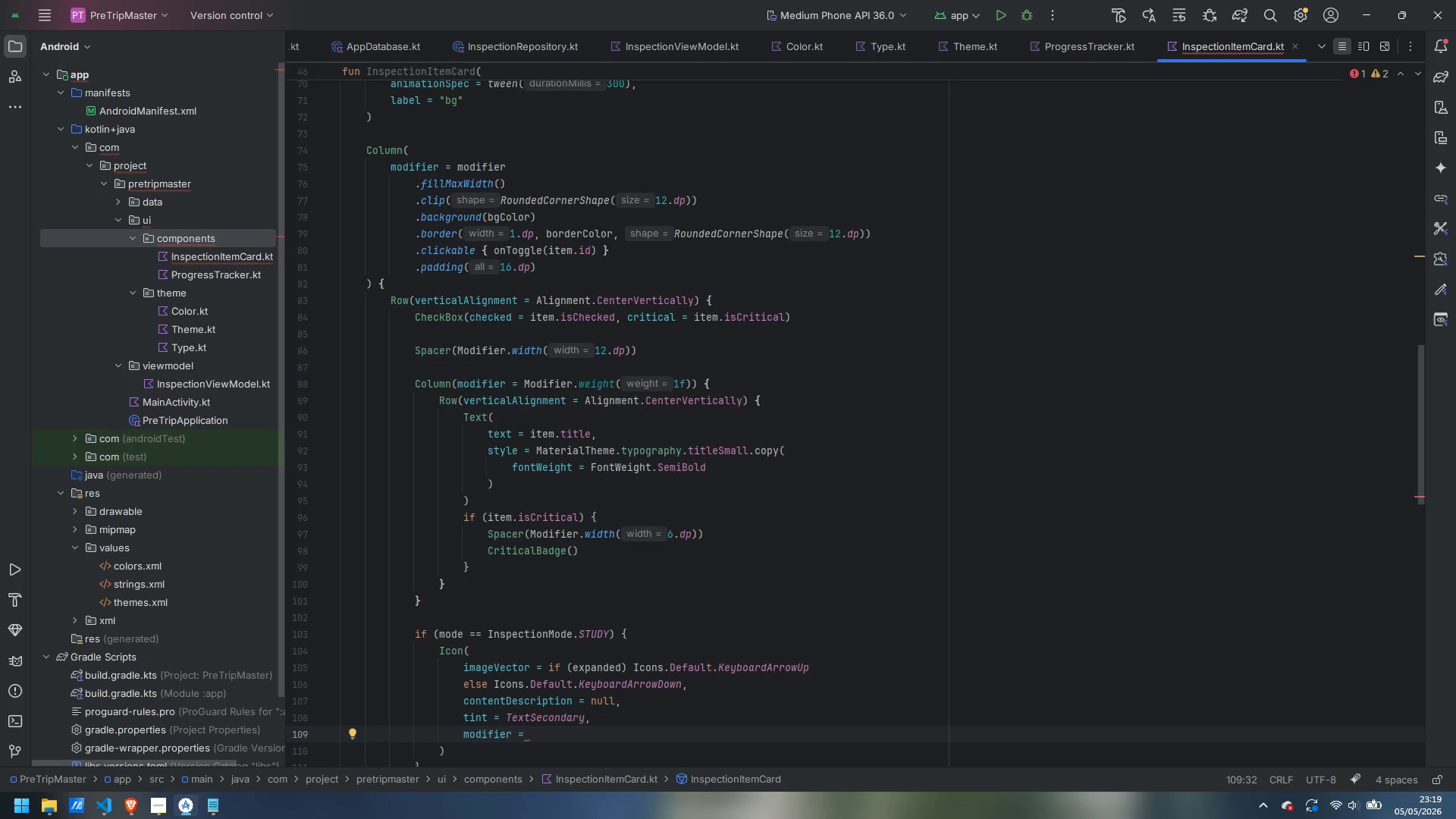 
type(Modifi)
 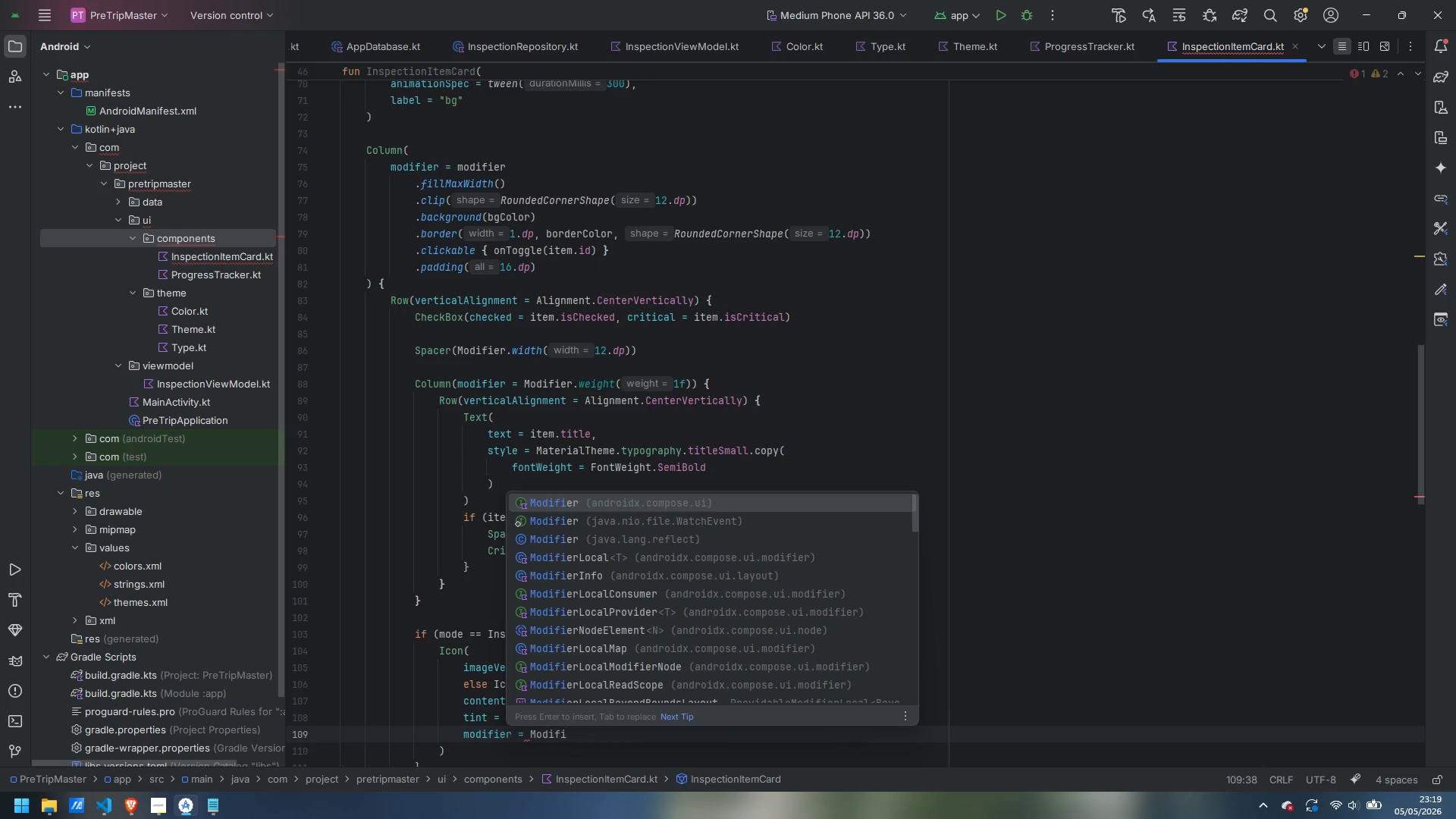 
key(Enter)
 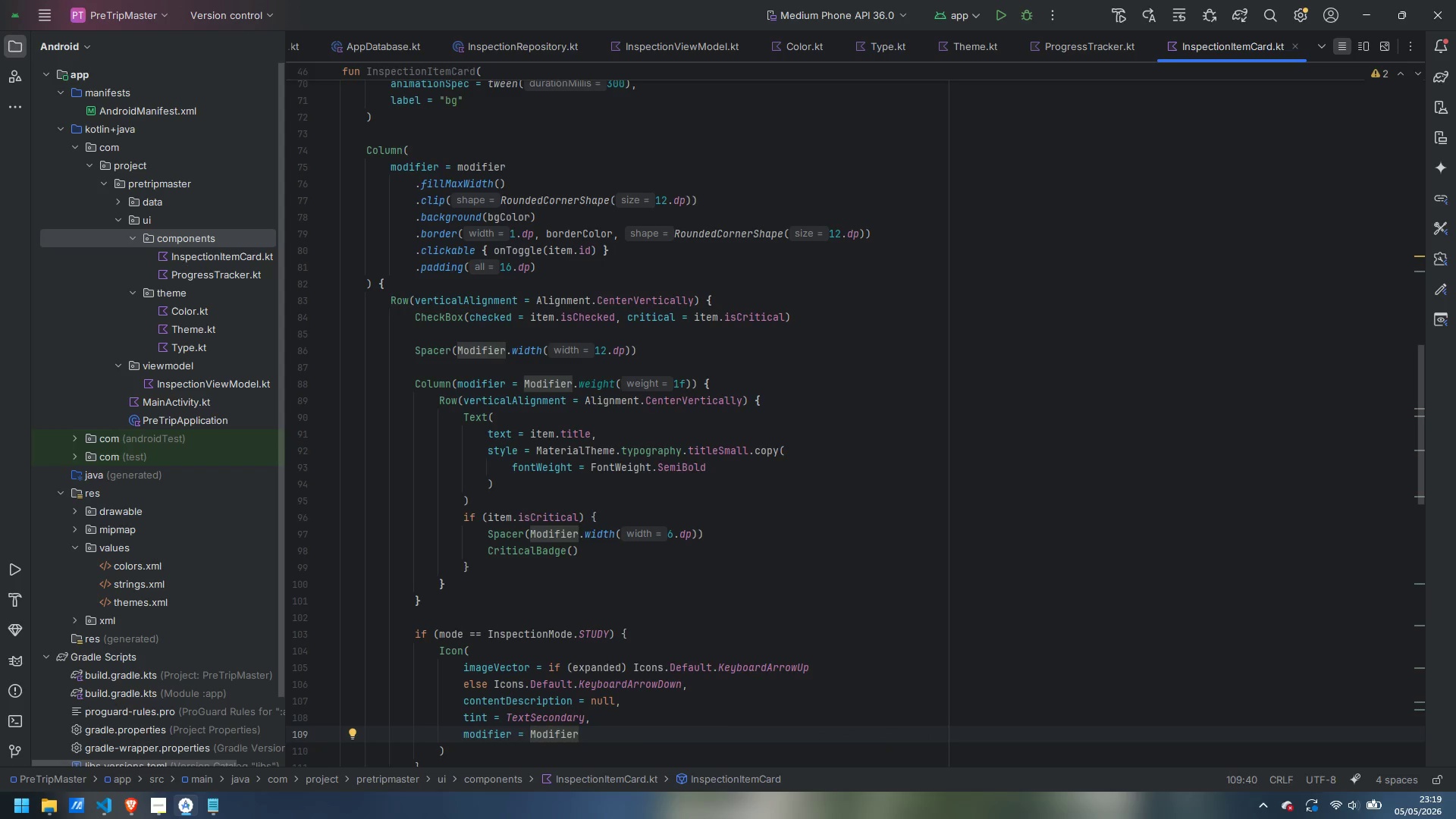 
key(Enter)
 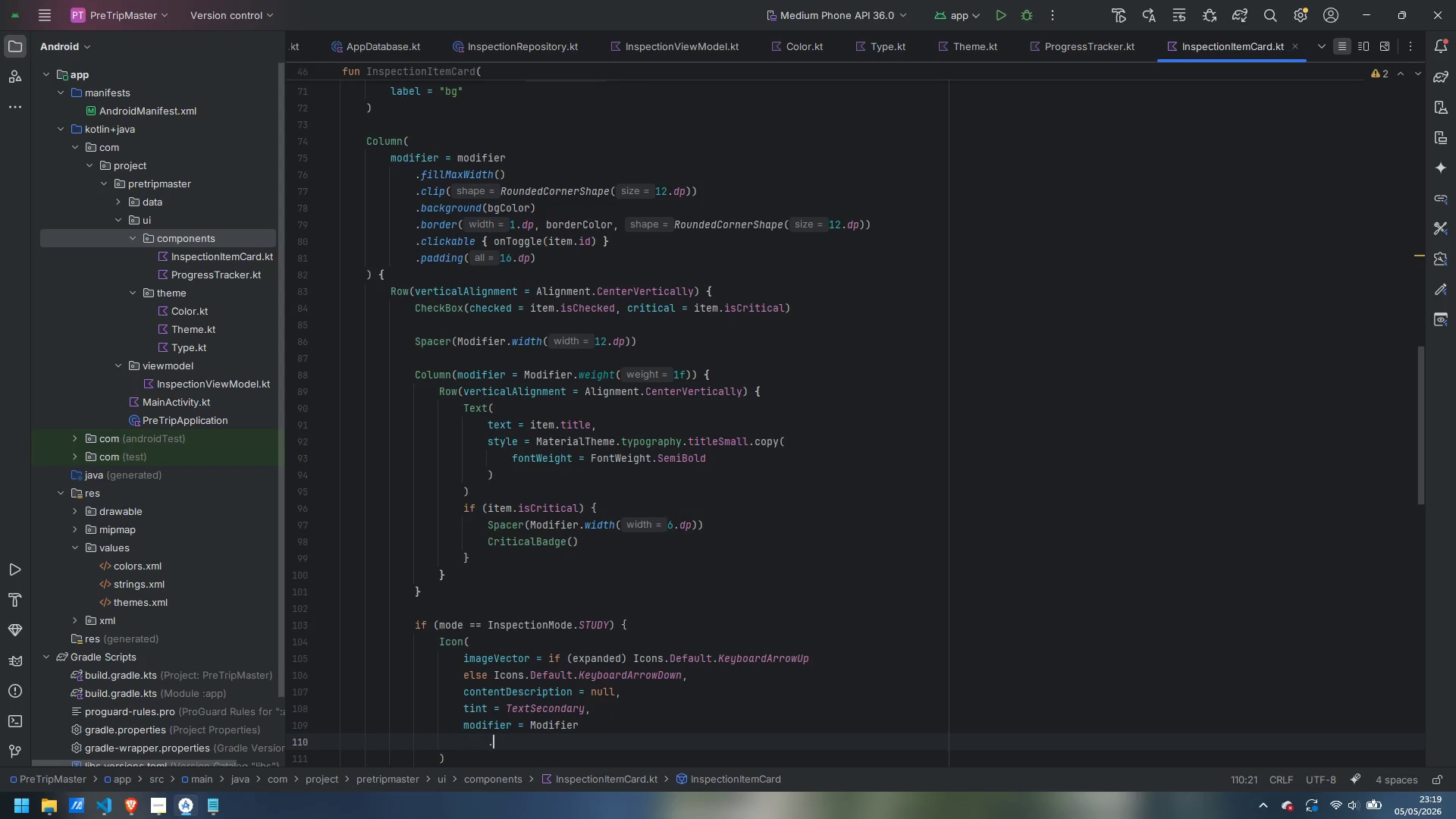 
type(.size)
 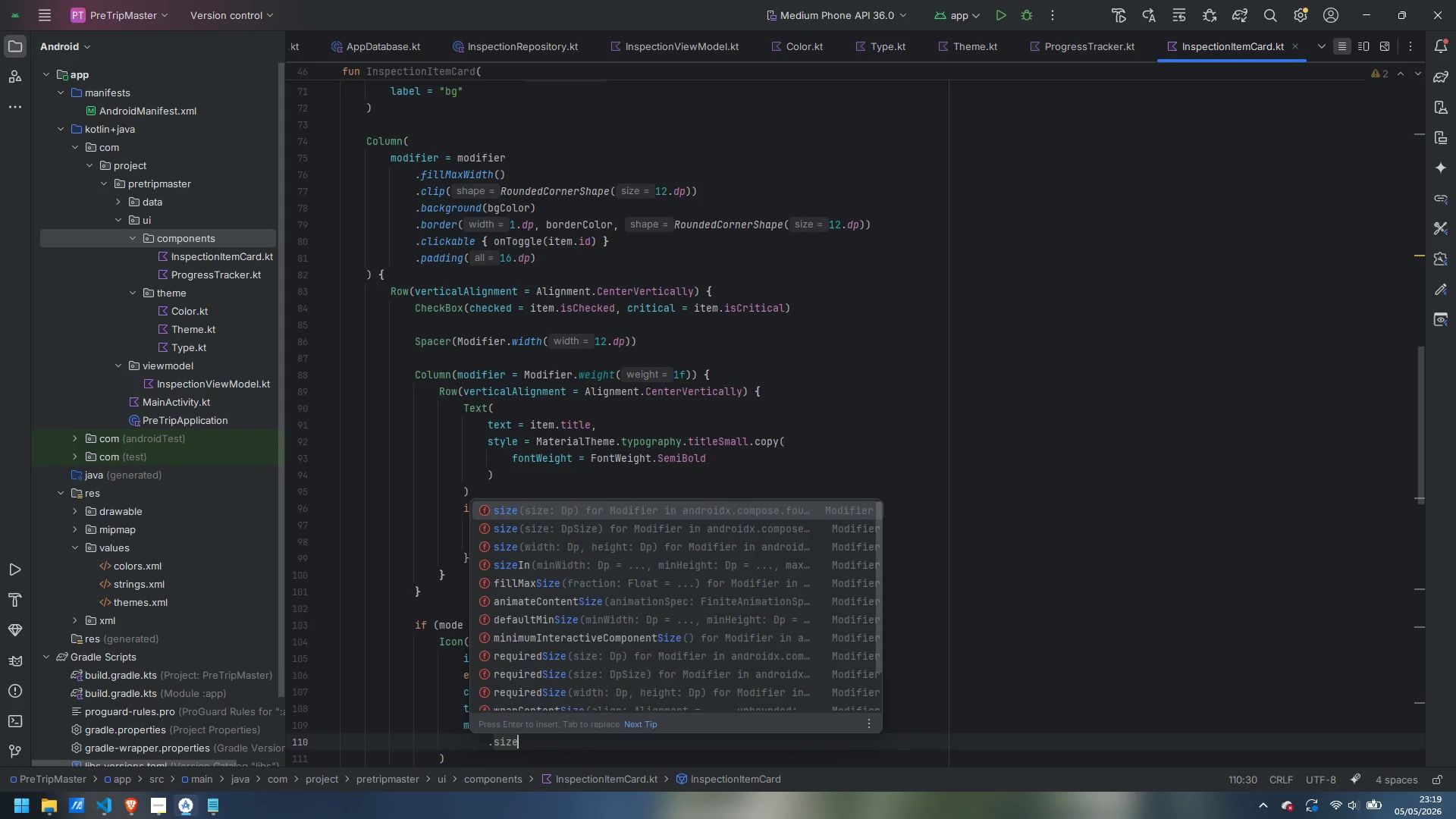 
key(Enter)
 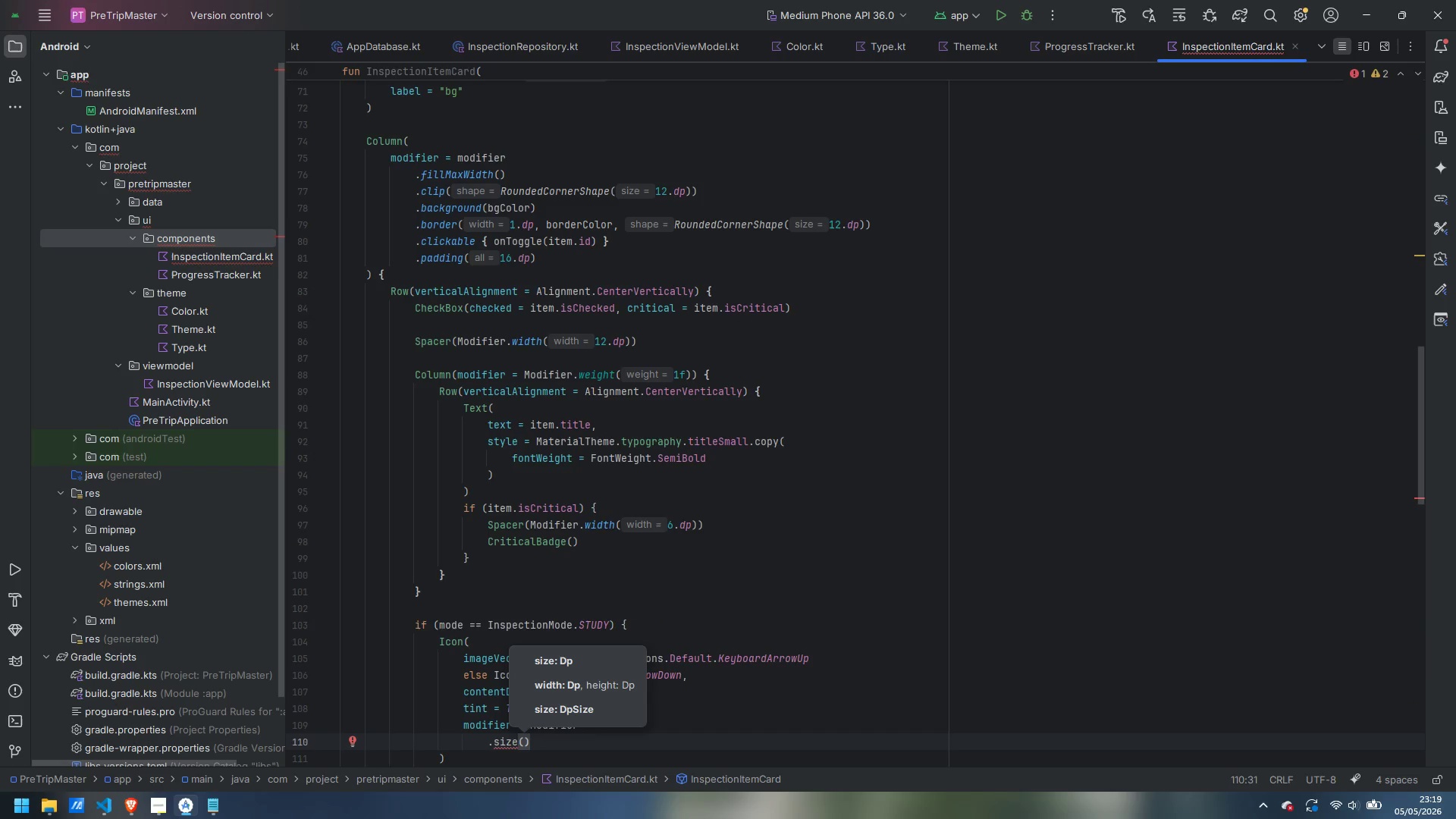 
type(20.dp)
 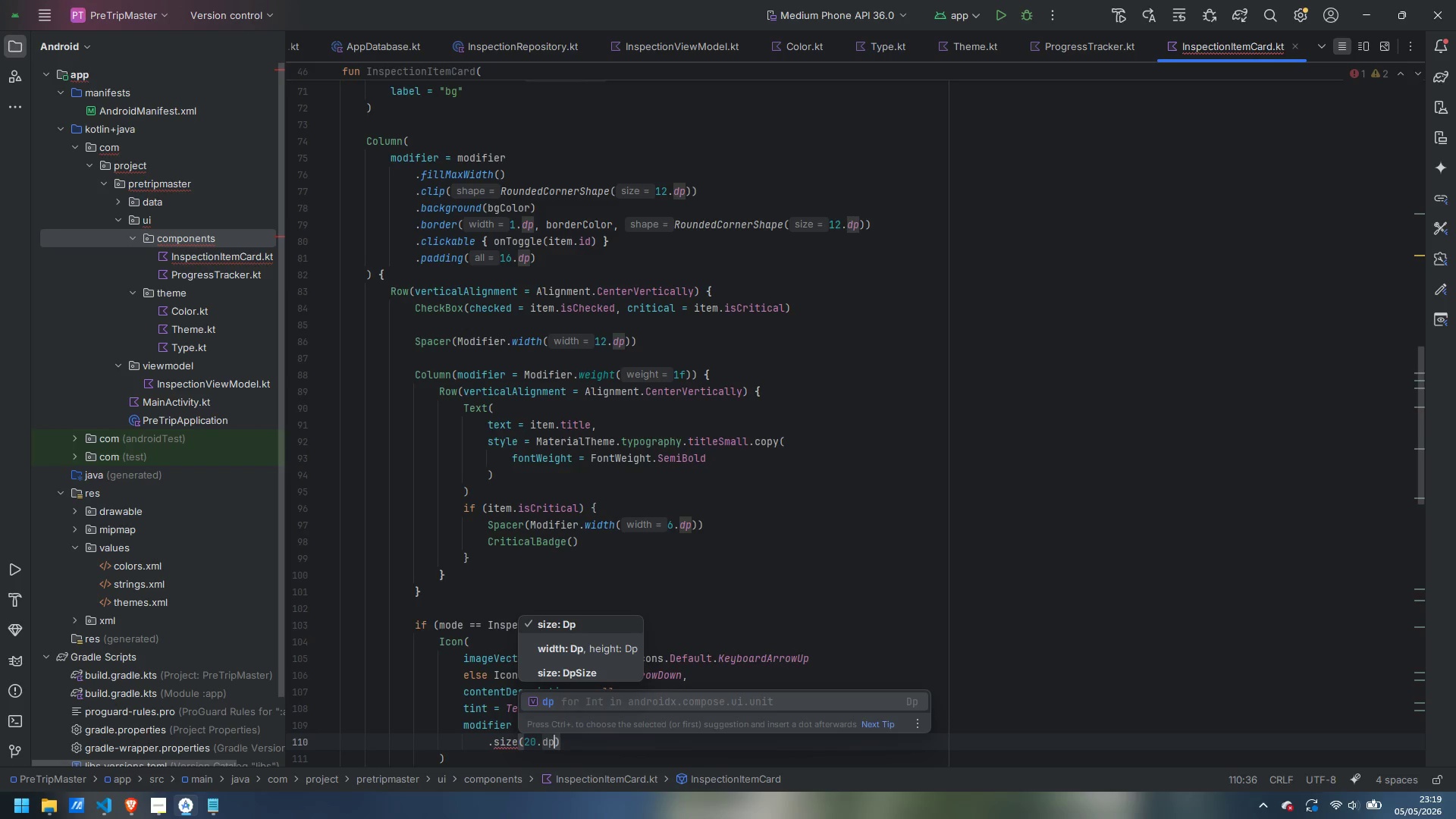 
wait(6.09)
 